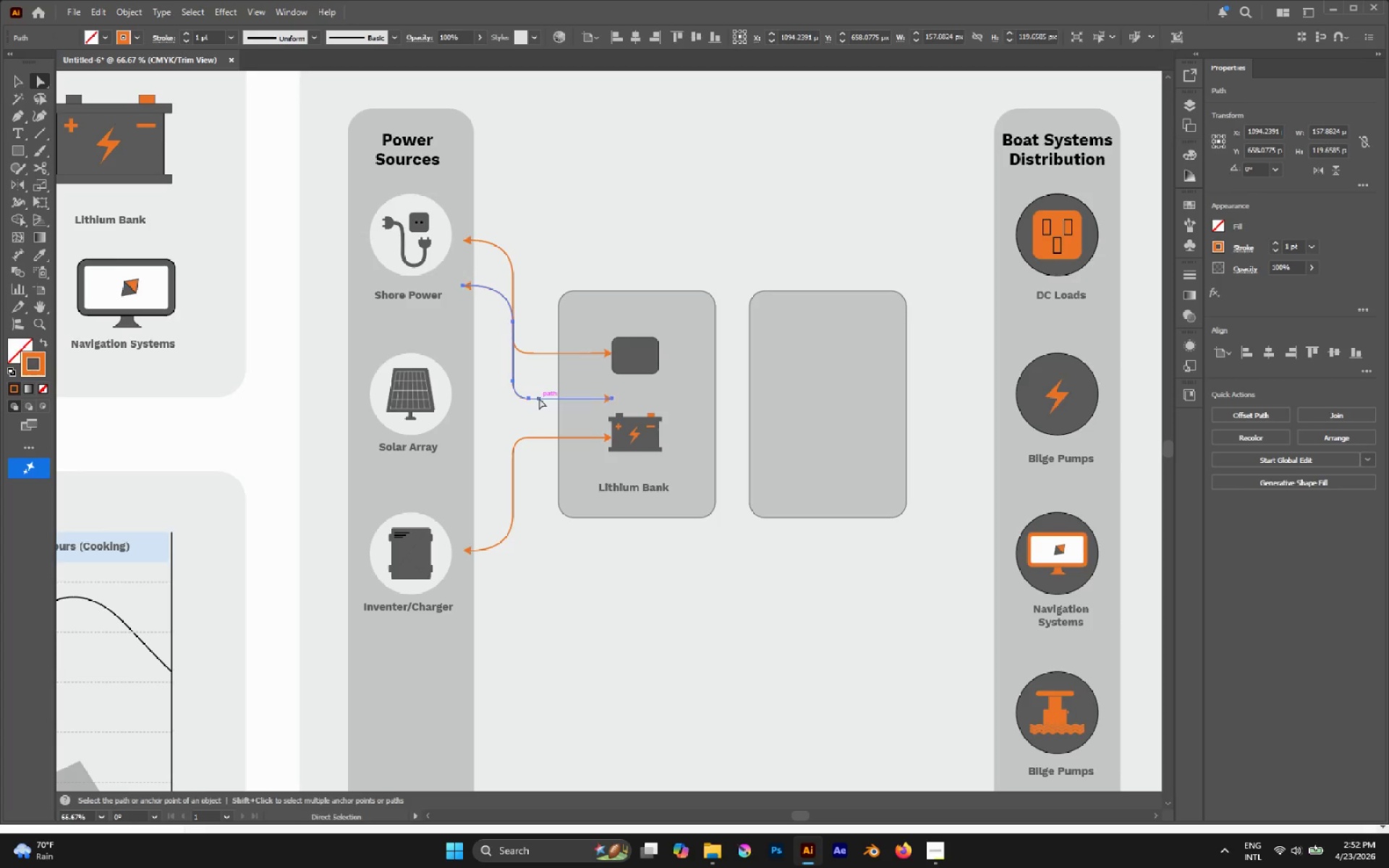 
hold_key(key=ShiftLeft, duration=2.52)
 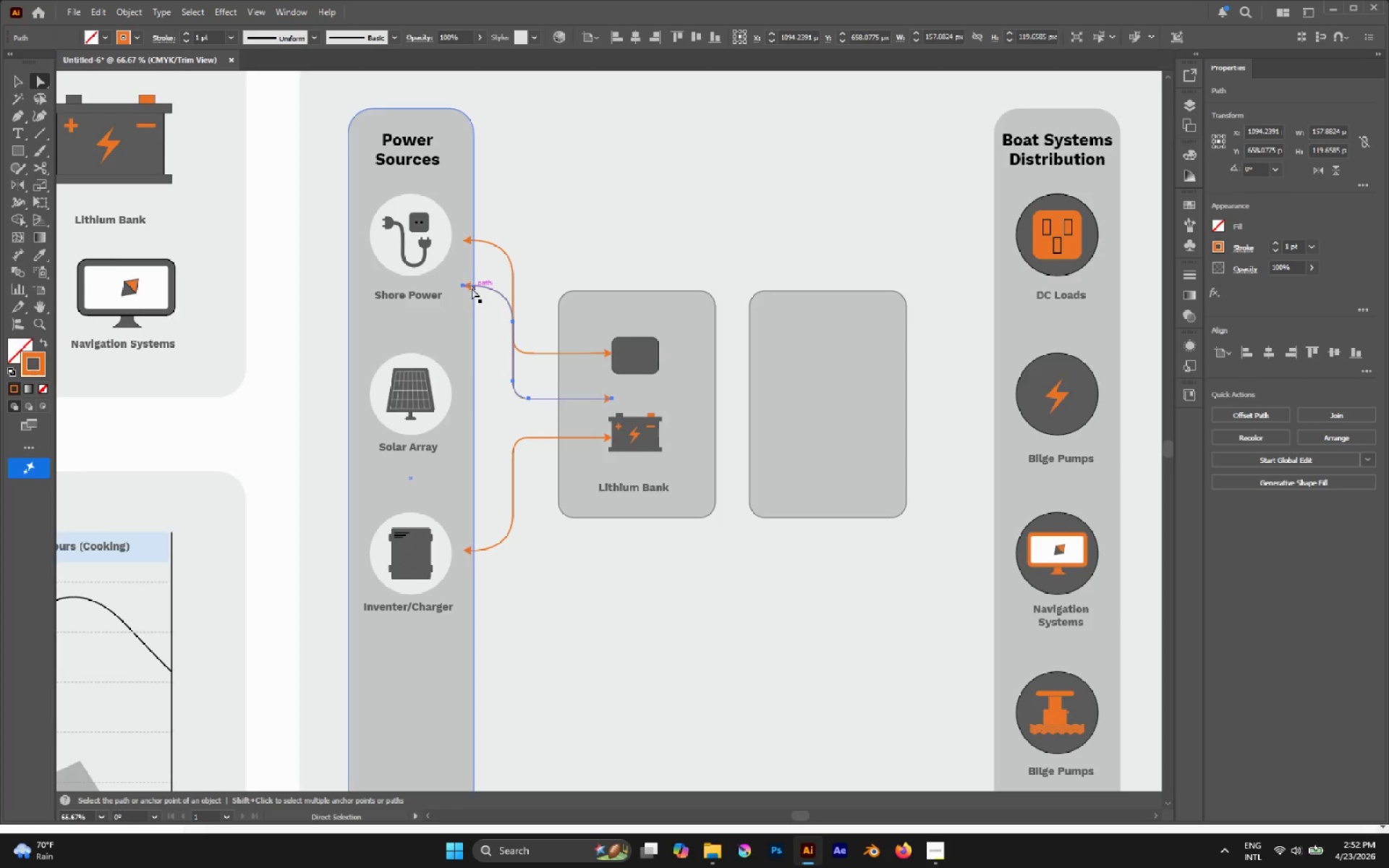 
left_click([461, 285])
 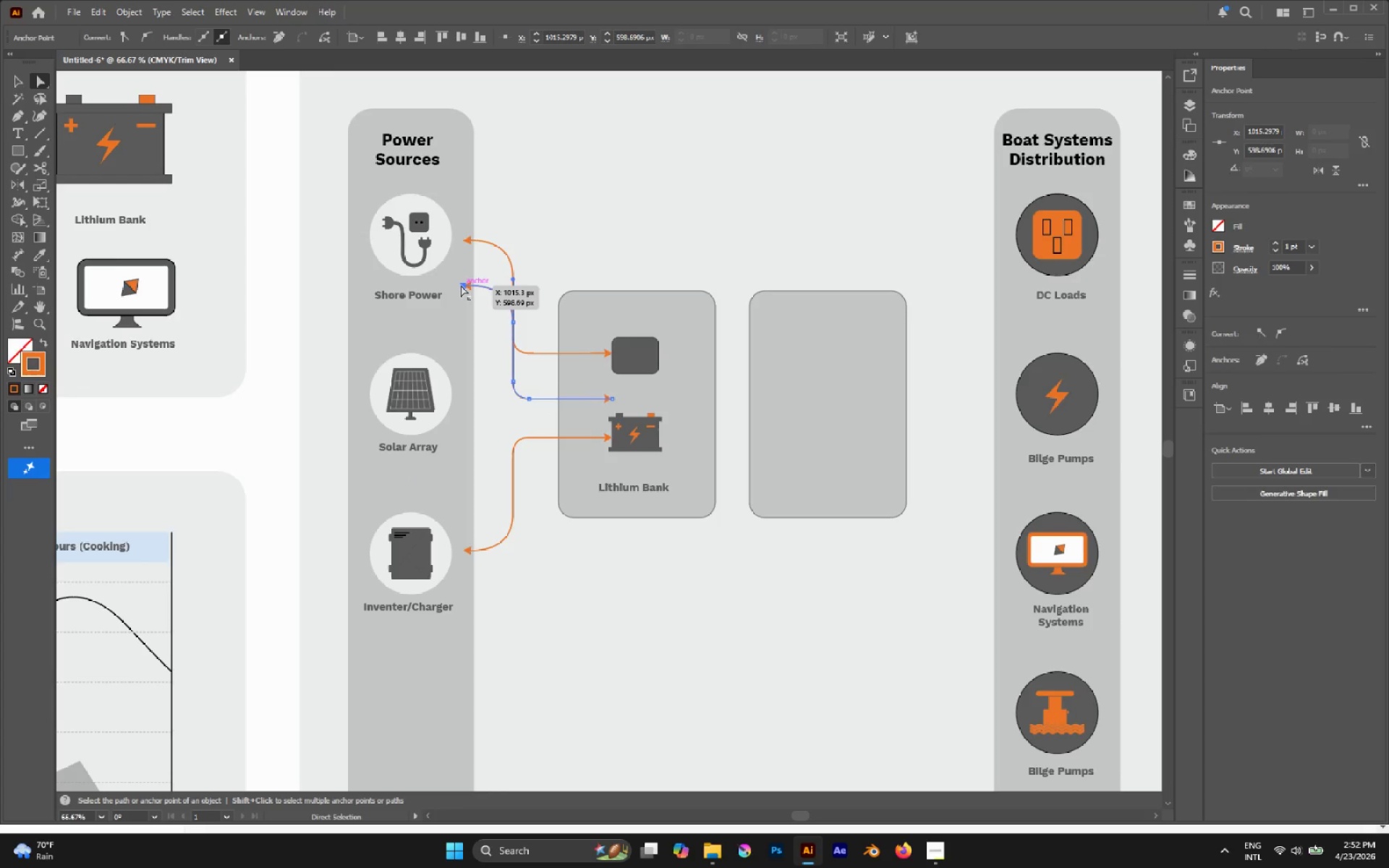 
key(Delete)
 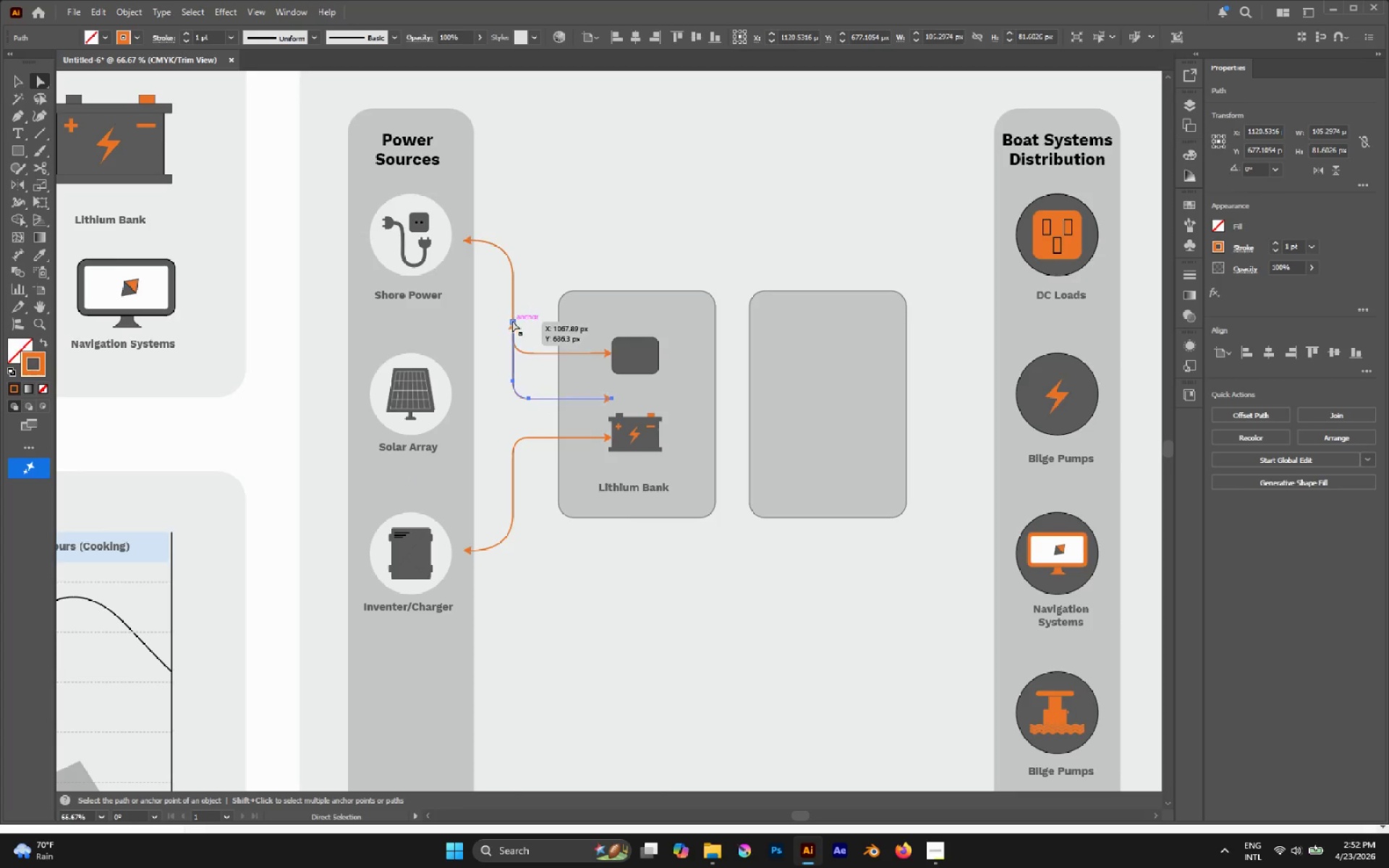 
left_click([512, 321])
 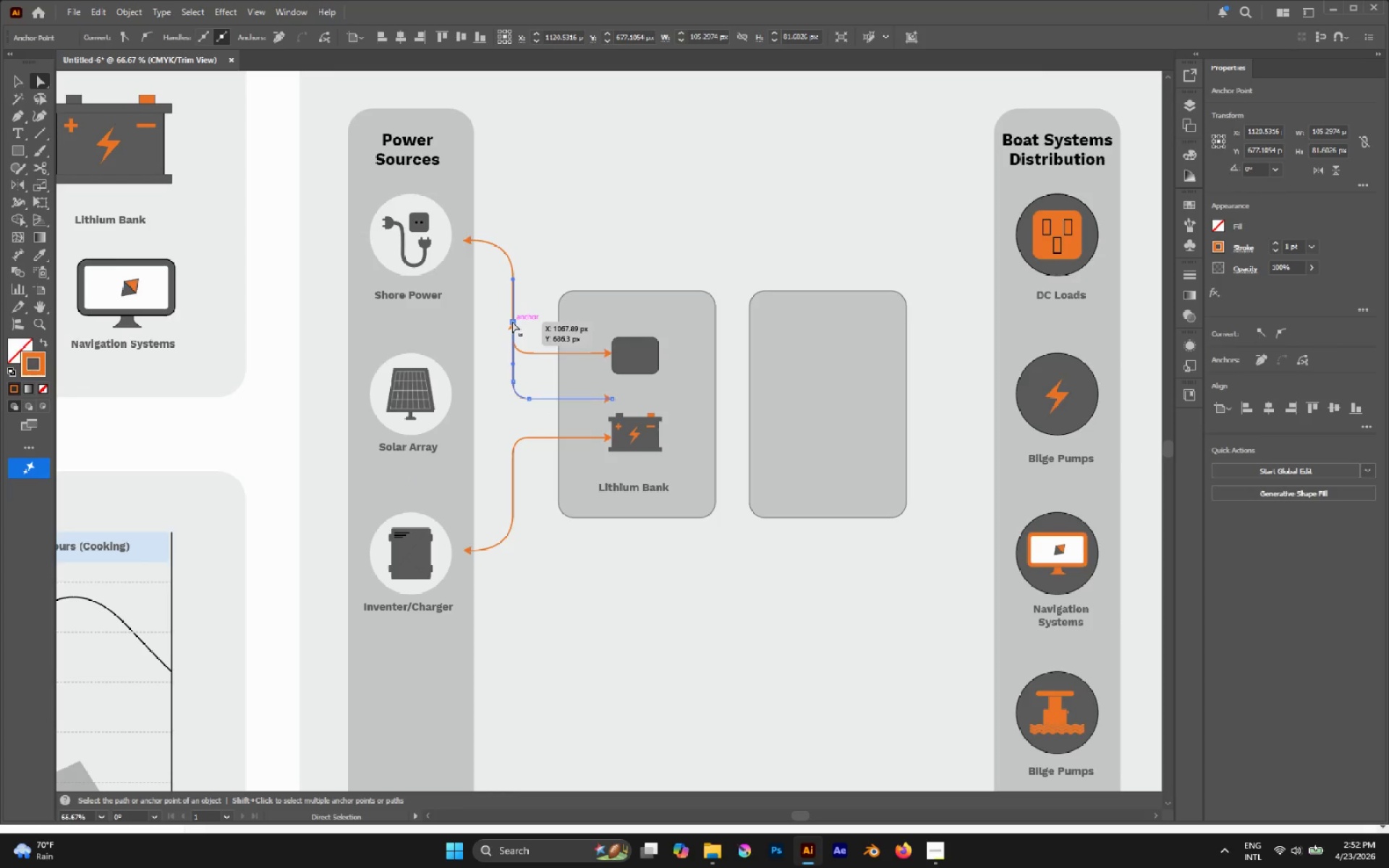 
key(Delete)
 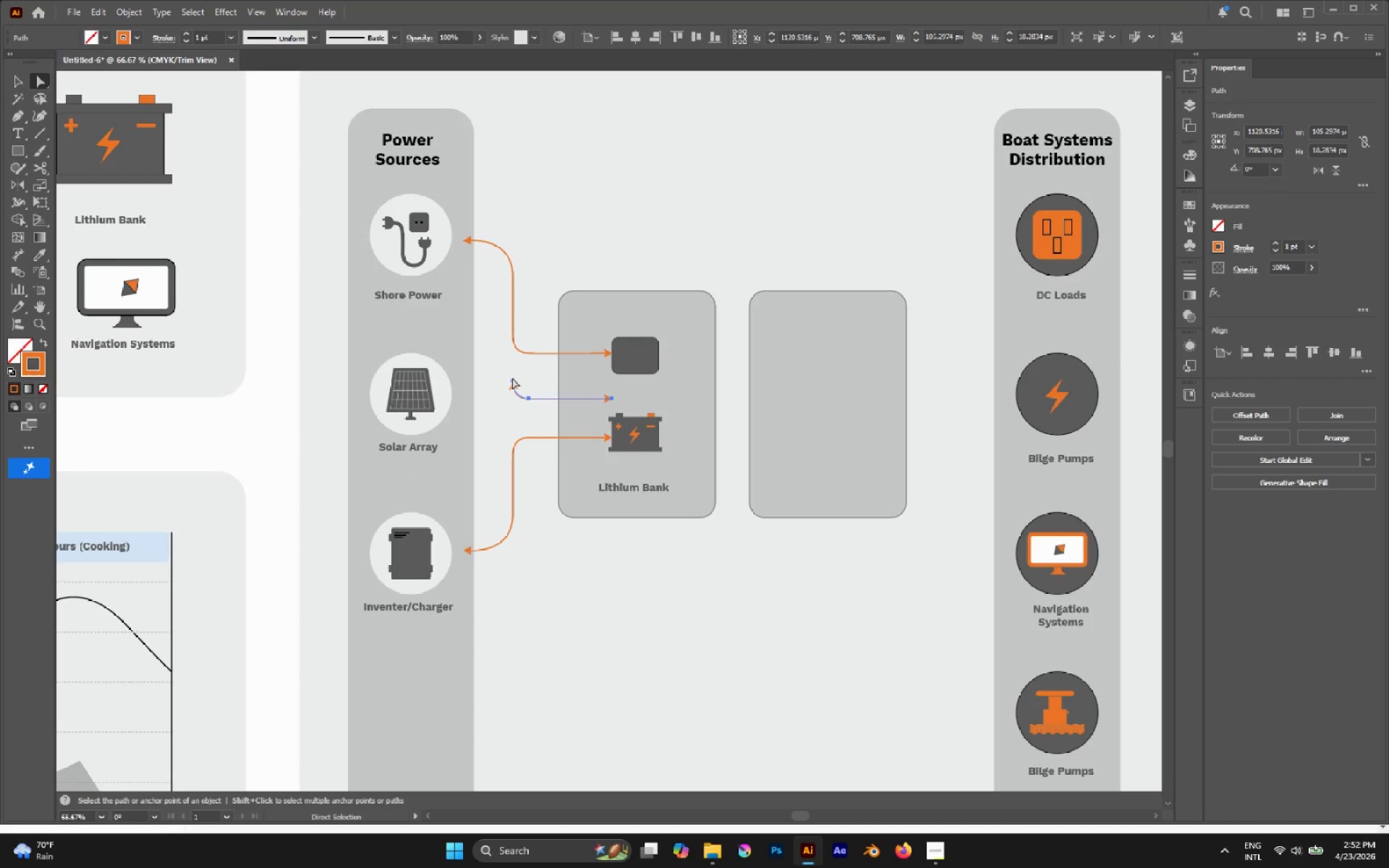 
left_click([511, 381])
 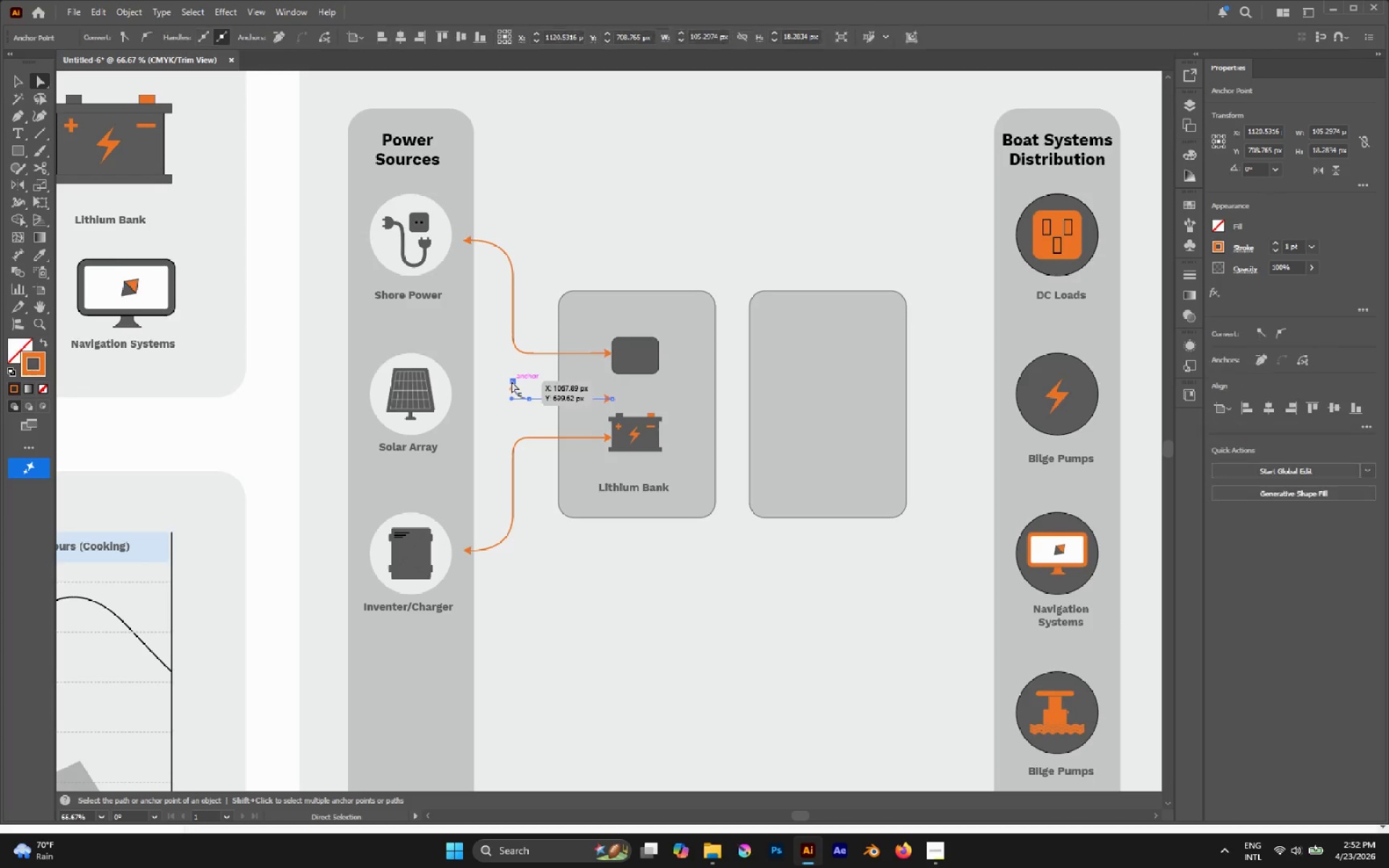 
key(Delete)
 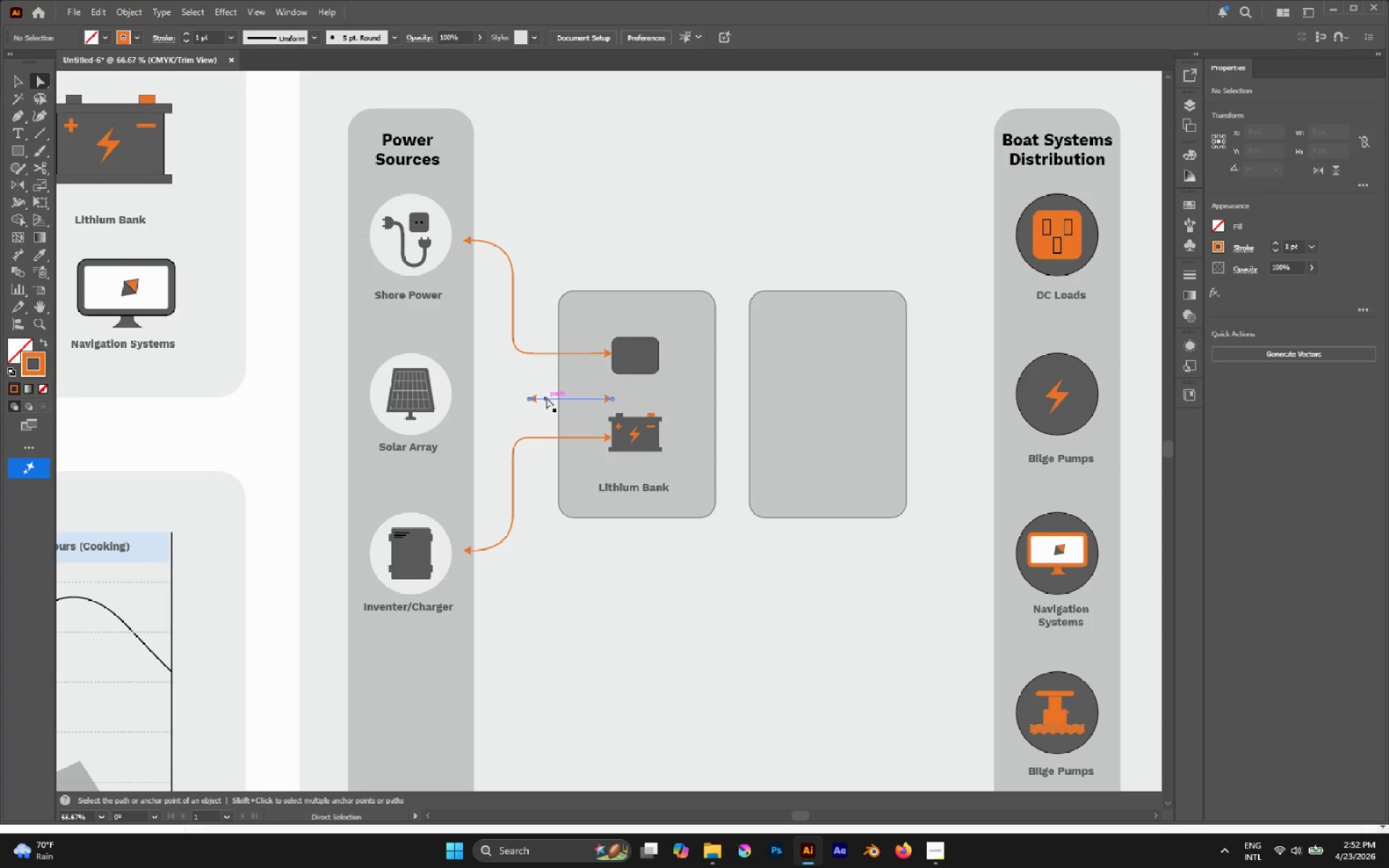 
hold_key(key=AltLeft, duration=0.41)
left_click([546, 397])
 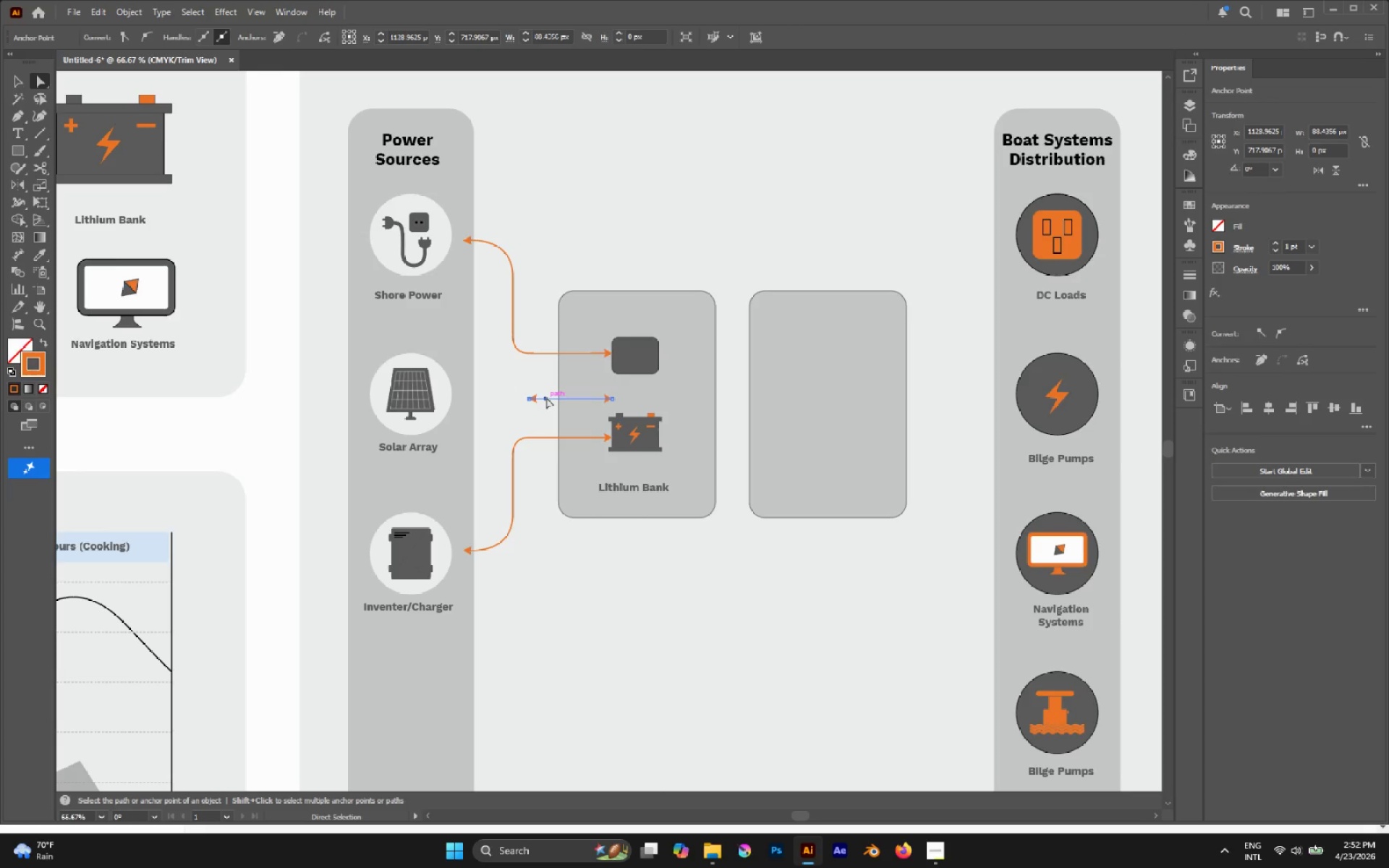 
left_click_drag(start_coordinate=[545, 398], to_coordinate=[490, 396])
 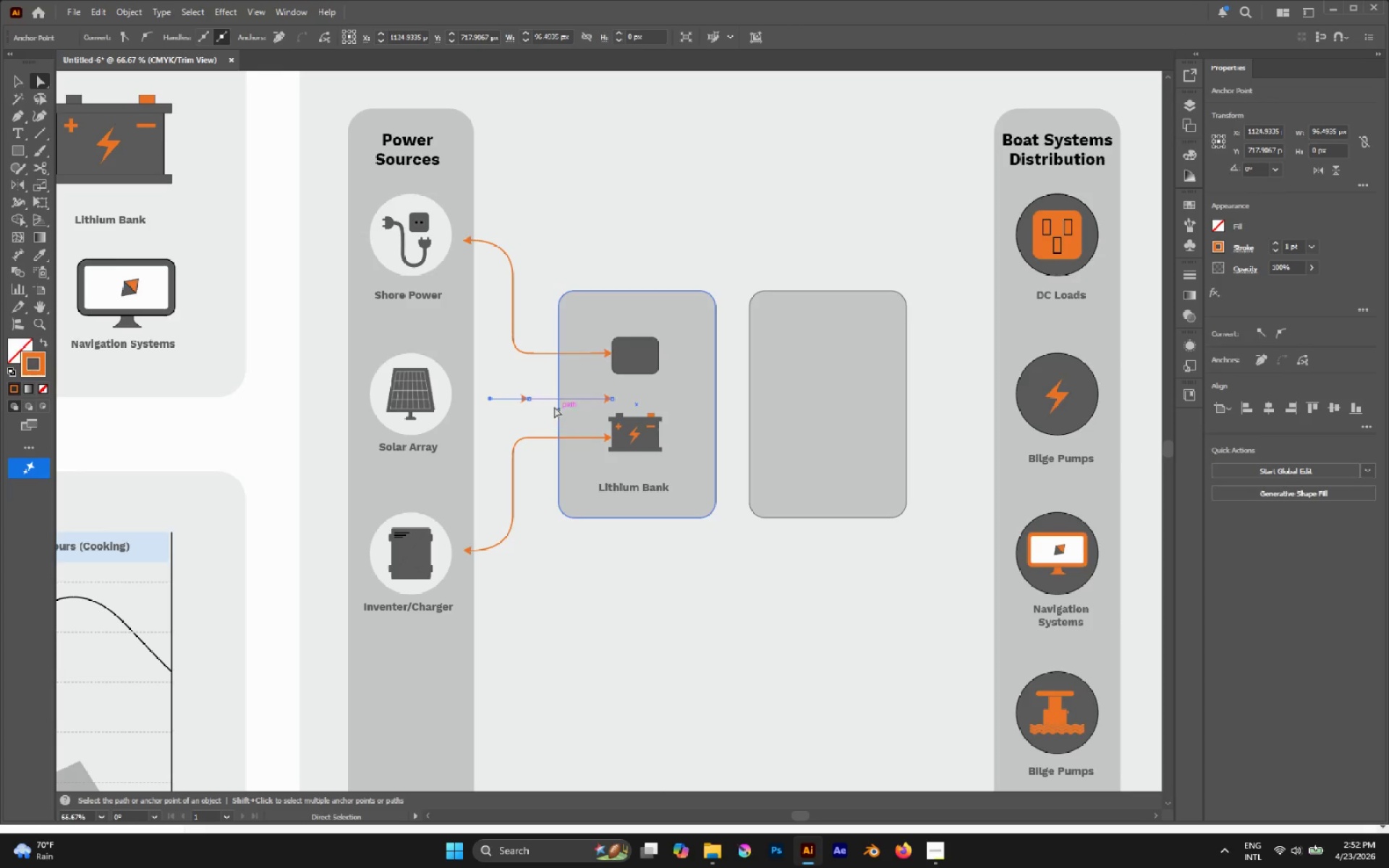 
hold_key(key=ShiftLeft, duration=1.52)
 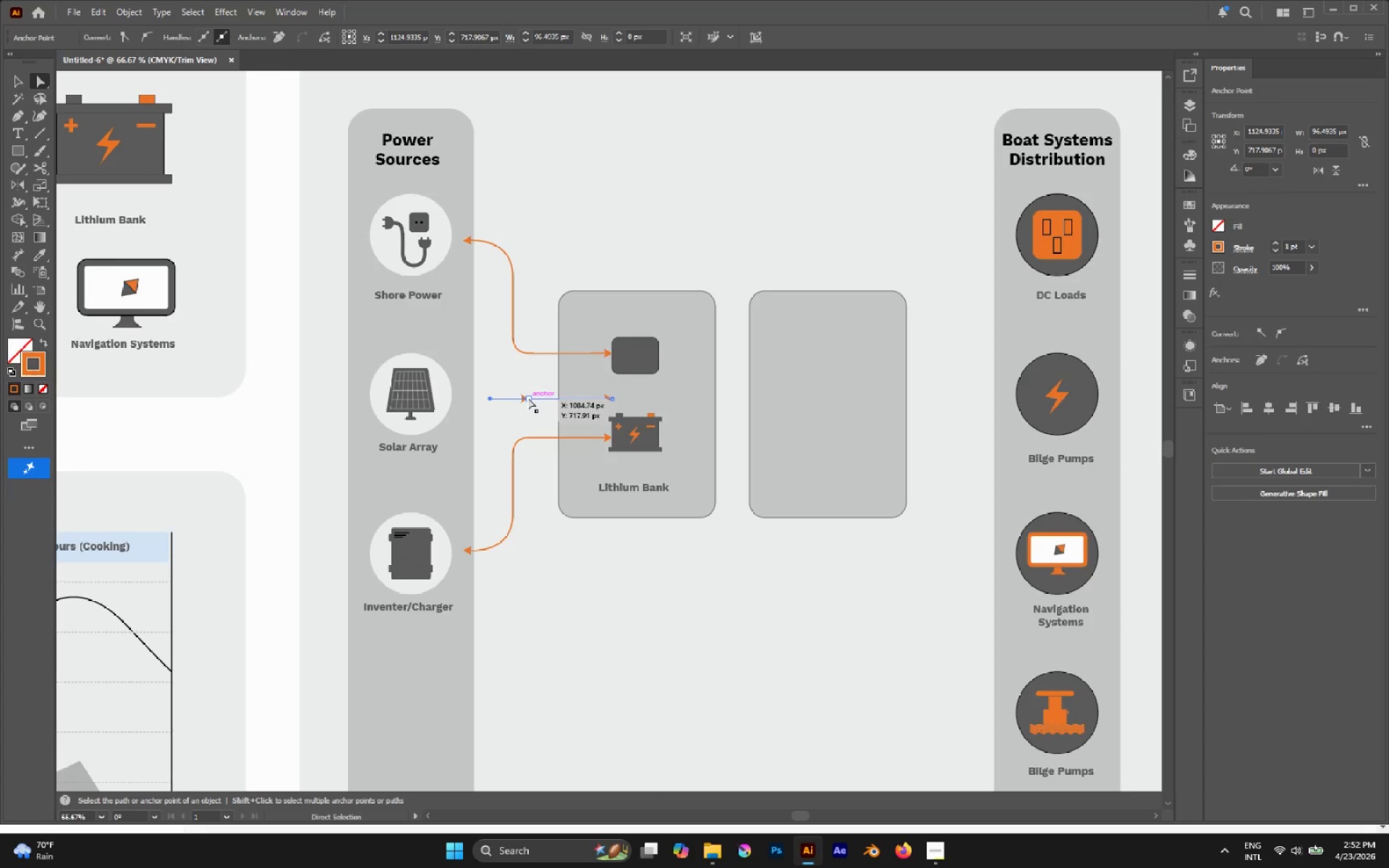 
left_click_drag(start_coordinate=[528, 398], to_coordinate=[501, 399])
 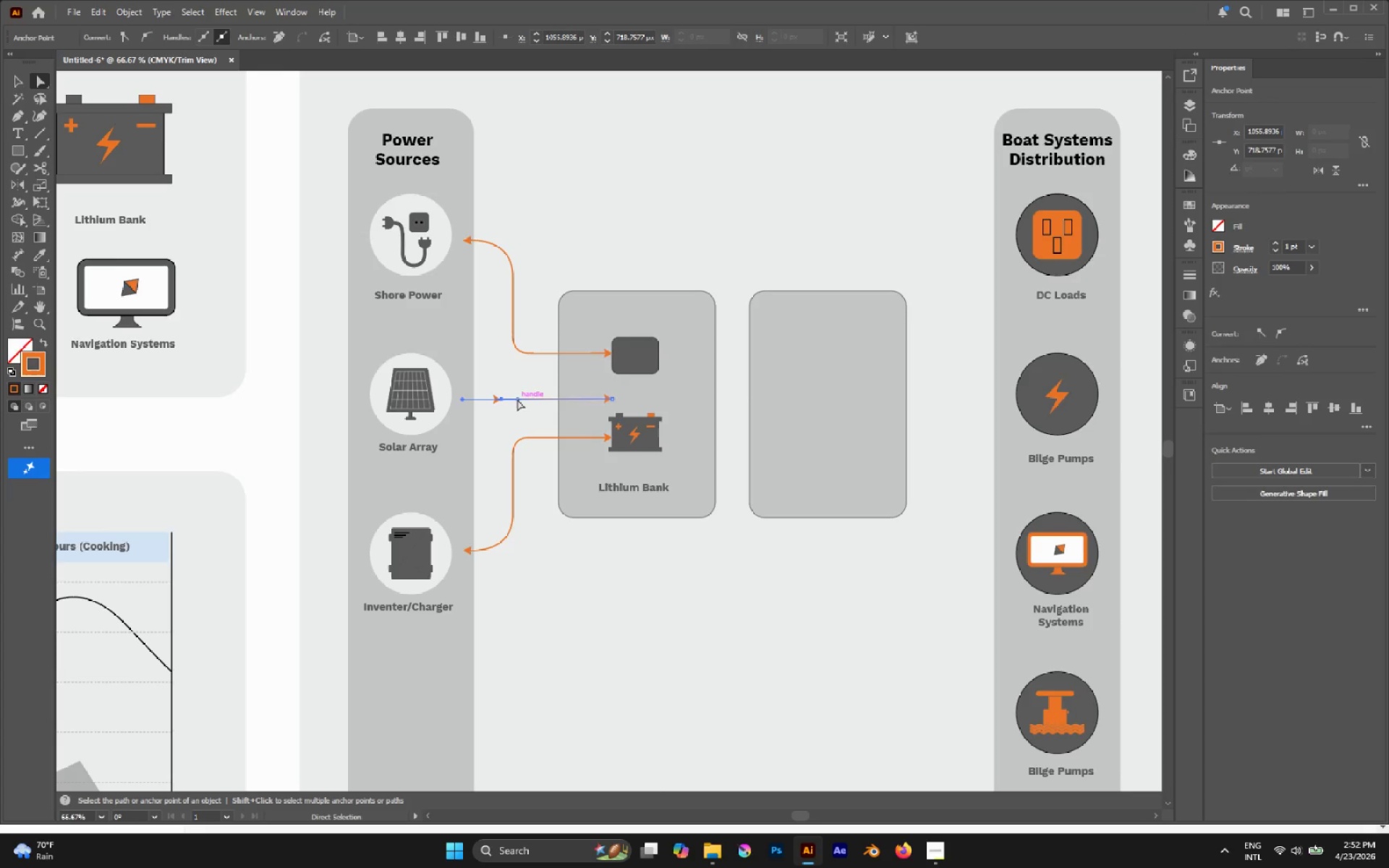 
left_click_drag(start_coordinate=[519, 400], to_coordinate=[469, 403])
 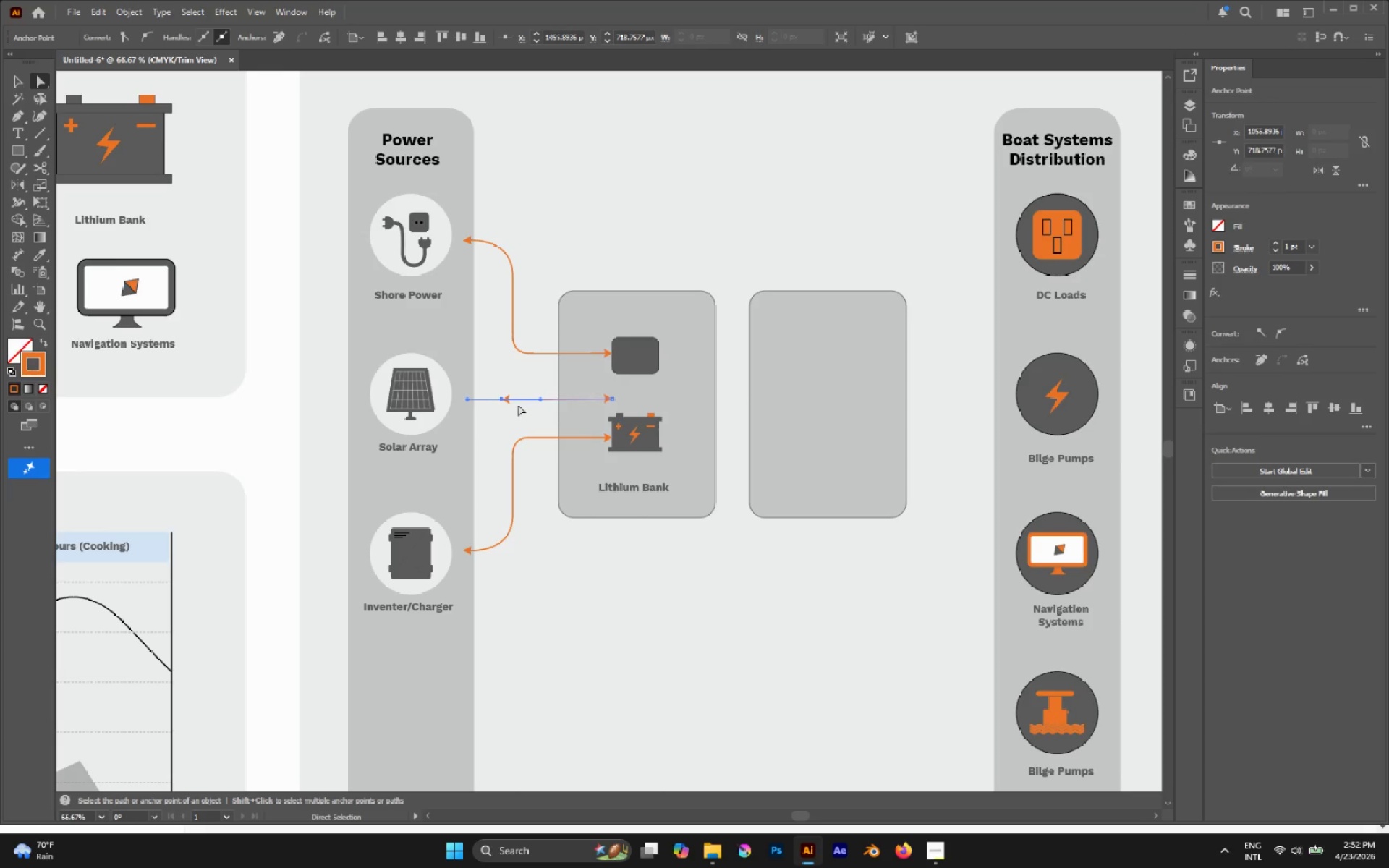 
hold_key(key=ShiftLeft, duration=1.47)
 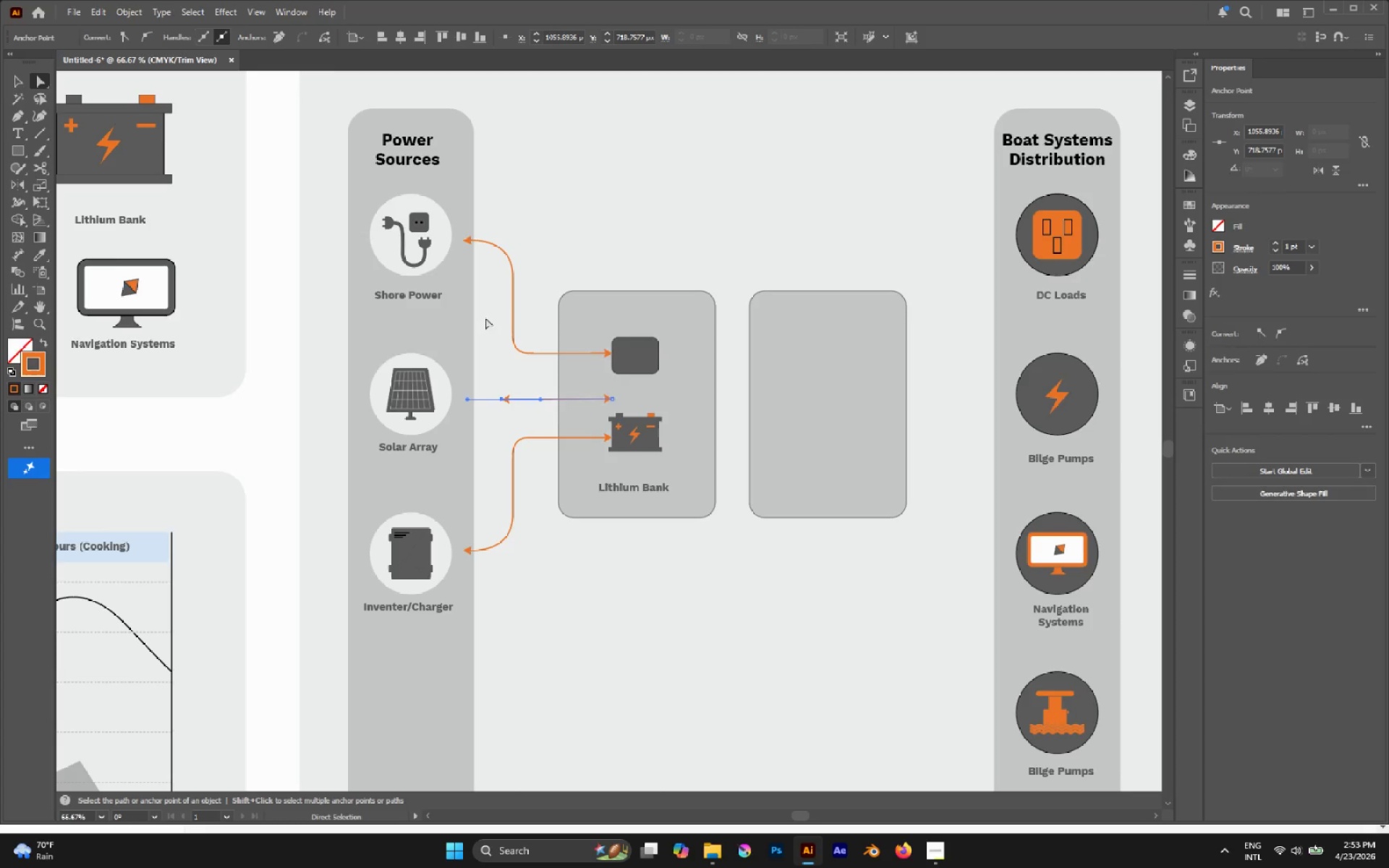 
hold_key(key=AltLeft, duration=0.48)
scroll: coordinate [526, 418], scroll_direction: up, amount: 1.0
 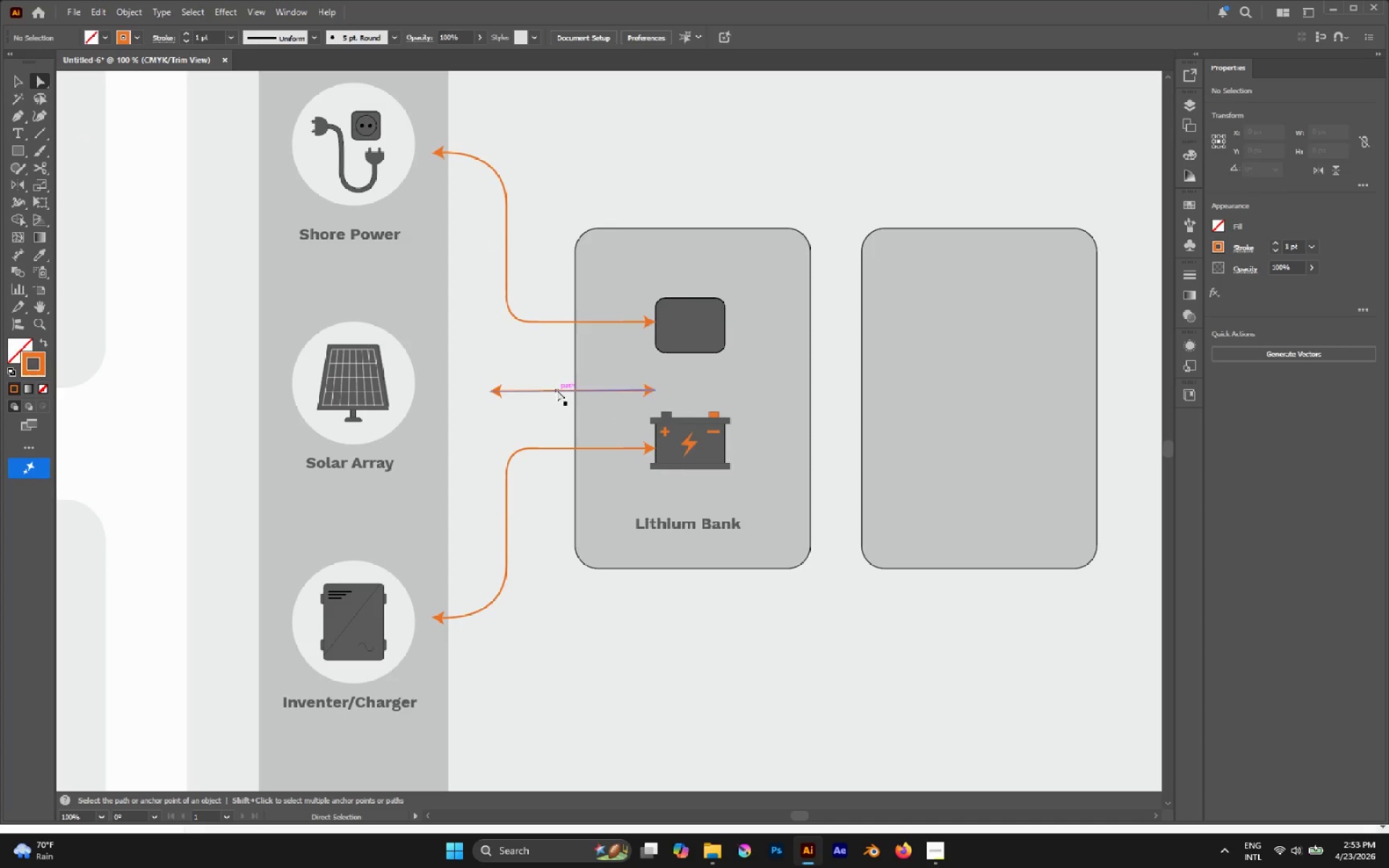 
hold_key(key=AltLeft, duration=0.56)
left_click([557, 390])
 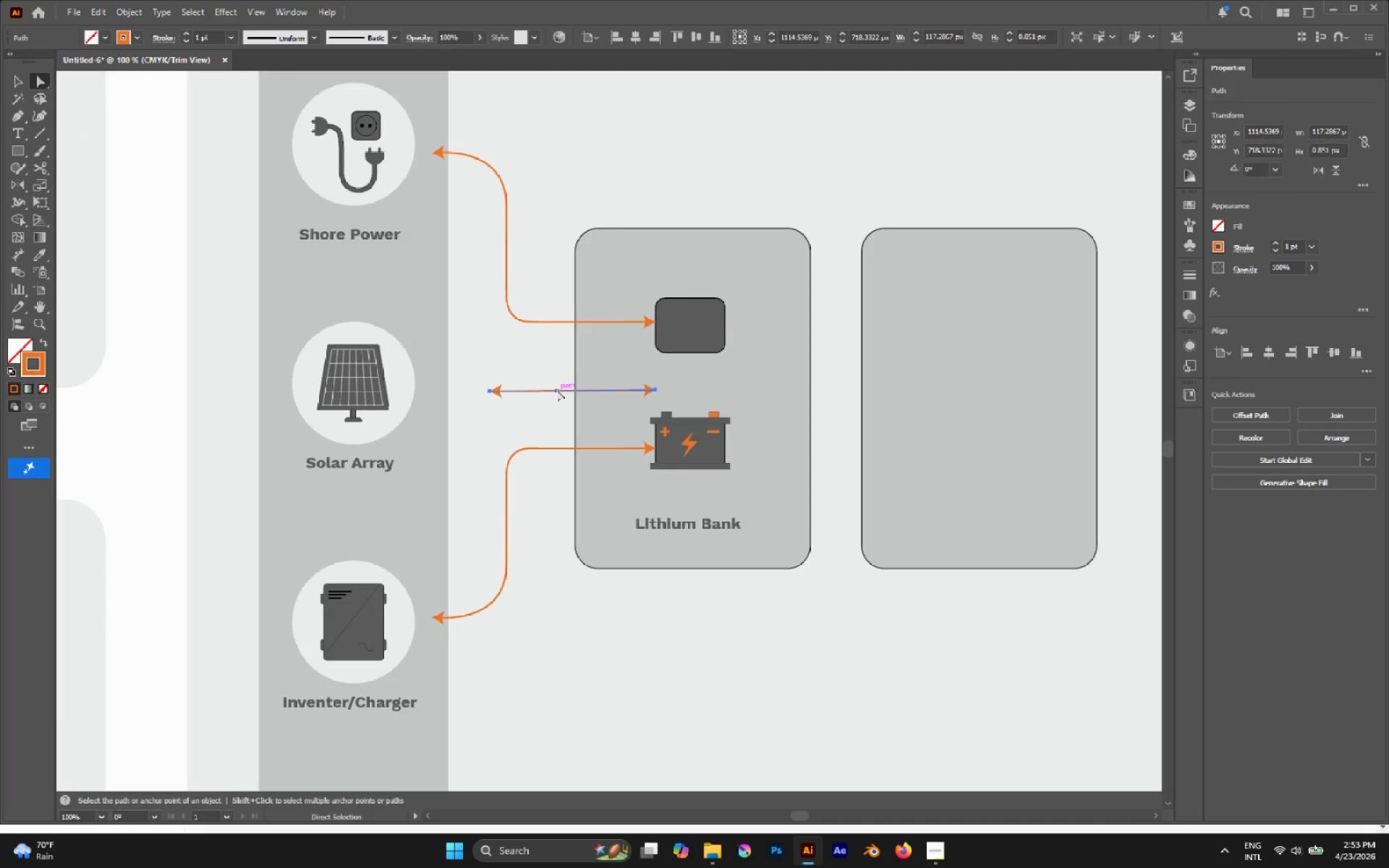 
left_click_drag(start_coordinate=[557, 390], to_coordinate=[477, 378])
 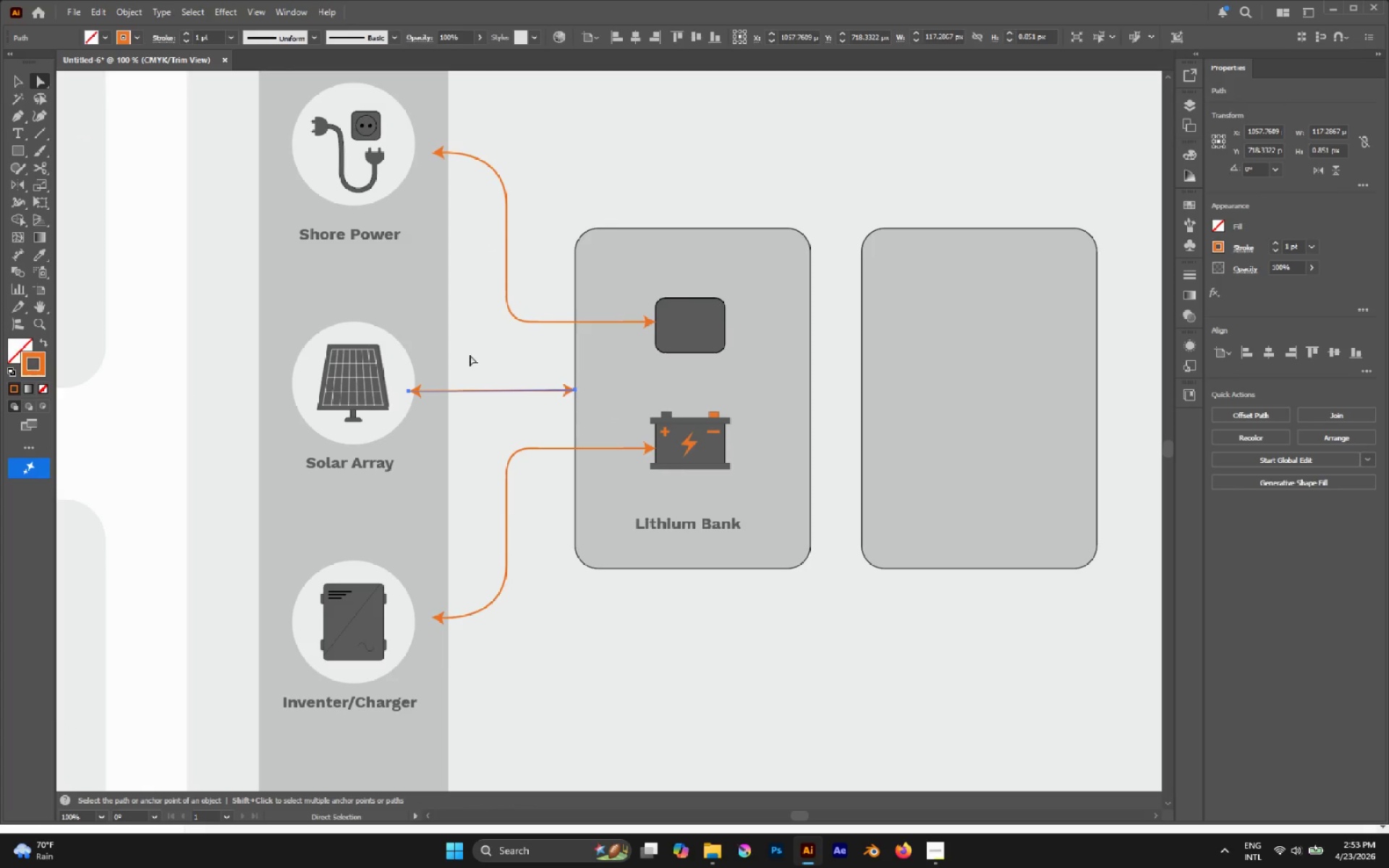 
hold_key(key=ShiftLeft, duration=1.08)
 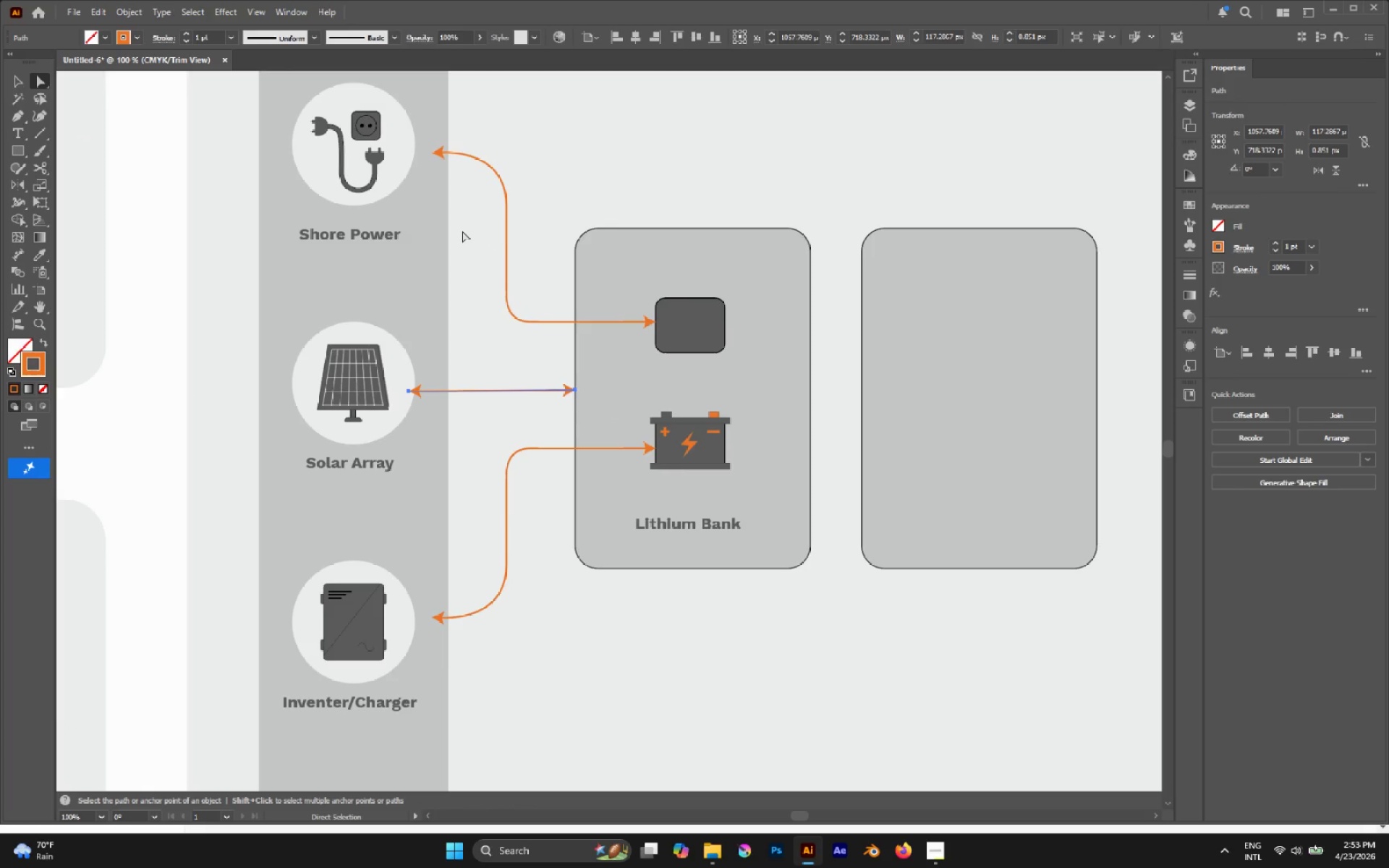 
left_click([462, 230])
 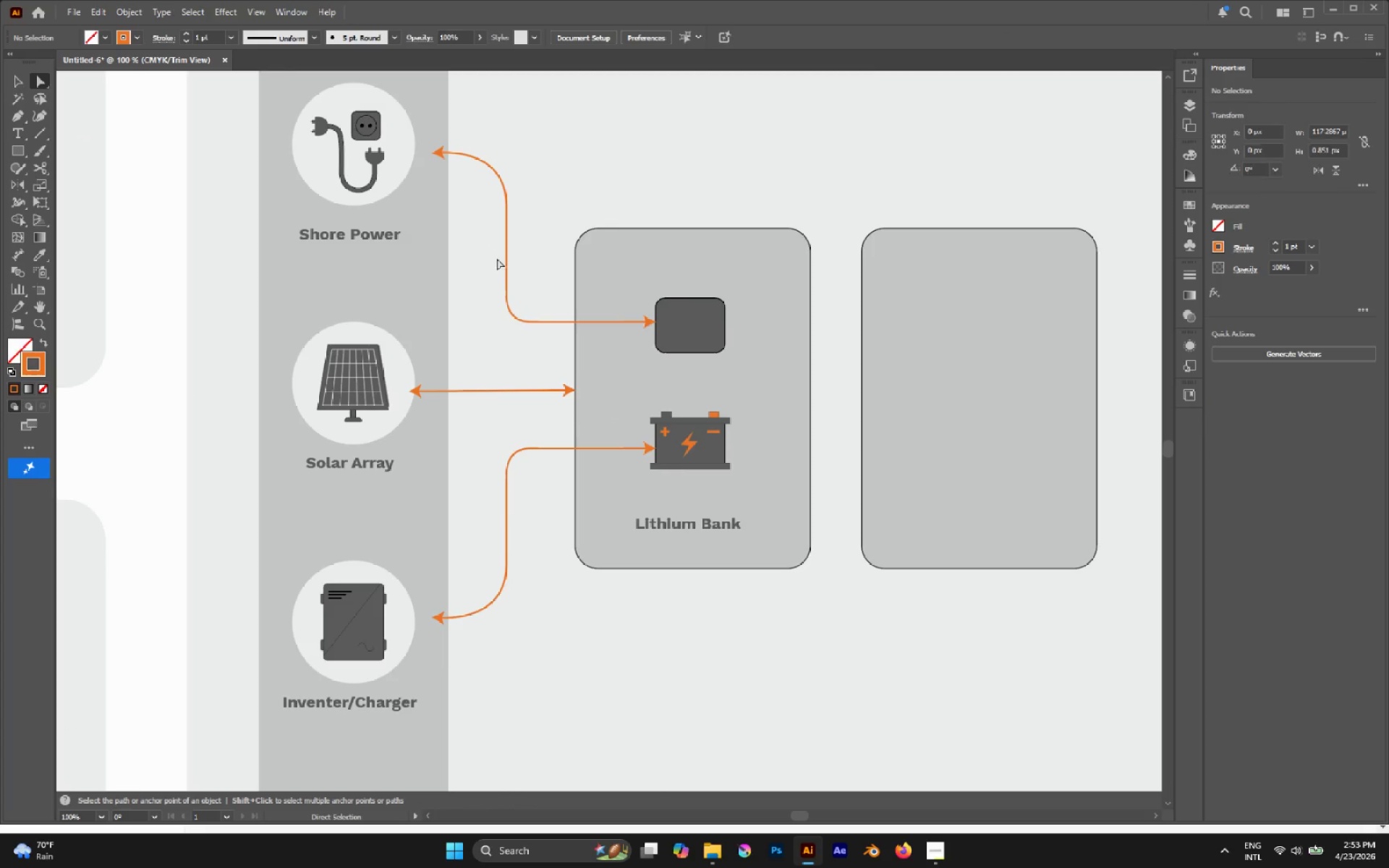 
hold_key(key=AltLeft, duration=1.25)
left_click_drag(start_coordinate=[514, 281], to_coordinate=[485, 490])
 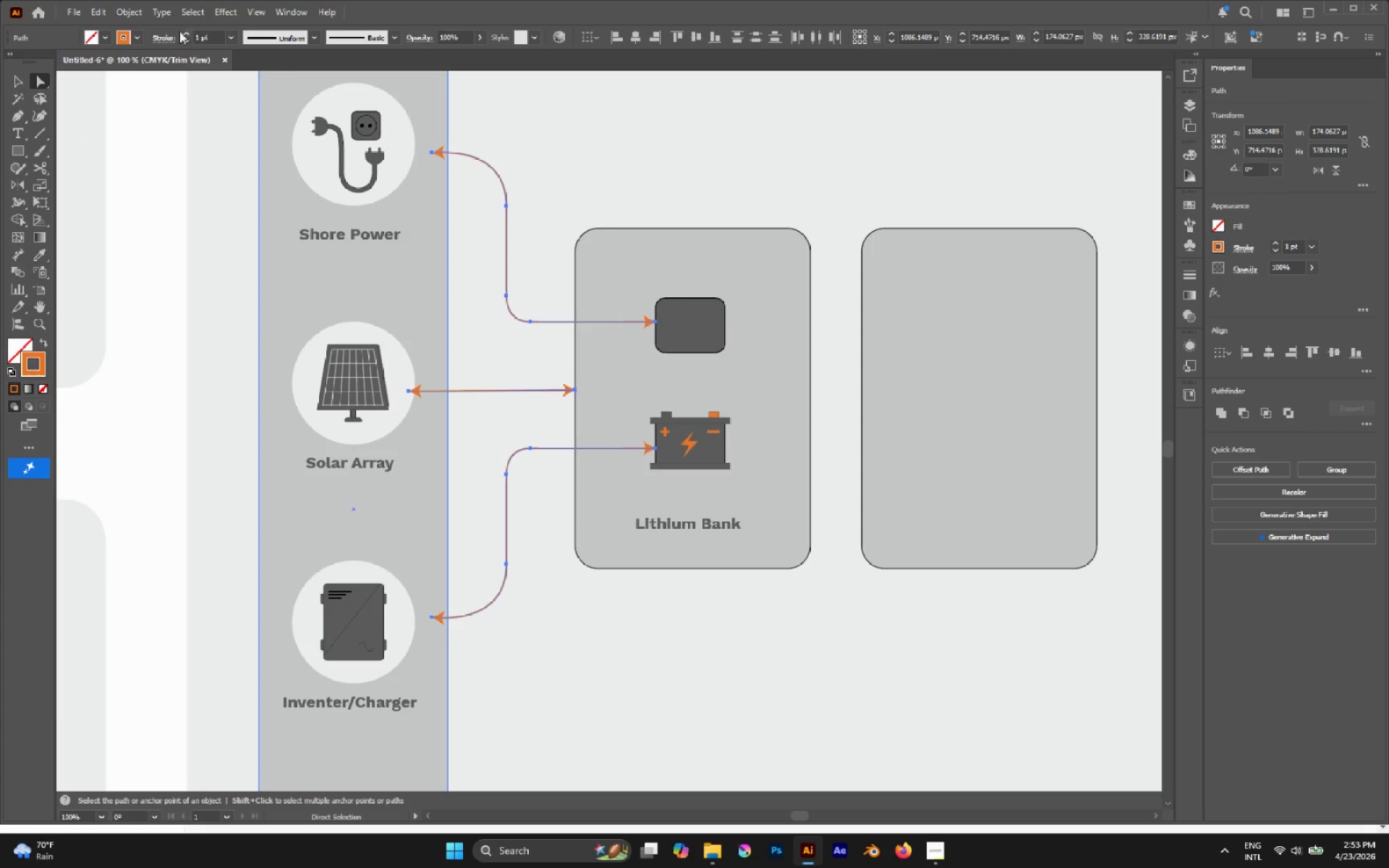 
left_click([161, 36])
 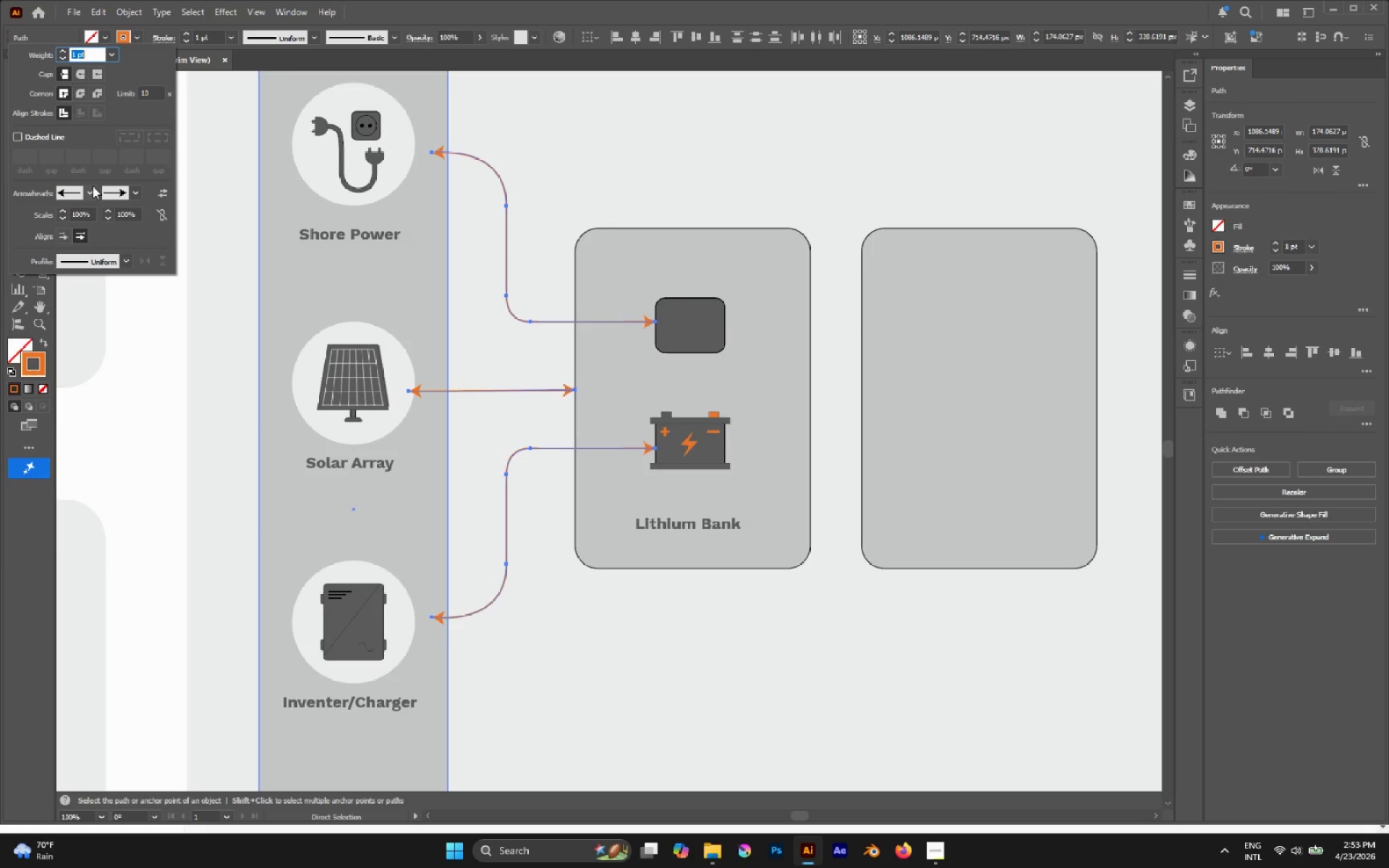 
left_click([93, 192])
 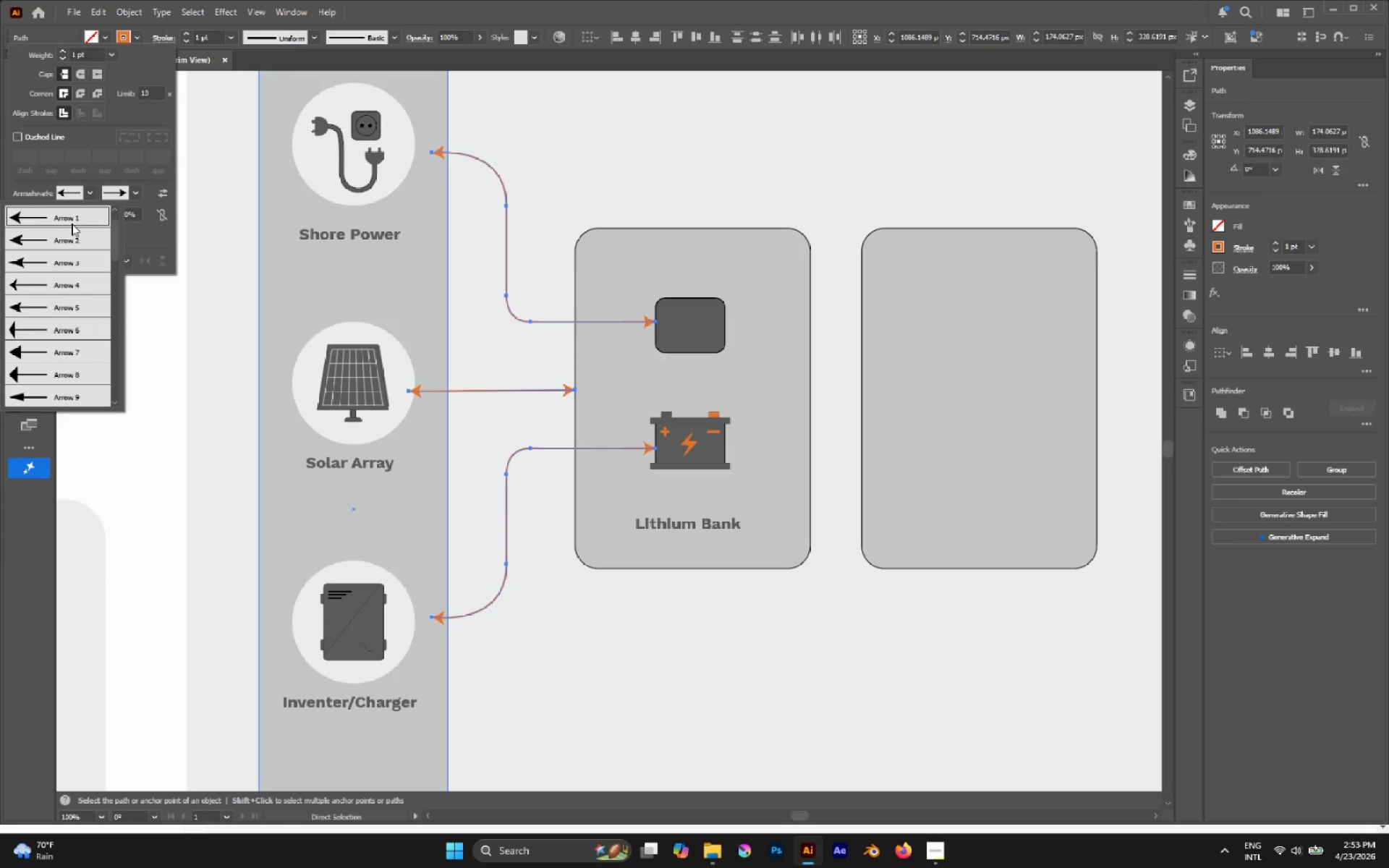 
scroll: coordinate [73, 221], scroll_direction: up, amount: 1.0
 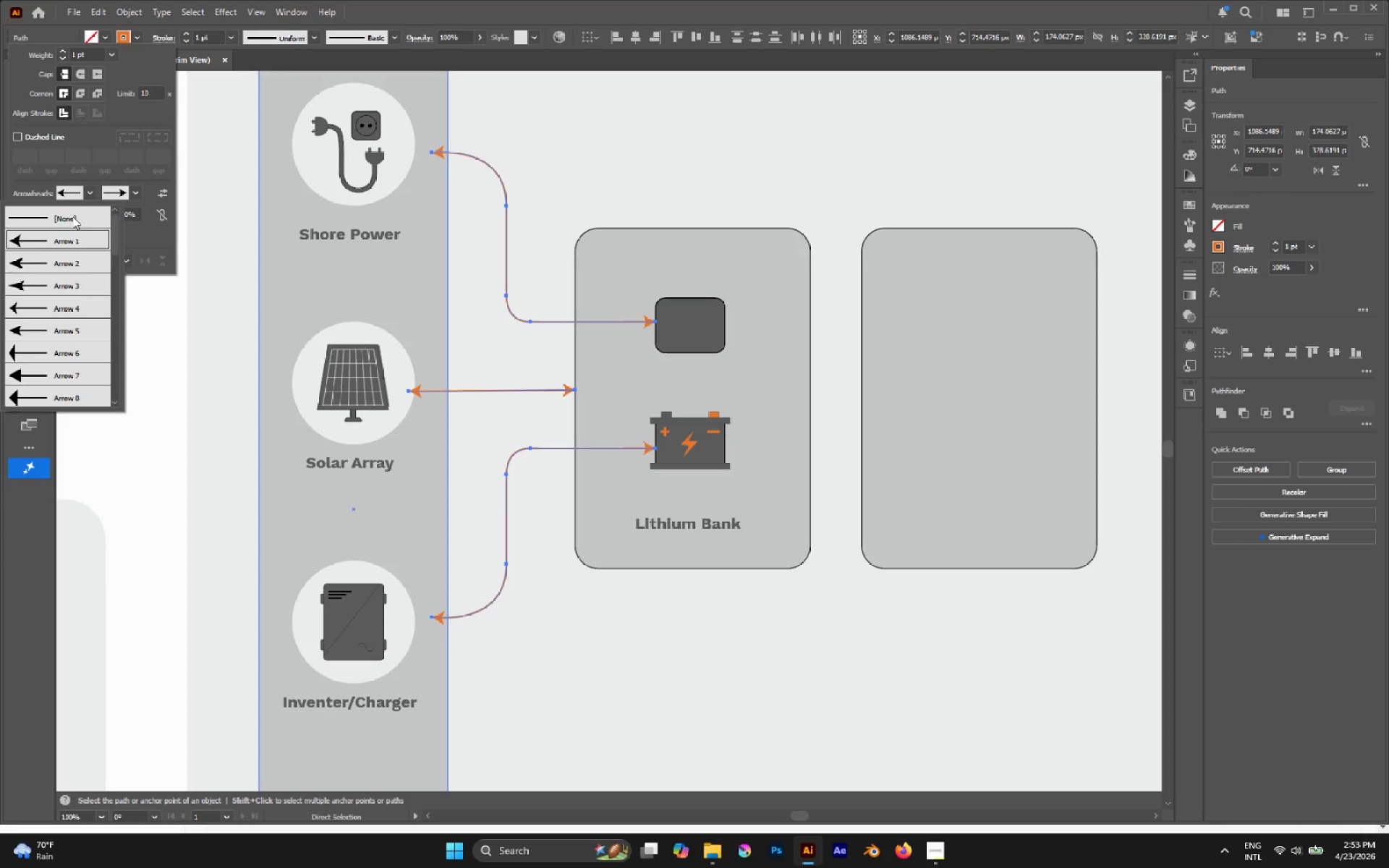 
left_click([72, 216])
 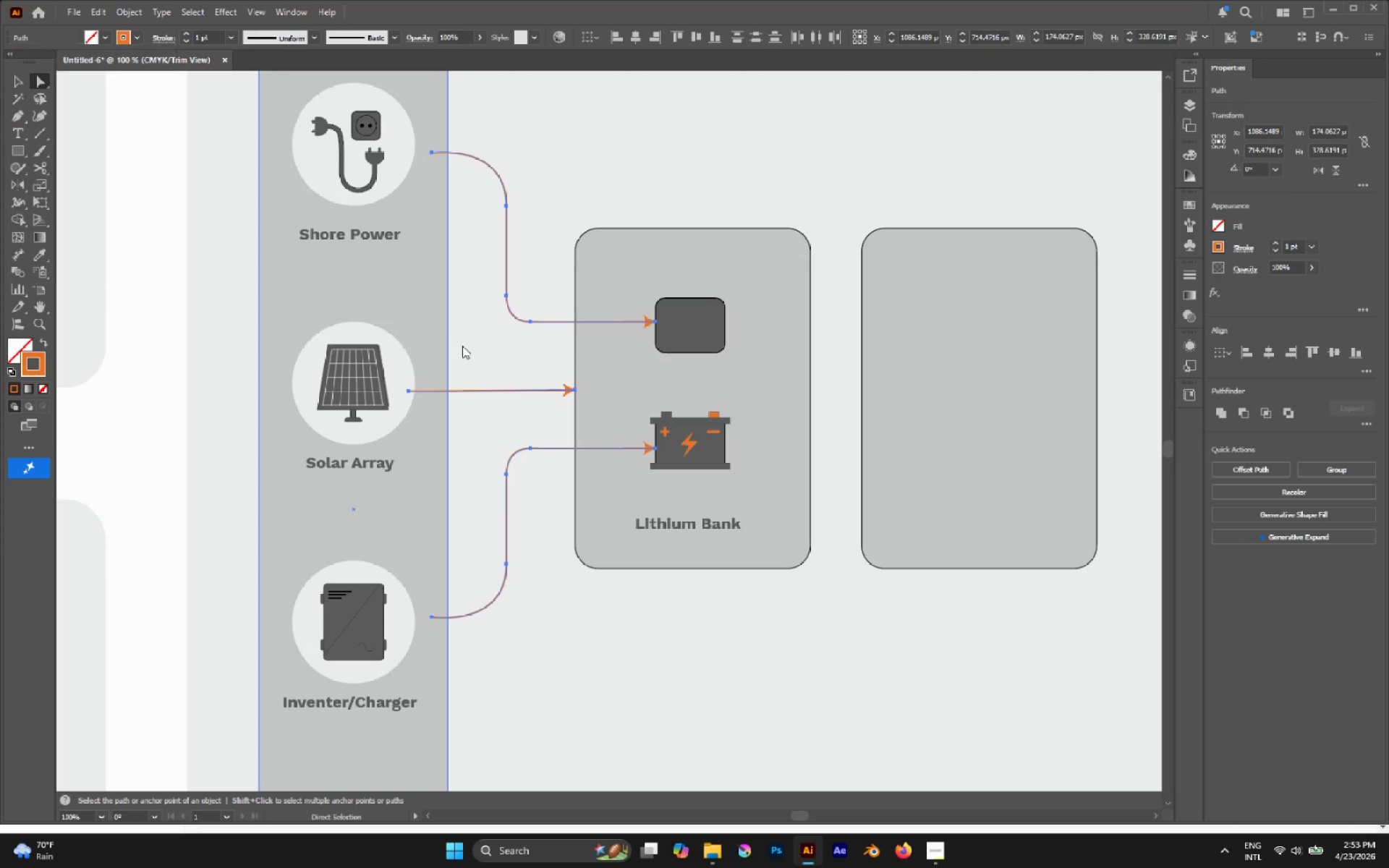 
left_click([473, 341])
 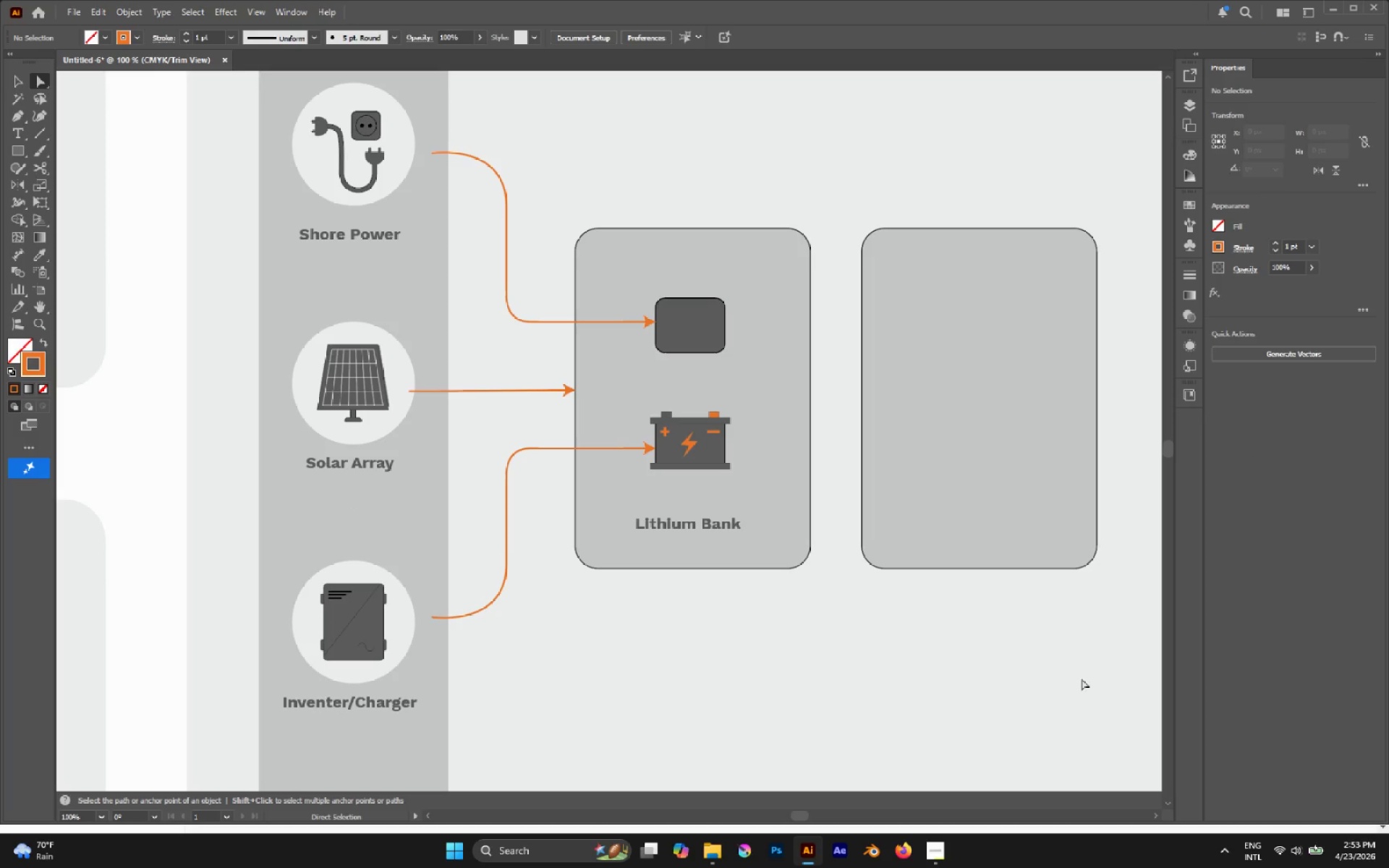 
wait(5.14)
 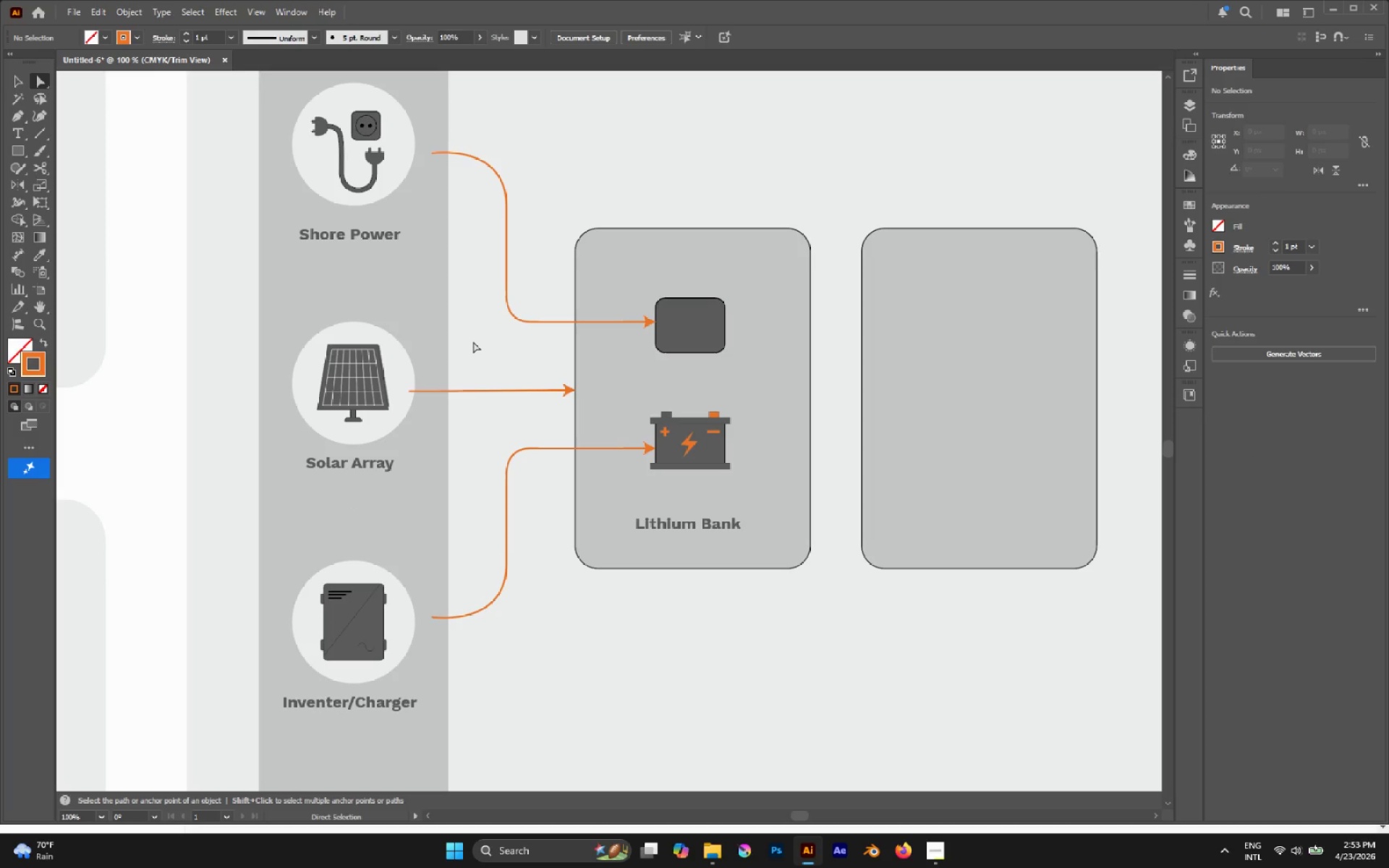 
left_click_drag(start_coordinate=[497, 393], to_coordinate=[945, 420])
 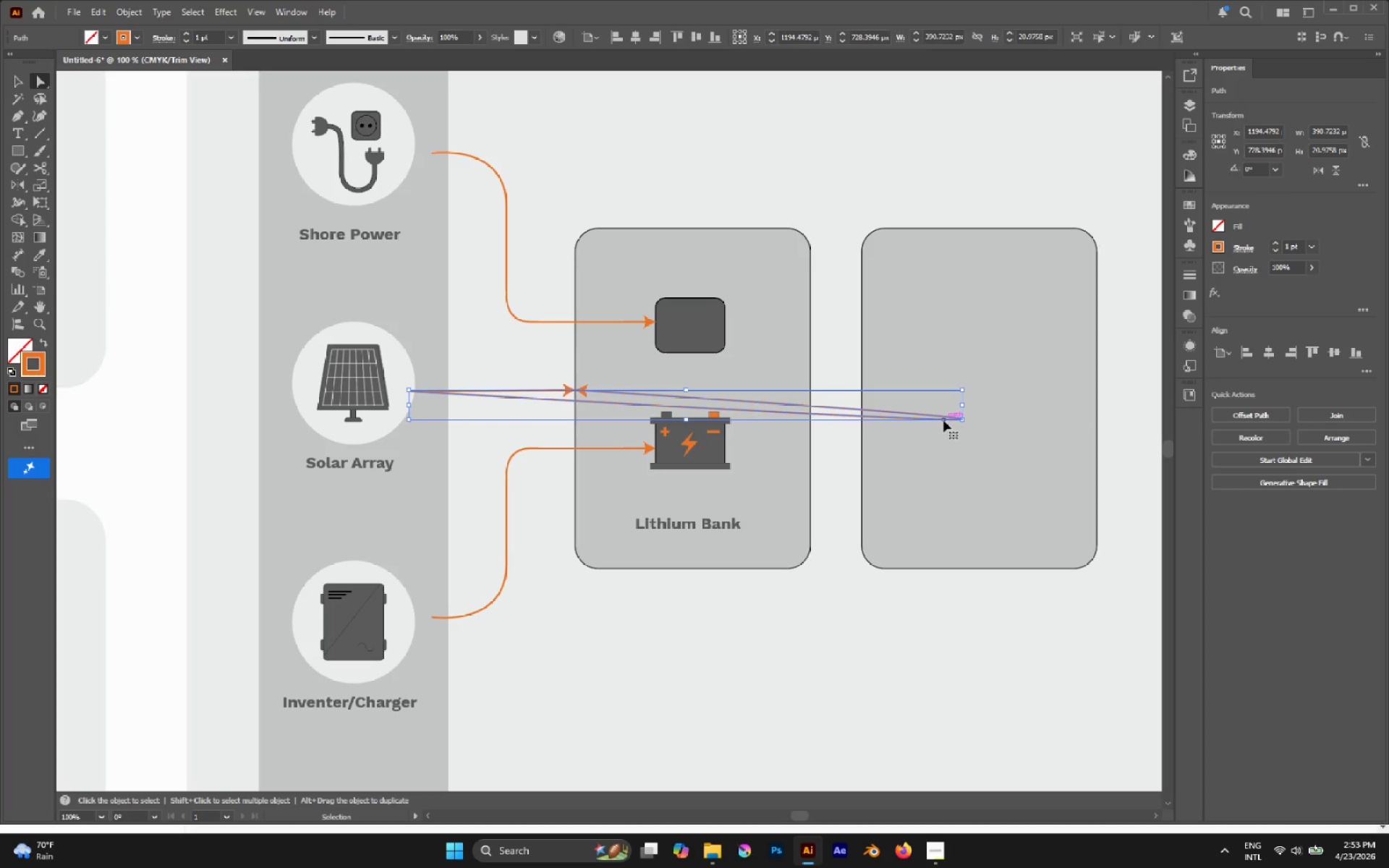 
hold_key(key=AltLeft, duration=0.73)
 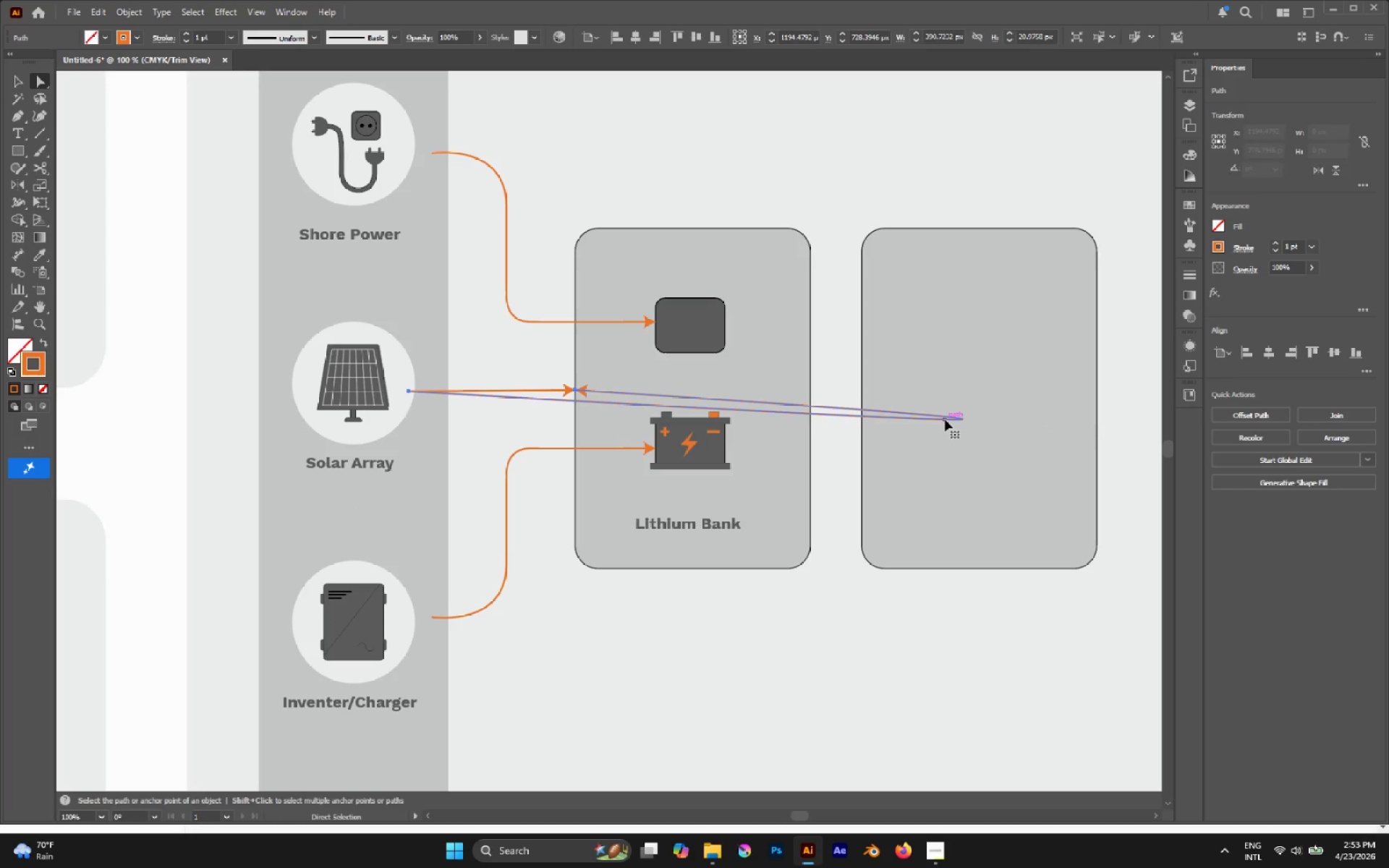 
key(Control+Z)
 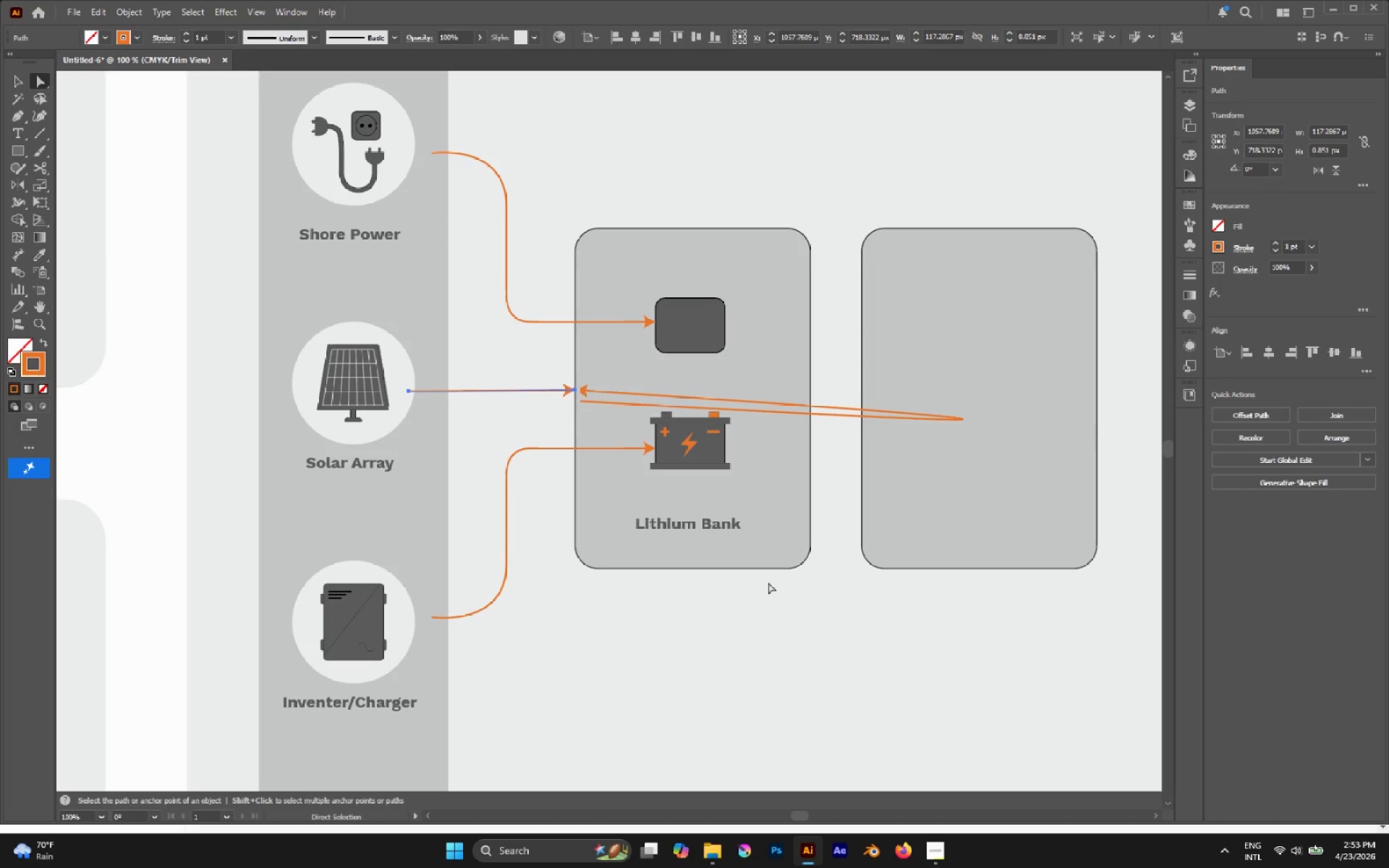 
key(Control+Z)
 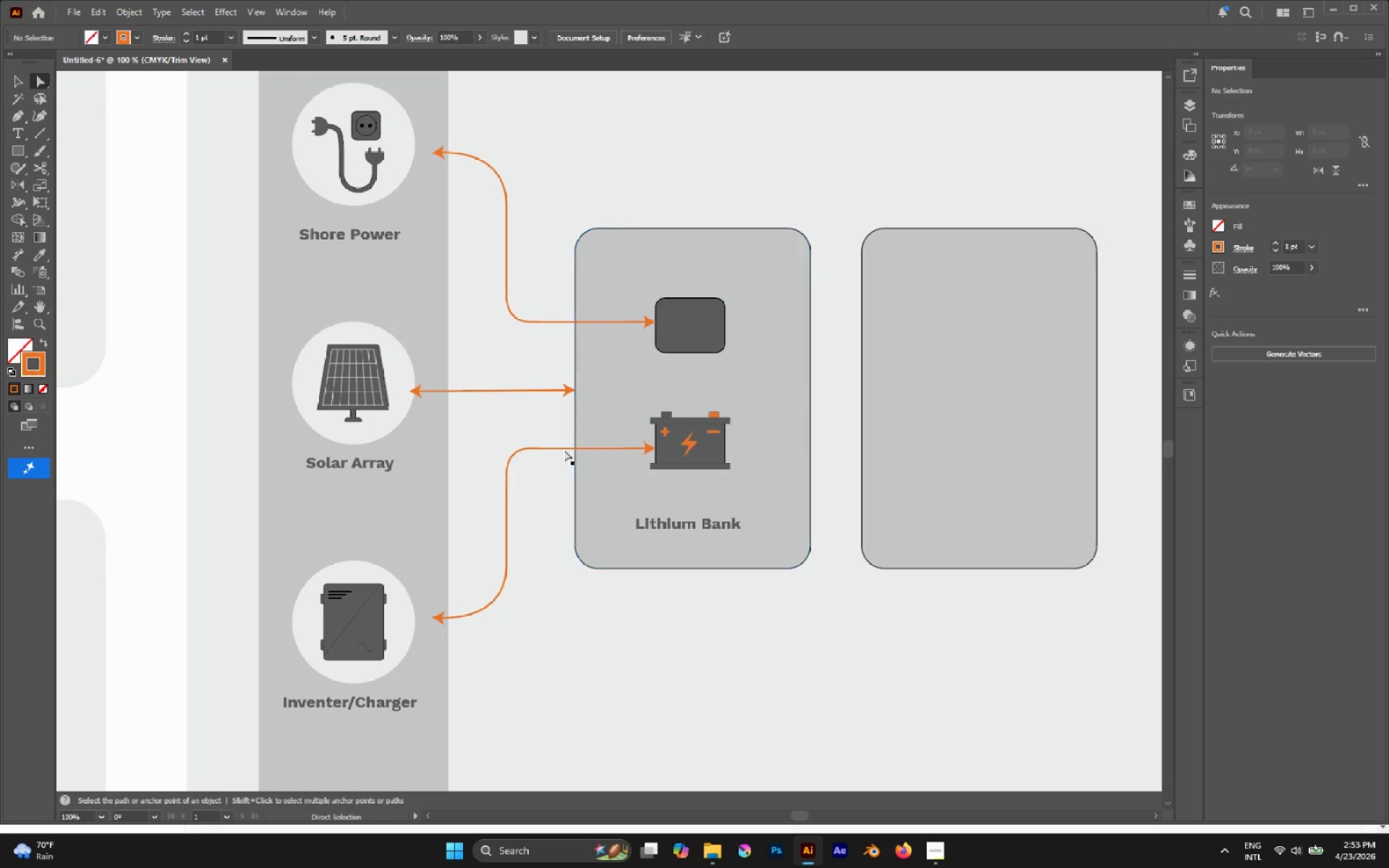 
key(Control+Shift+Z)
 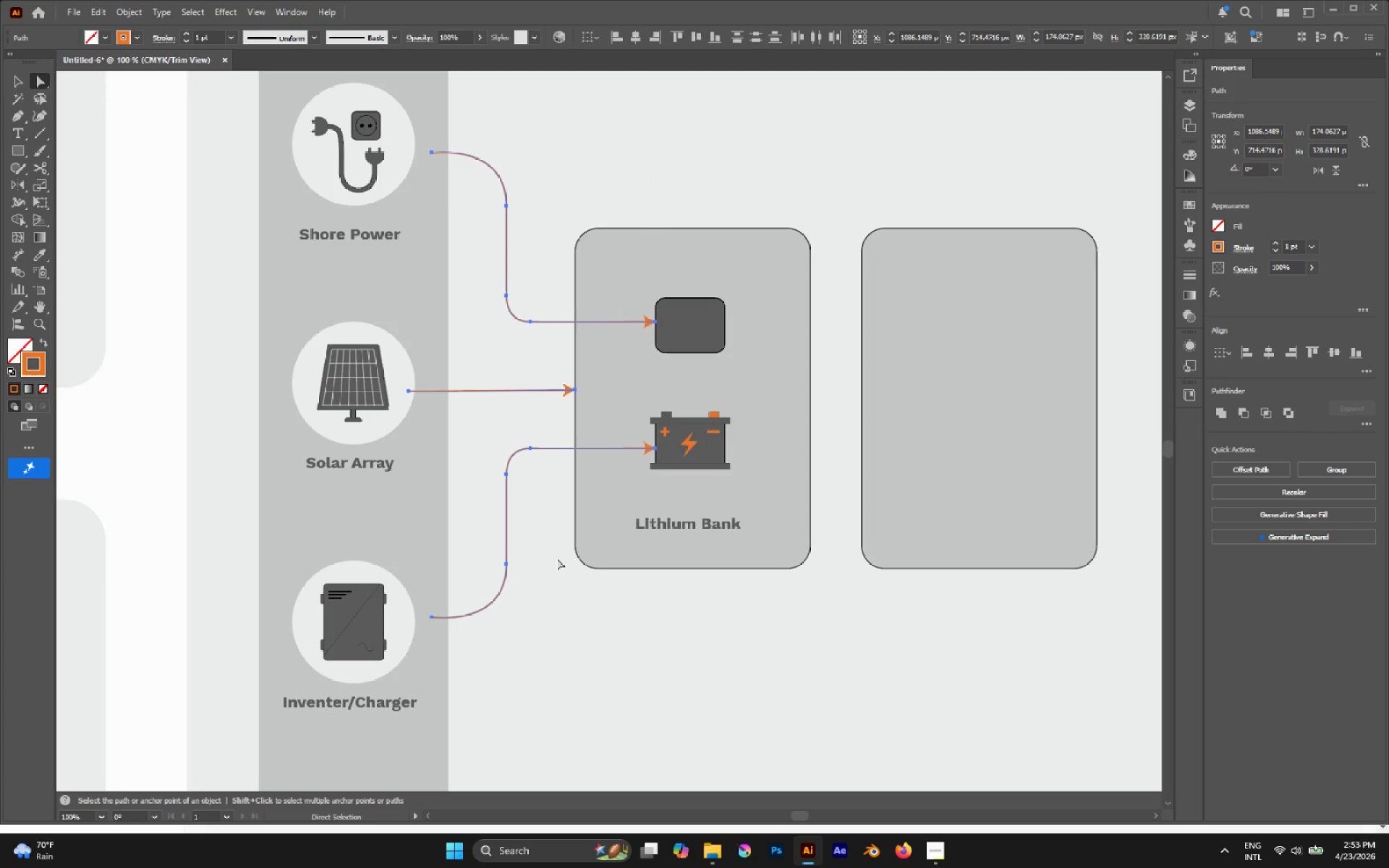 
left_click([558, 559])
 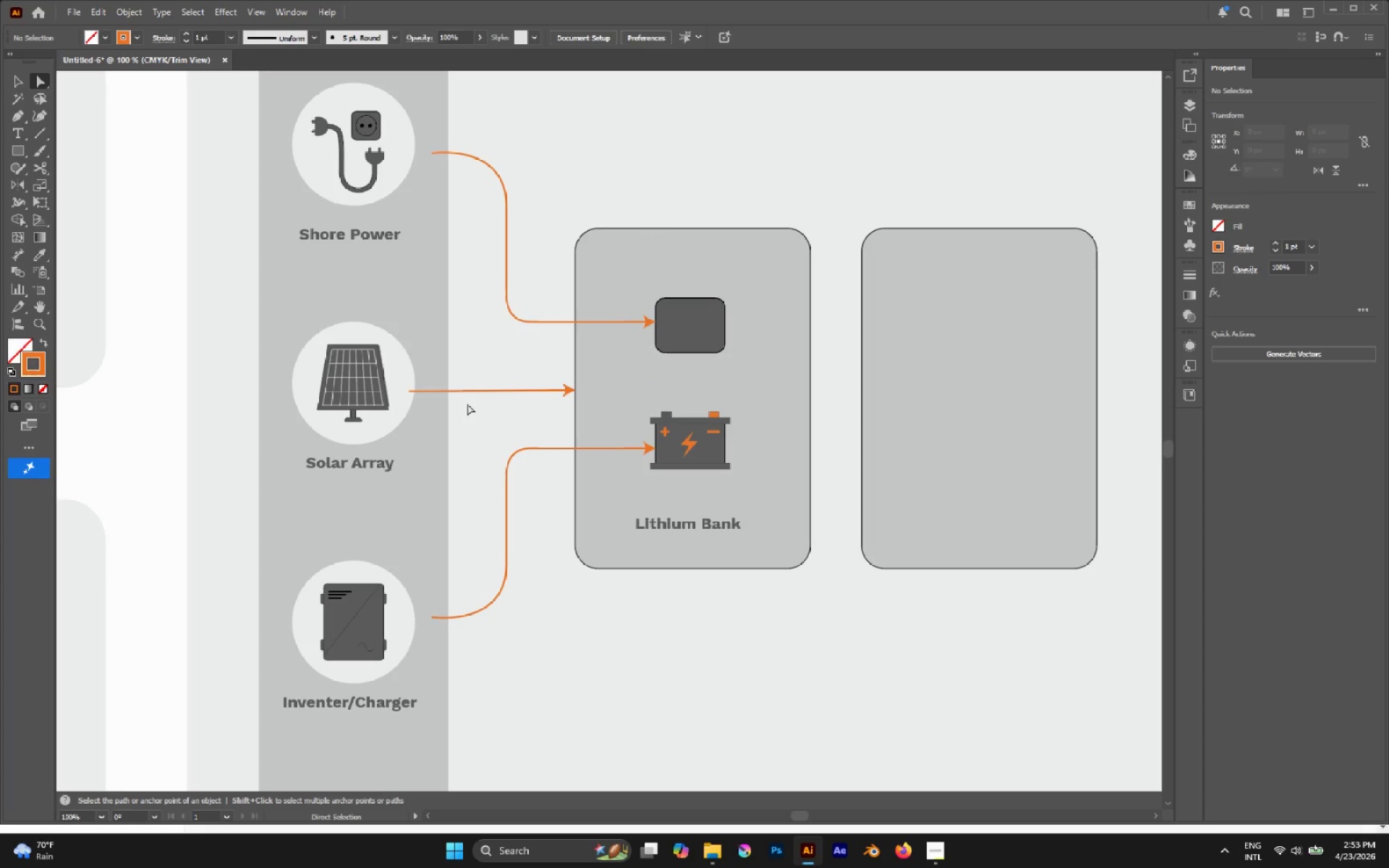 
key(Control+Shift+Z)
 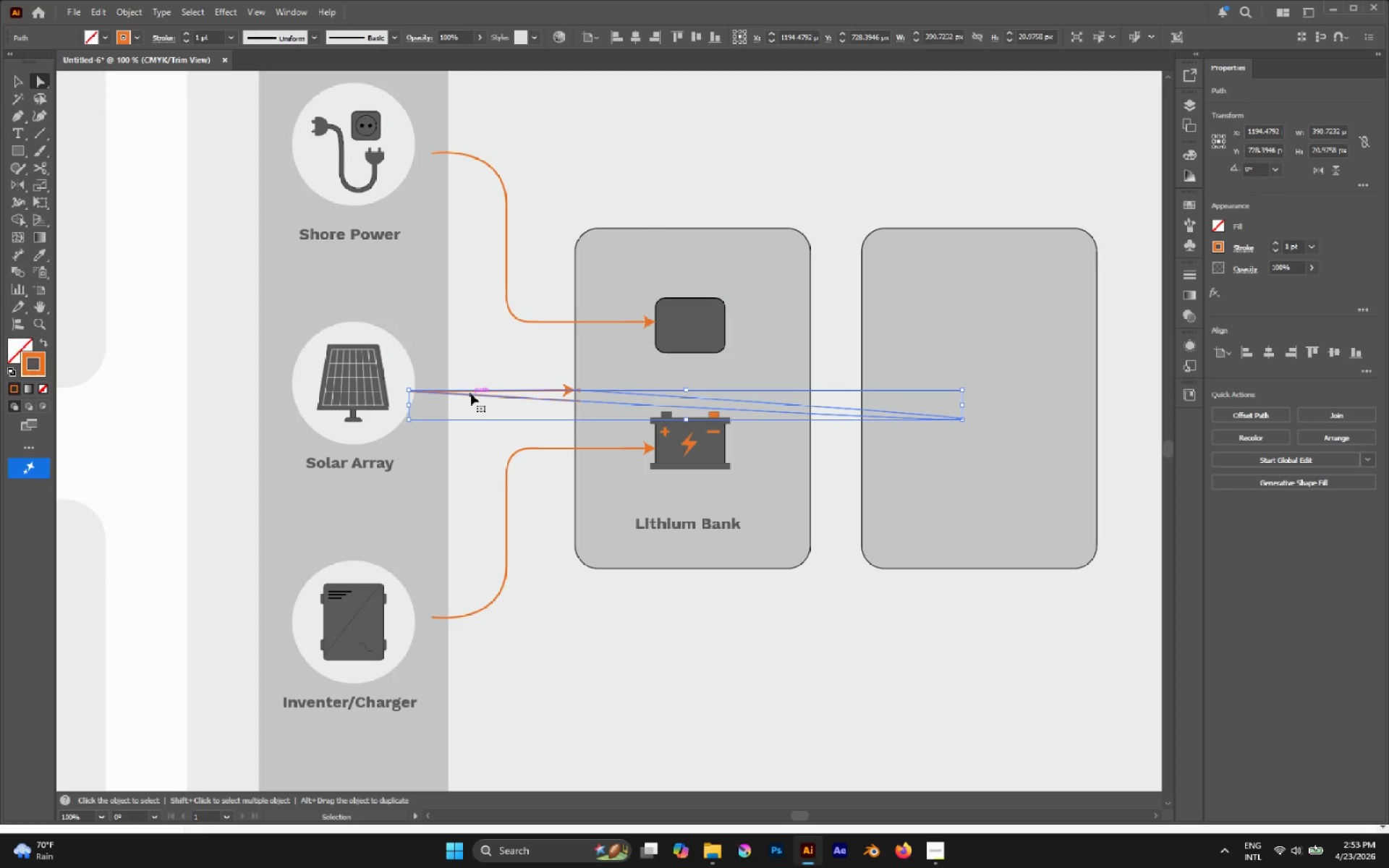 
hold_key(key=ShiftLeft, duration=0.39)
 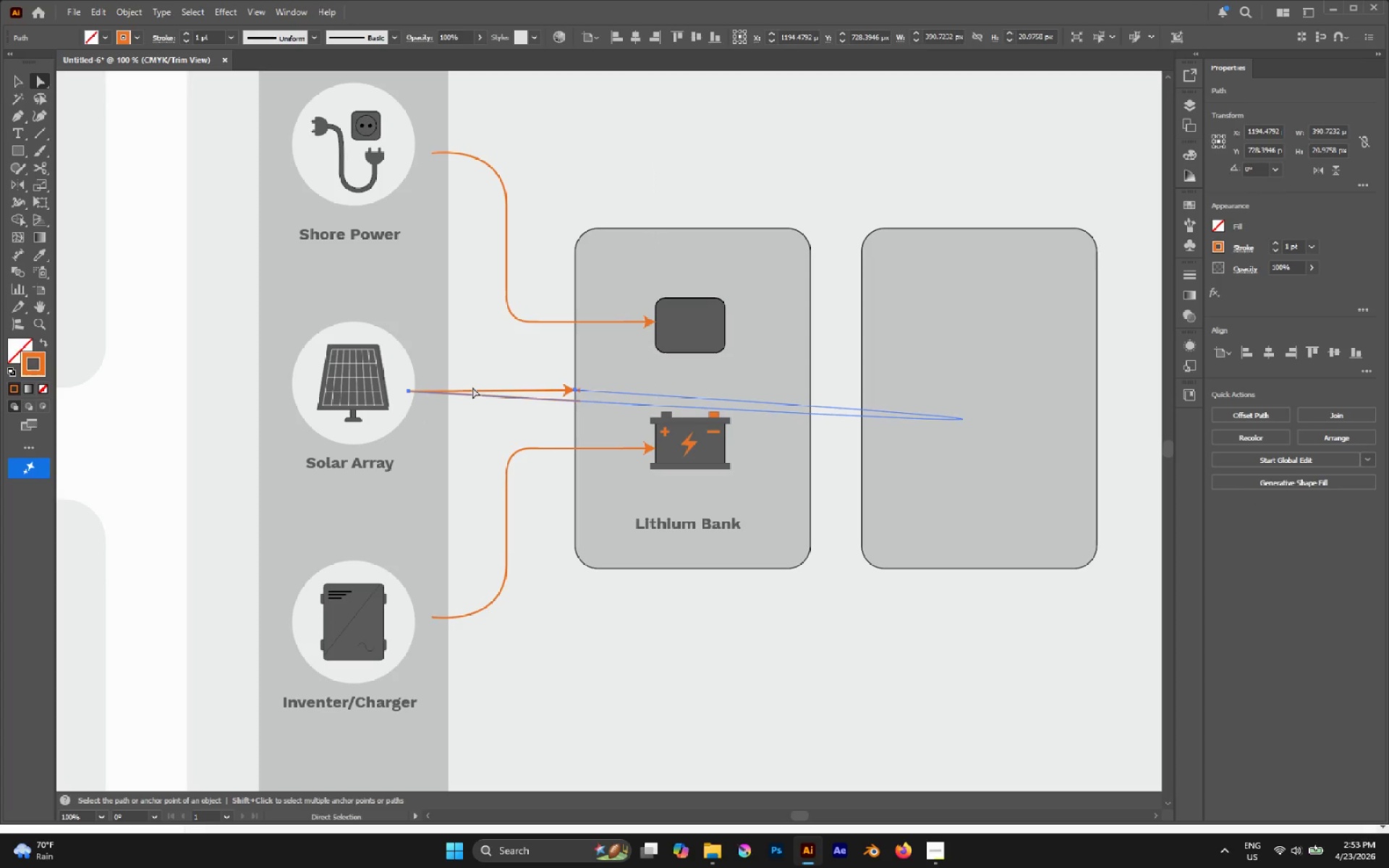 
key(Control+Z)
 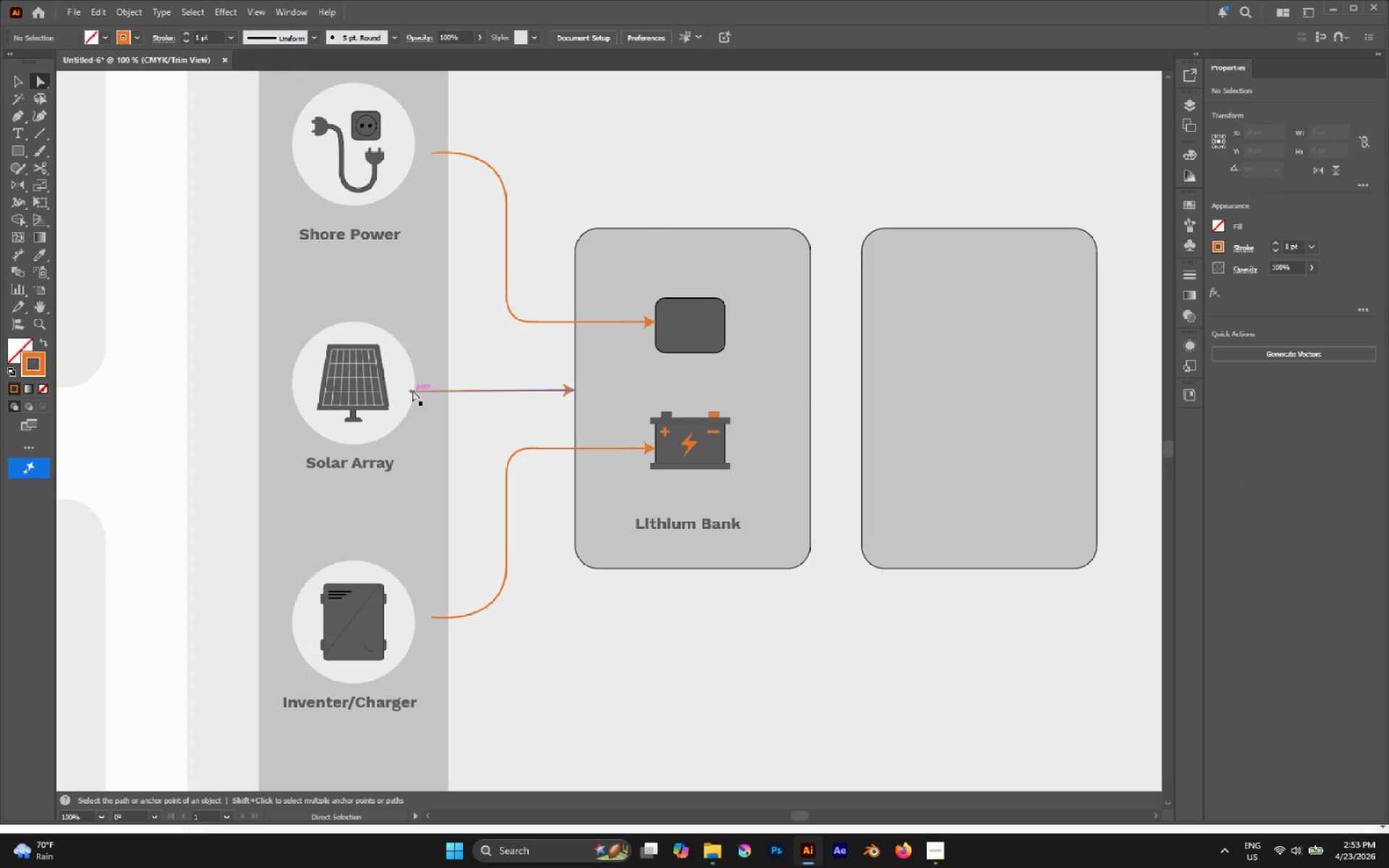 
left_click_drag(start_coordinate=[409, 390], to_coordinate=[449, 393])
 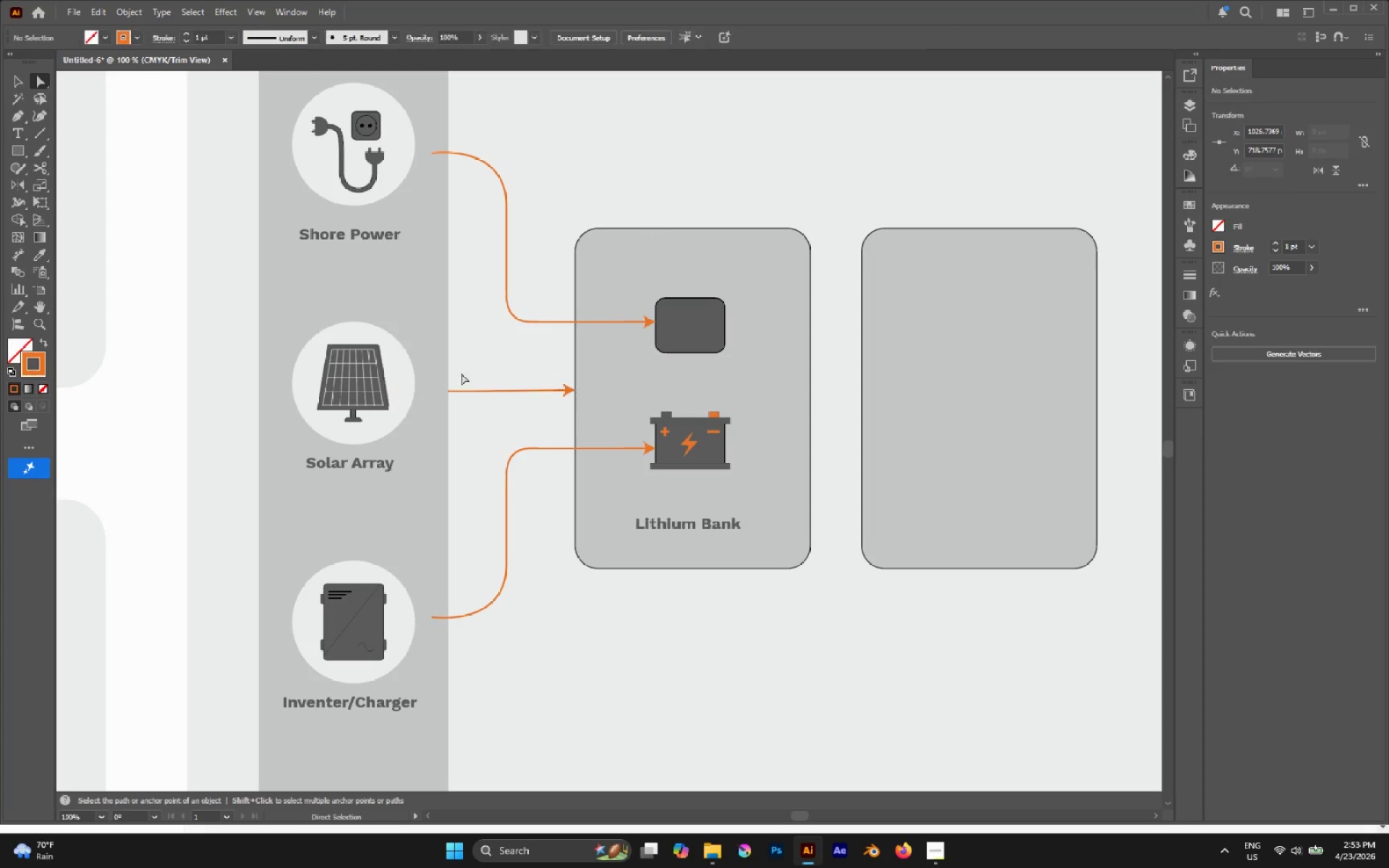 
hold_key(key=ShiftLeft, duration=1.75)
 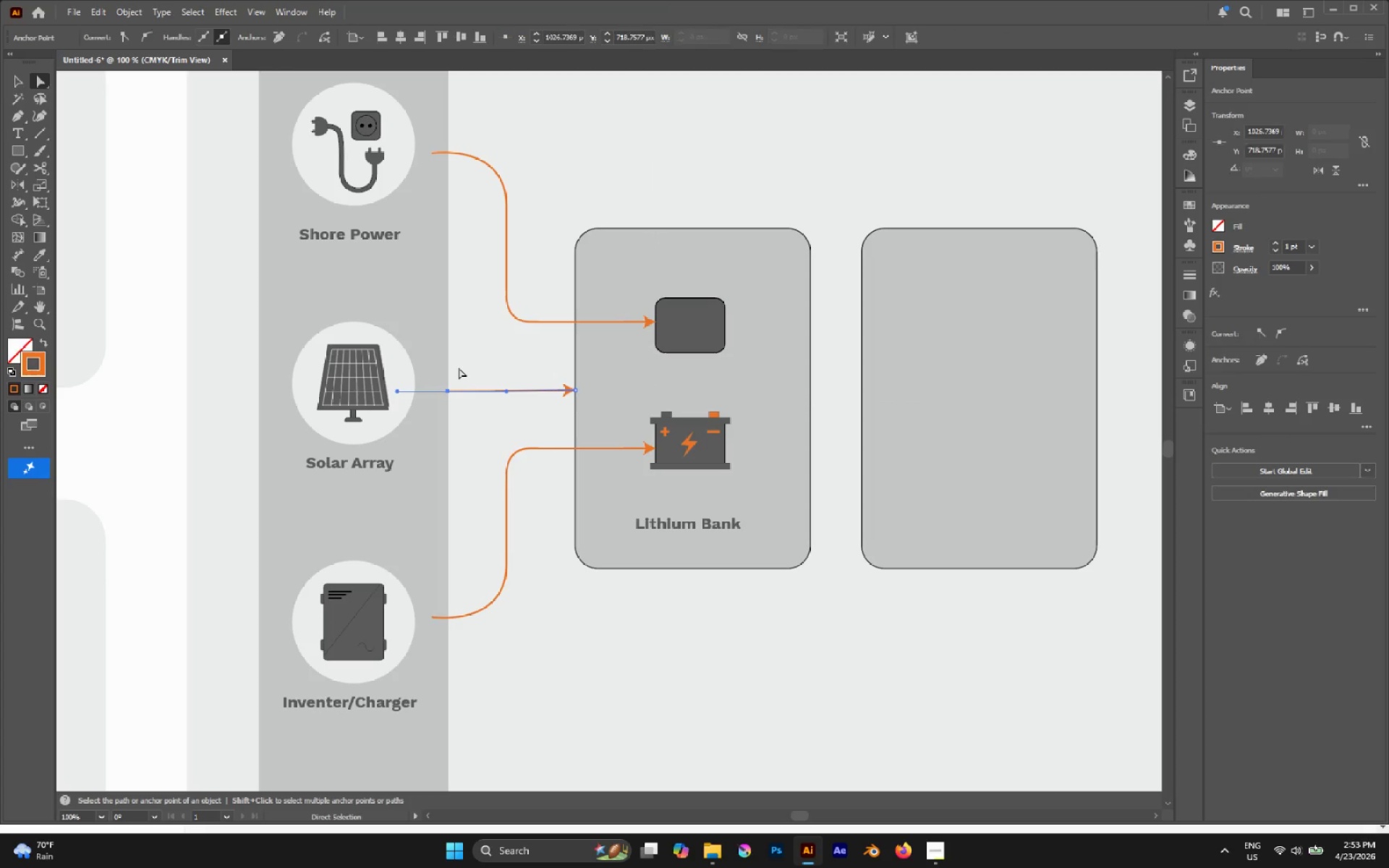 
left_click([459, 367])
 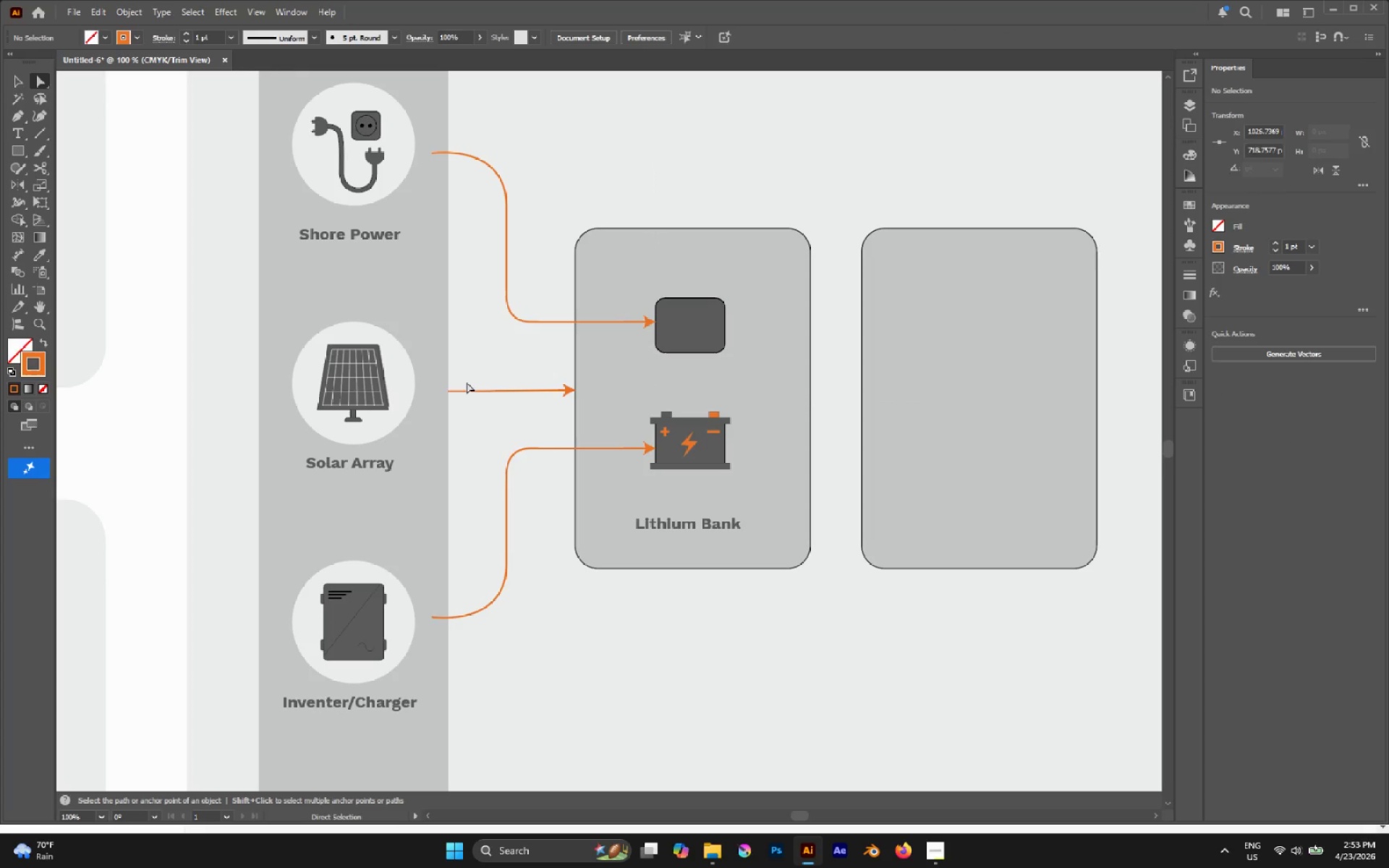 
hold_key(key=AltLeft, duration=0.95)
left_click([468, 390])
 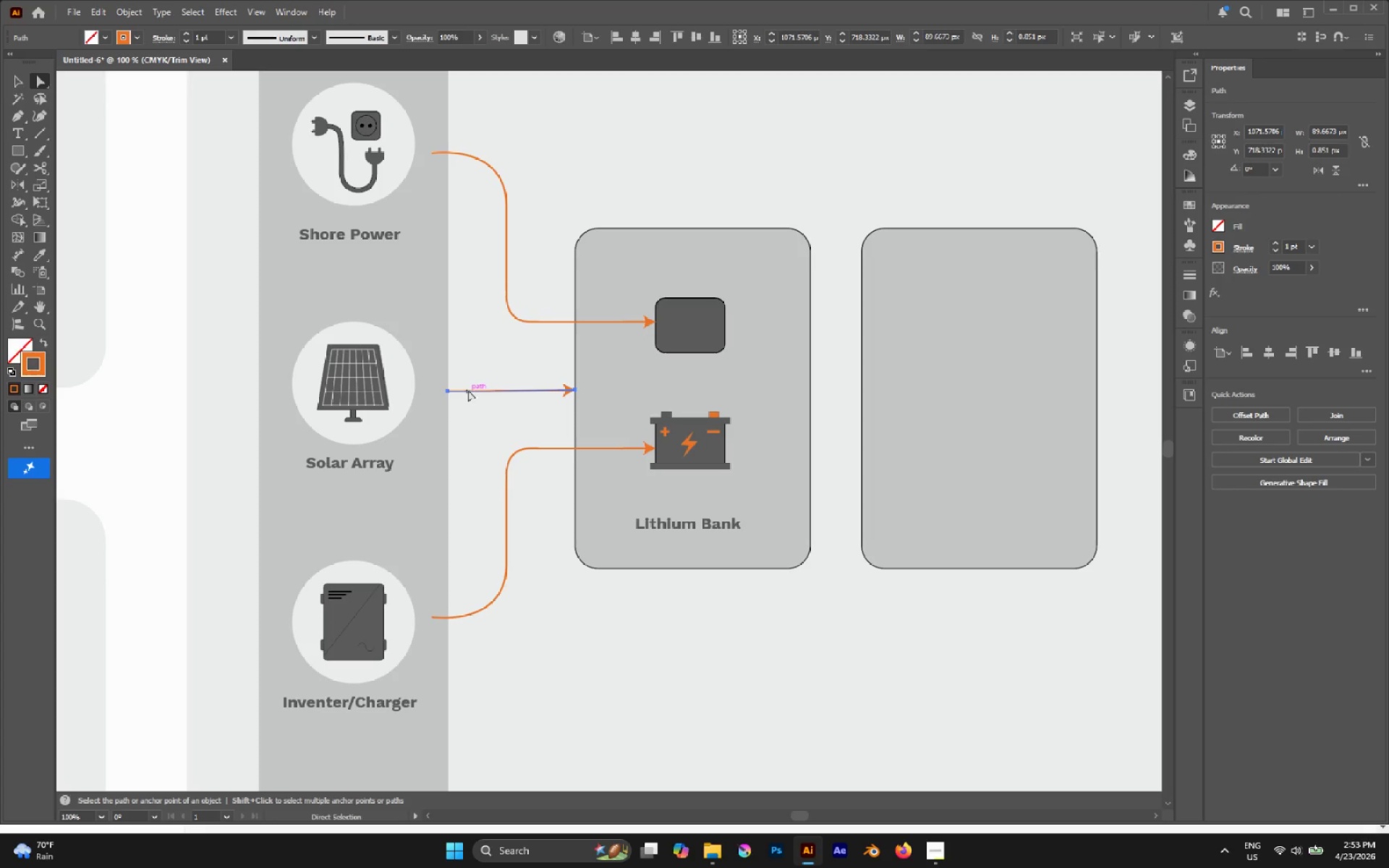 
left_click_drag(start_coordinate=[468, 390], to_coordinate=[829, 393])
 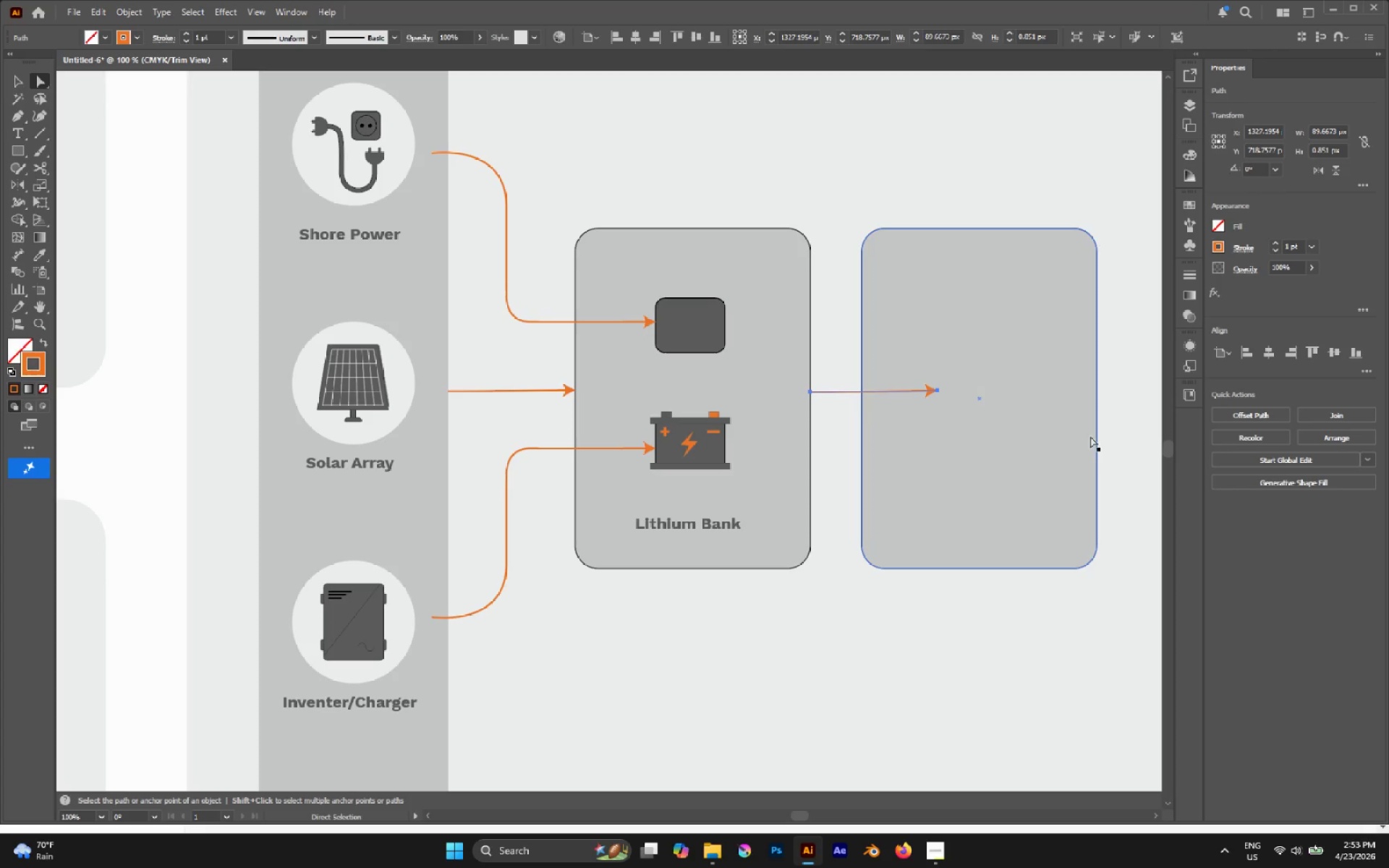 
hold_key(key=AltLeft, duration=2.28)
 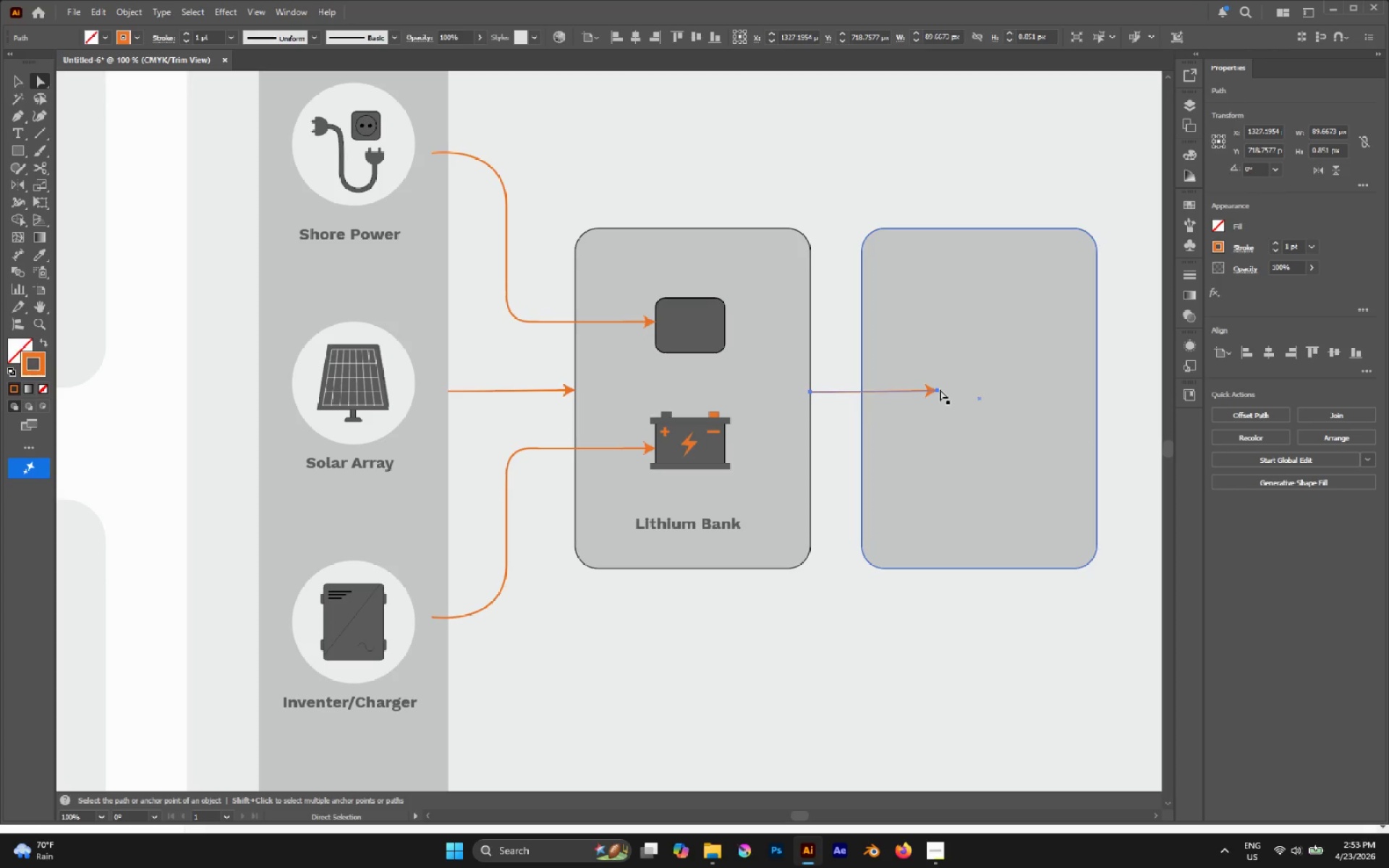 
left_click([938, 389])
 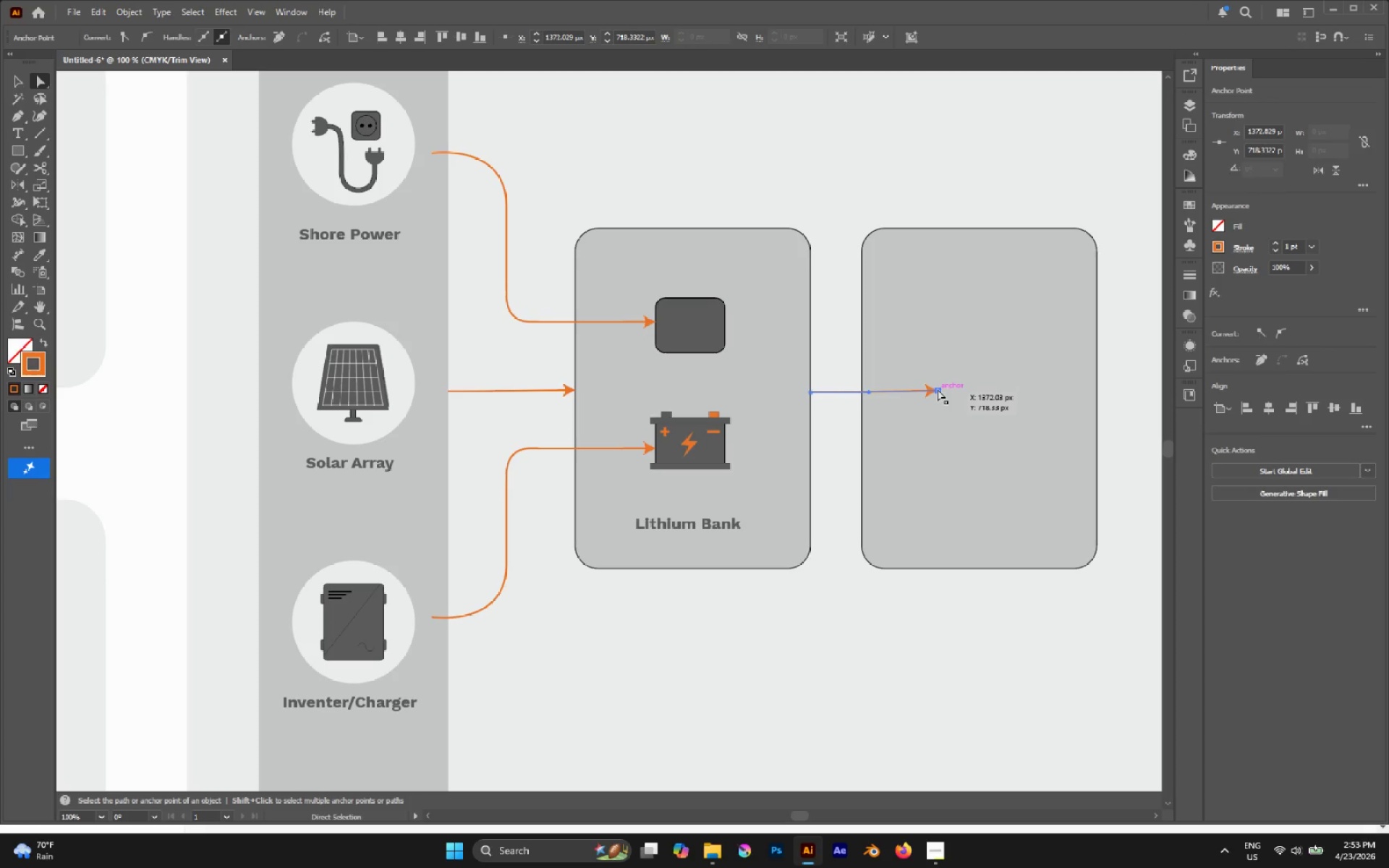 
left_click_drag(start_coordinate=[938, 389], to_coordinate=[862, 390])
 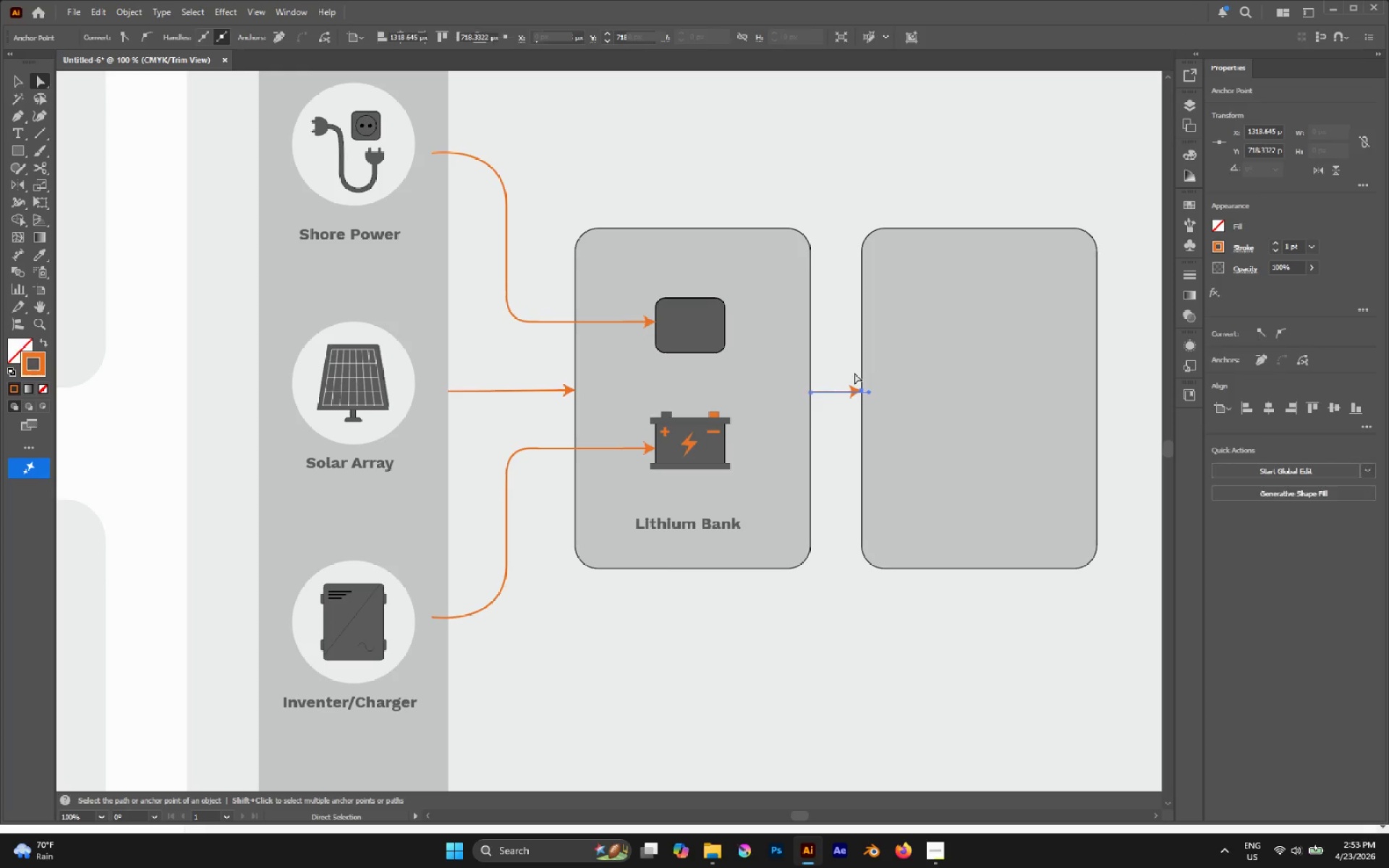 
hold_key(key=ShiftLeft, duration=1.36)
 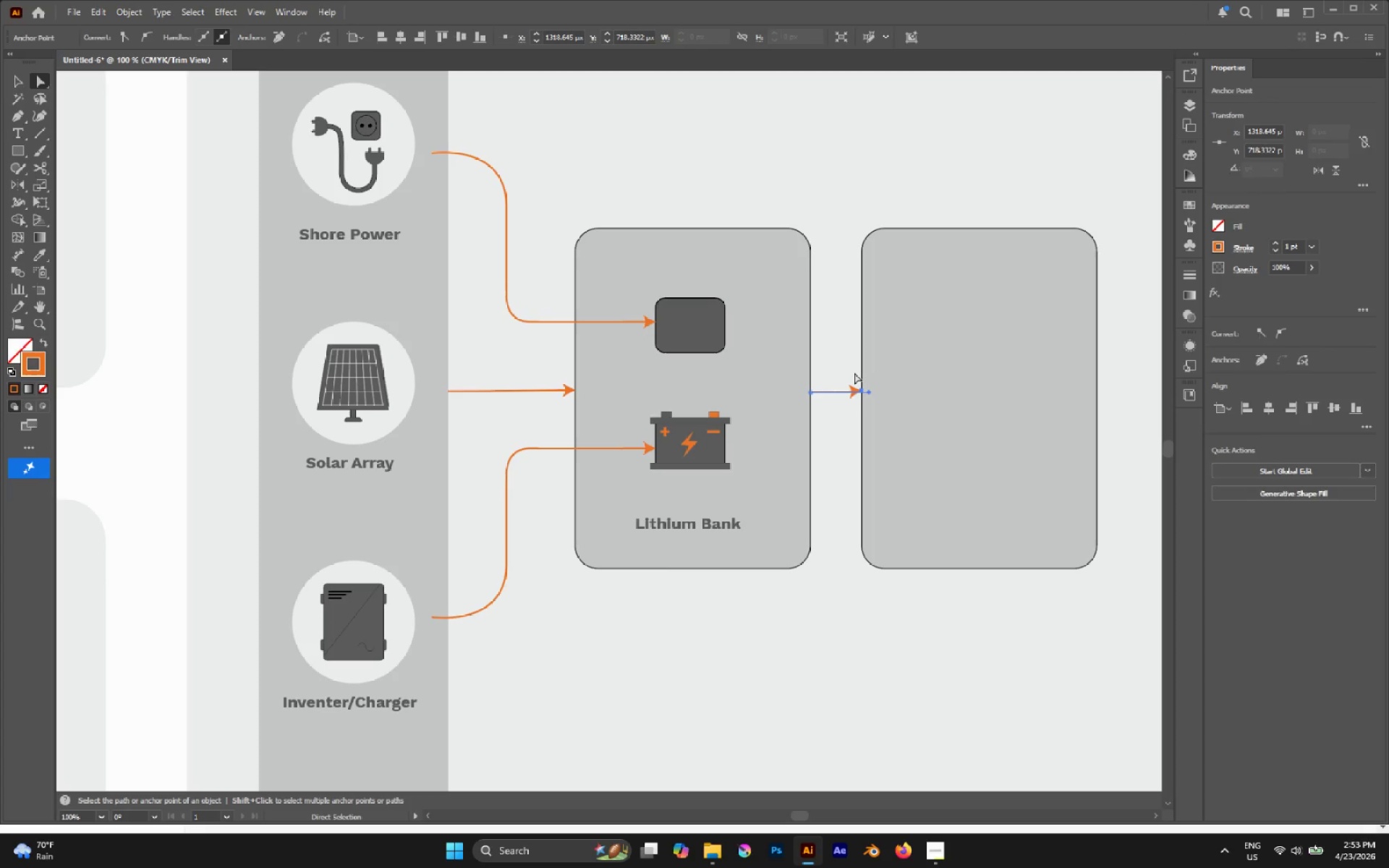 
left_click([854, 373])
 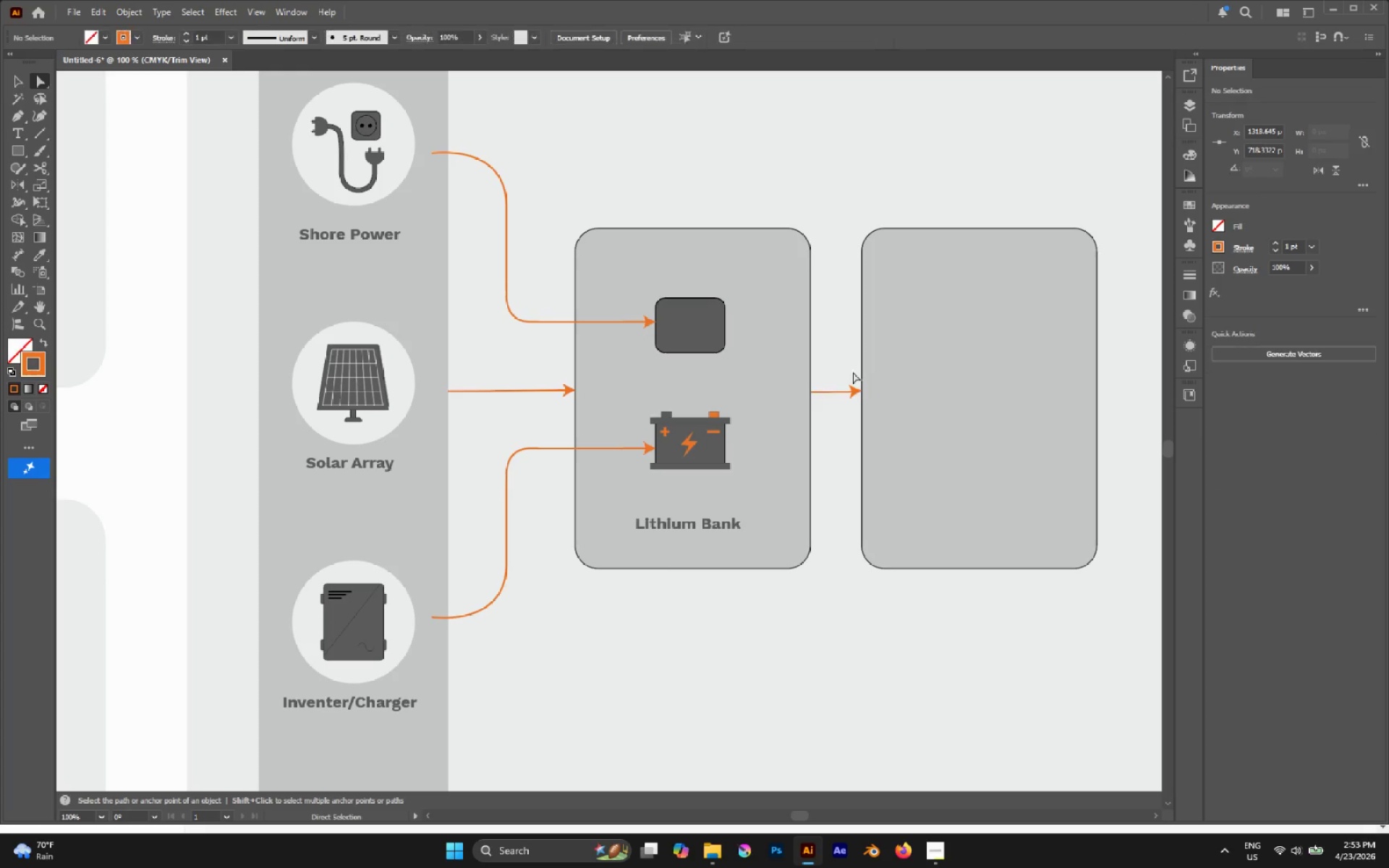 
hold_key(key=AltLeft, duration=0.75)
scroll: coordinate [831, 364], scroll_direction: down, amount: 3.0
 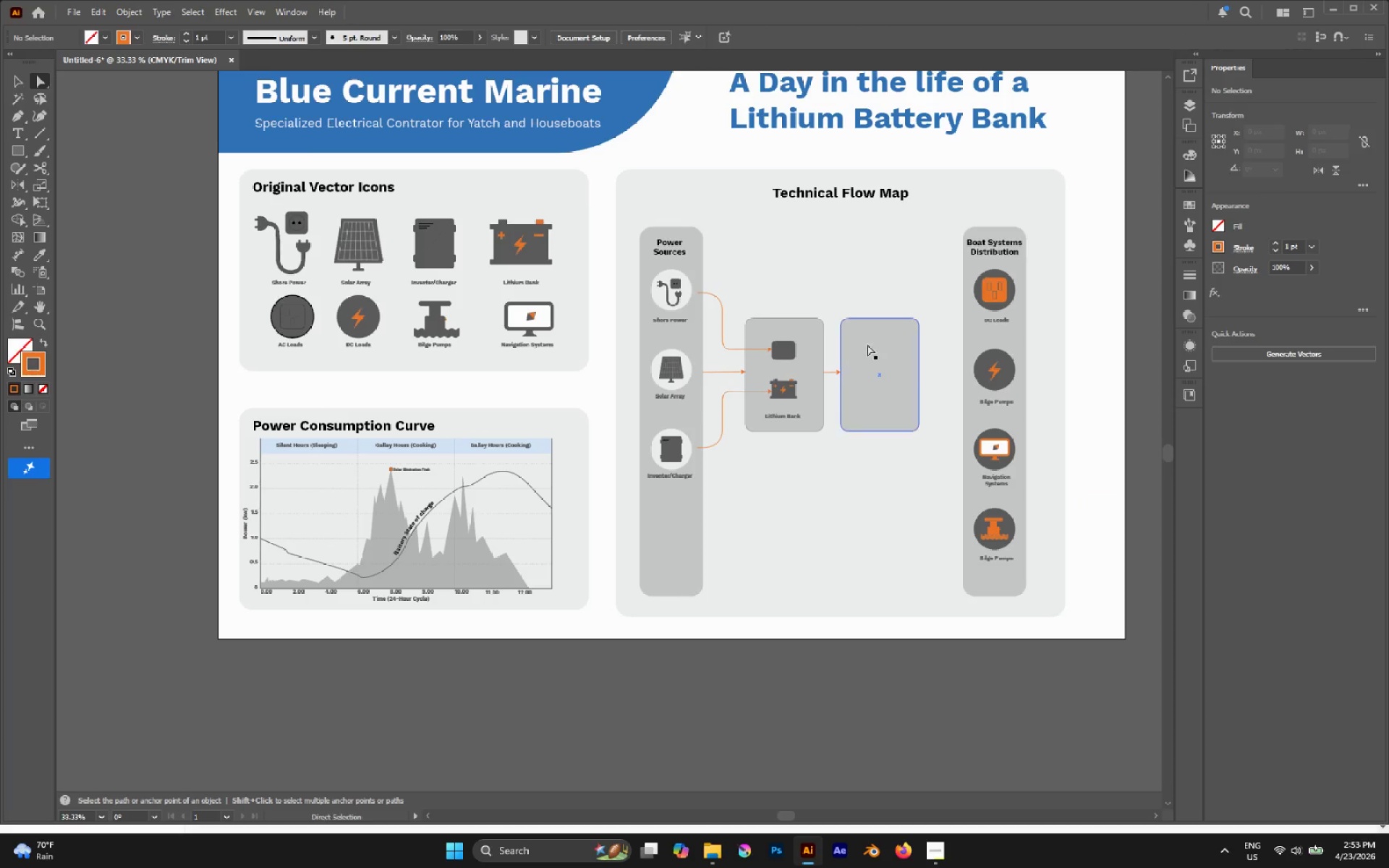 
hold_key(key=AltLeft, duration=1.02)
scroll: coordinate [872, 351], scroll_direction: up, amount: 1.0
 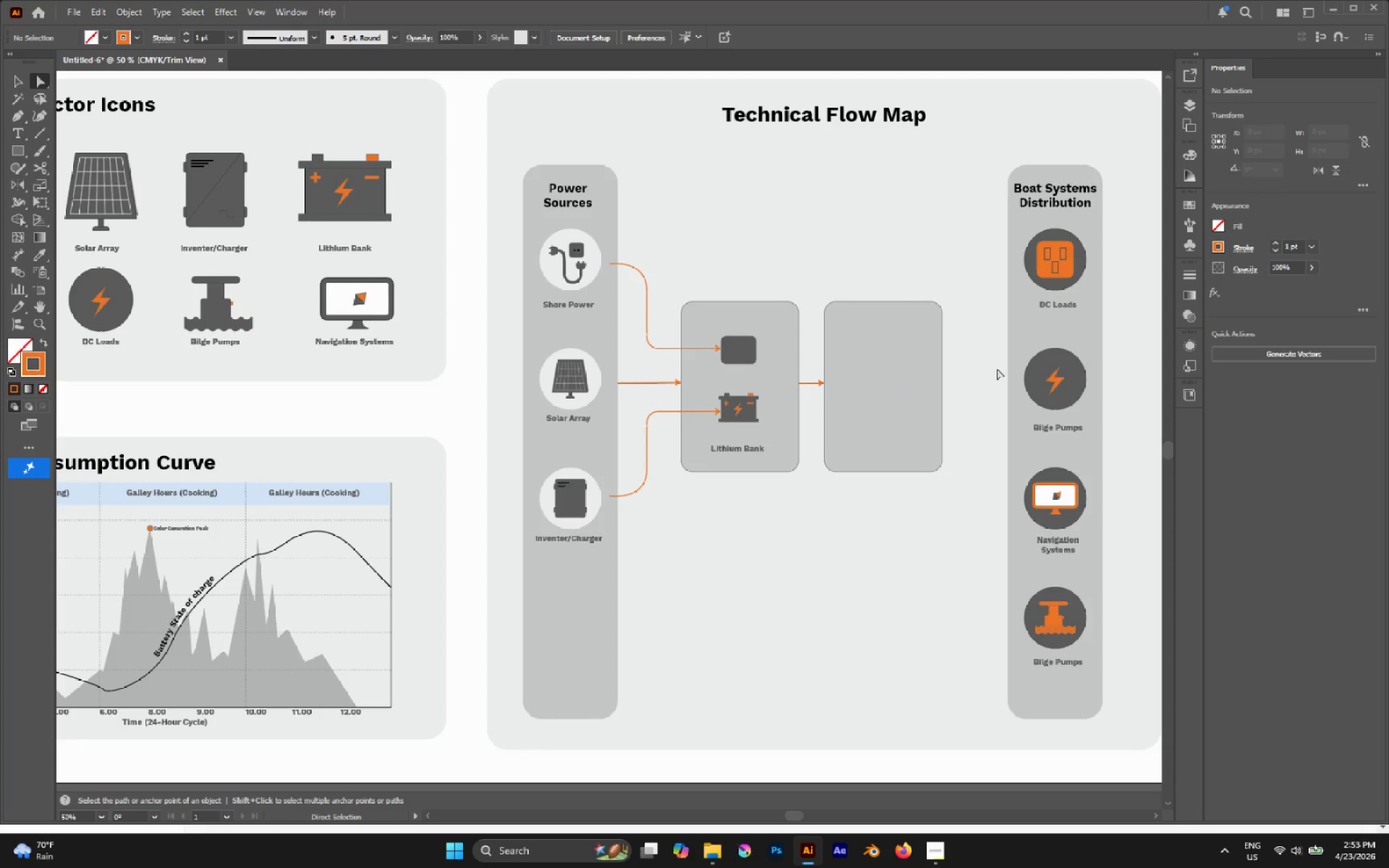 
scroll: coordinate [997, 368], scroll_direction: down, amount: 2.0
 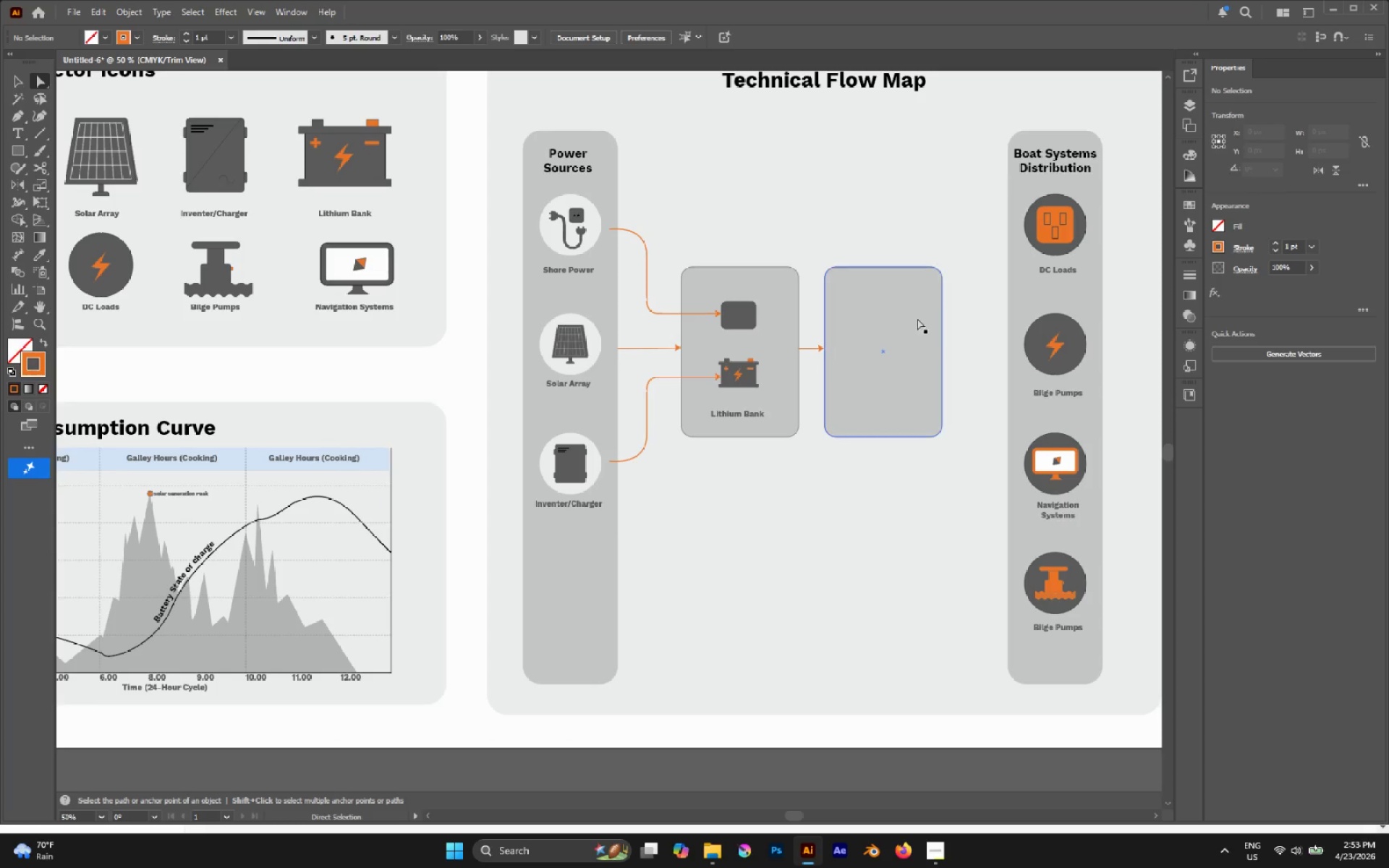 
wait(5.5)
 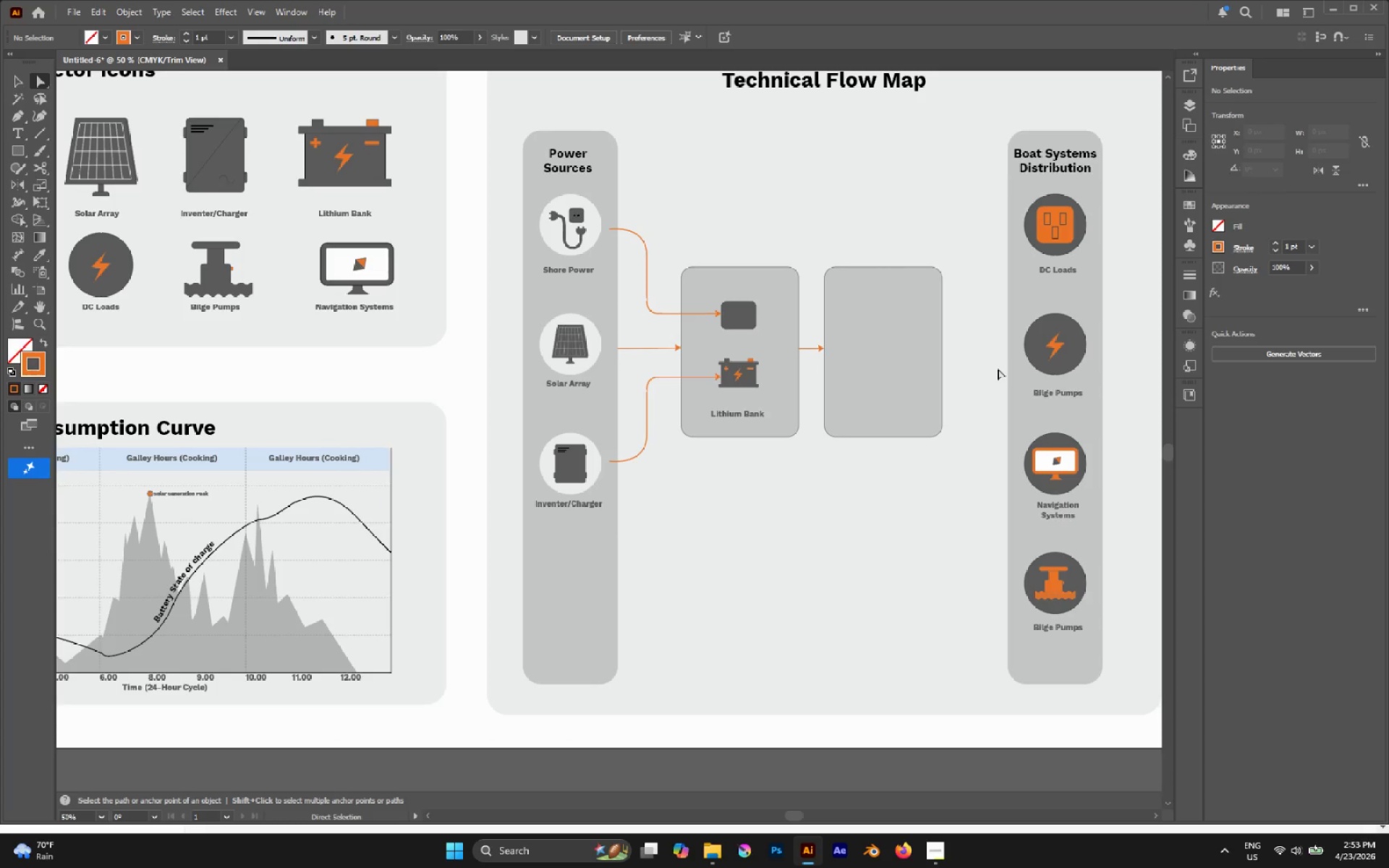 
scroll: coordinate [902, 313], scroll_direction: up, amount: 2.0
 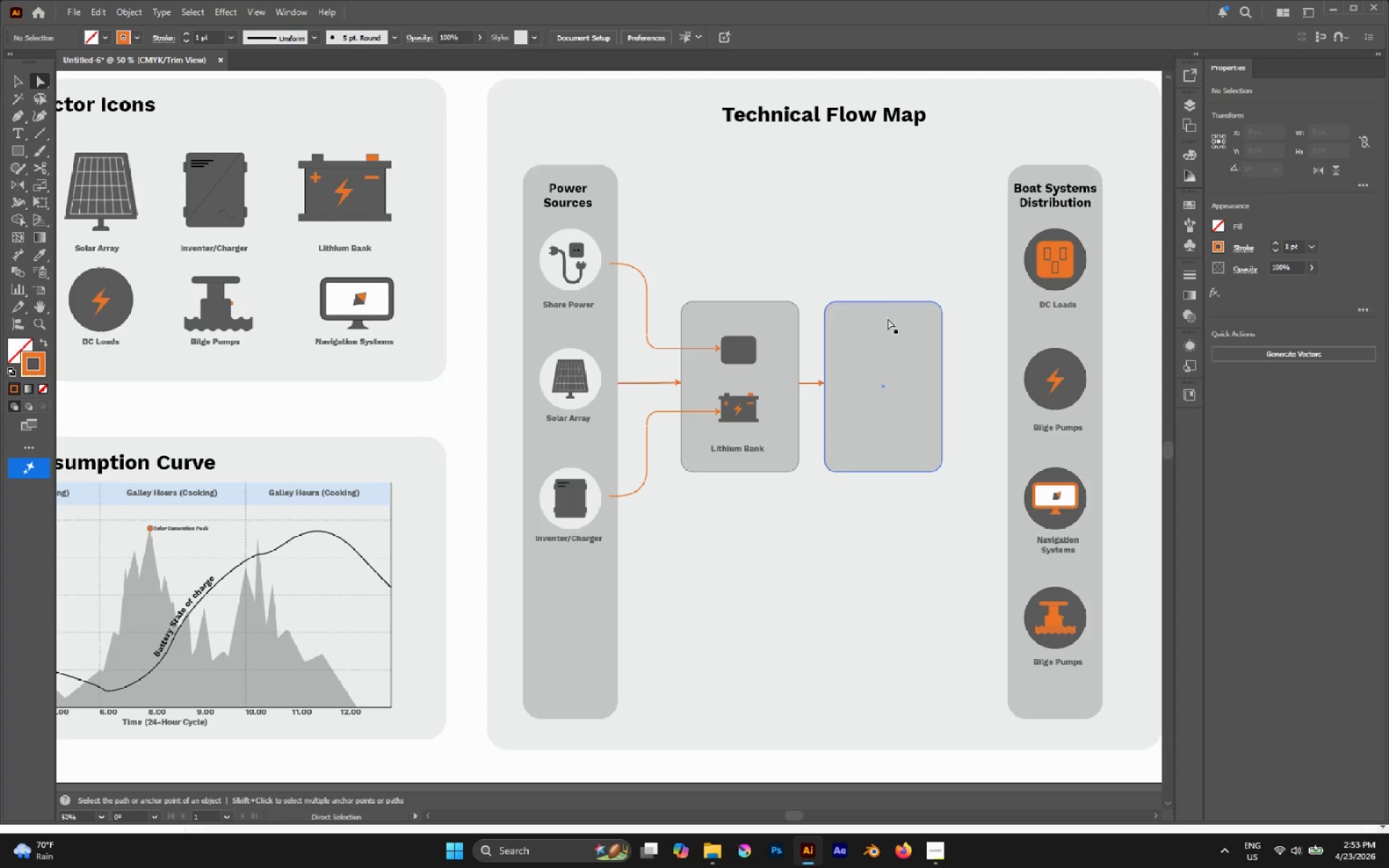 
hold_key(key=AltLeft, duration=0.45)
 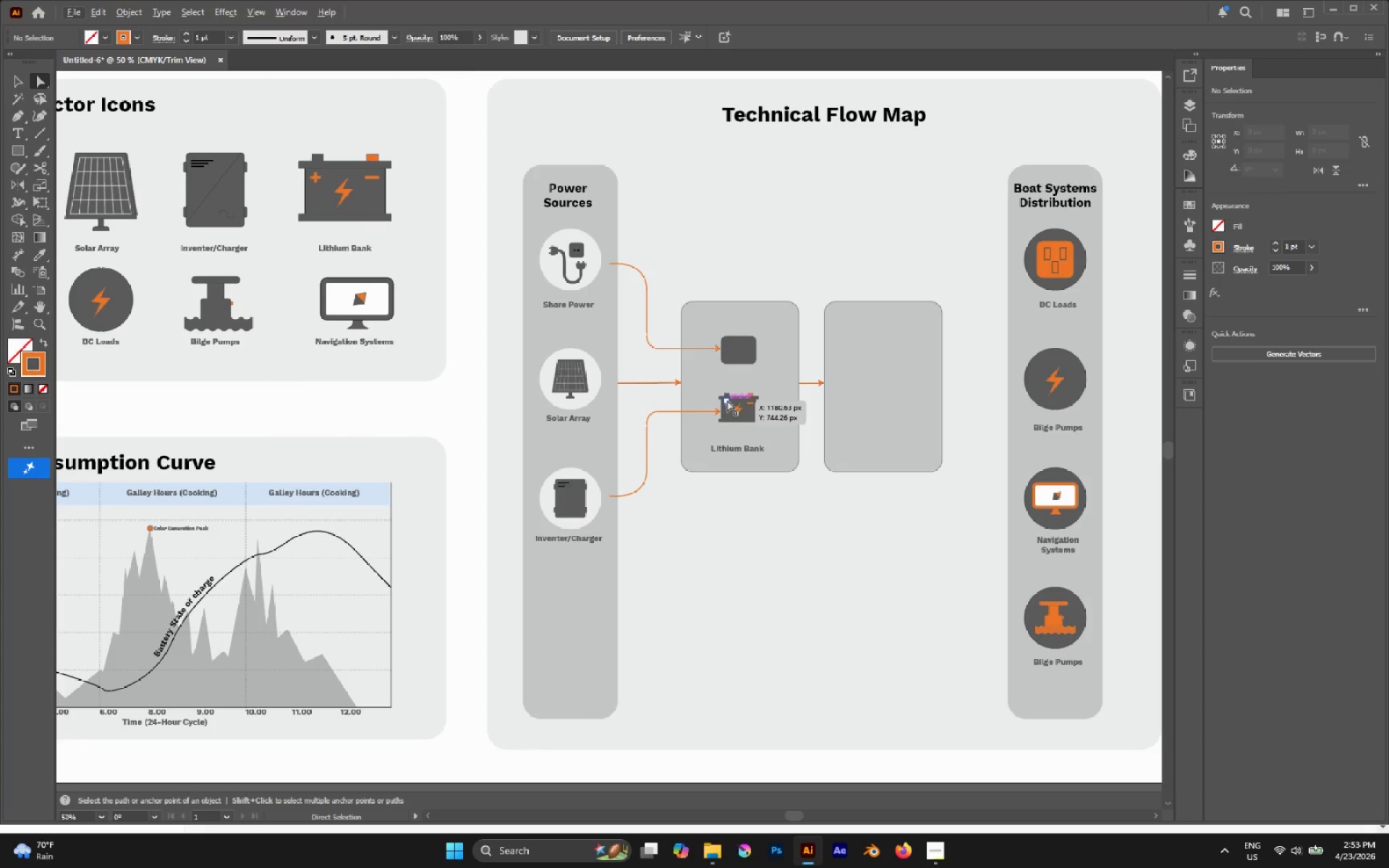 
type(vv)
 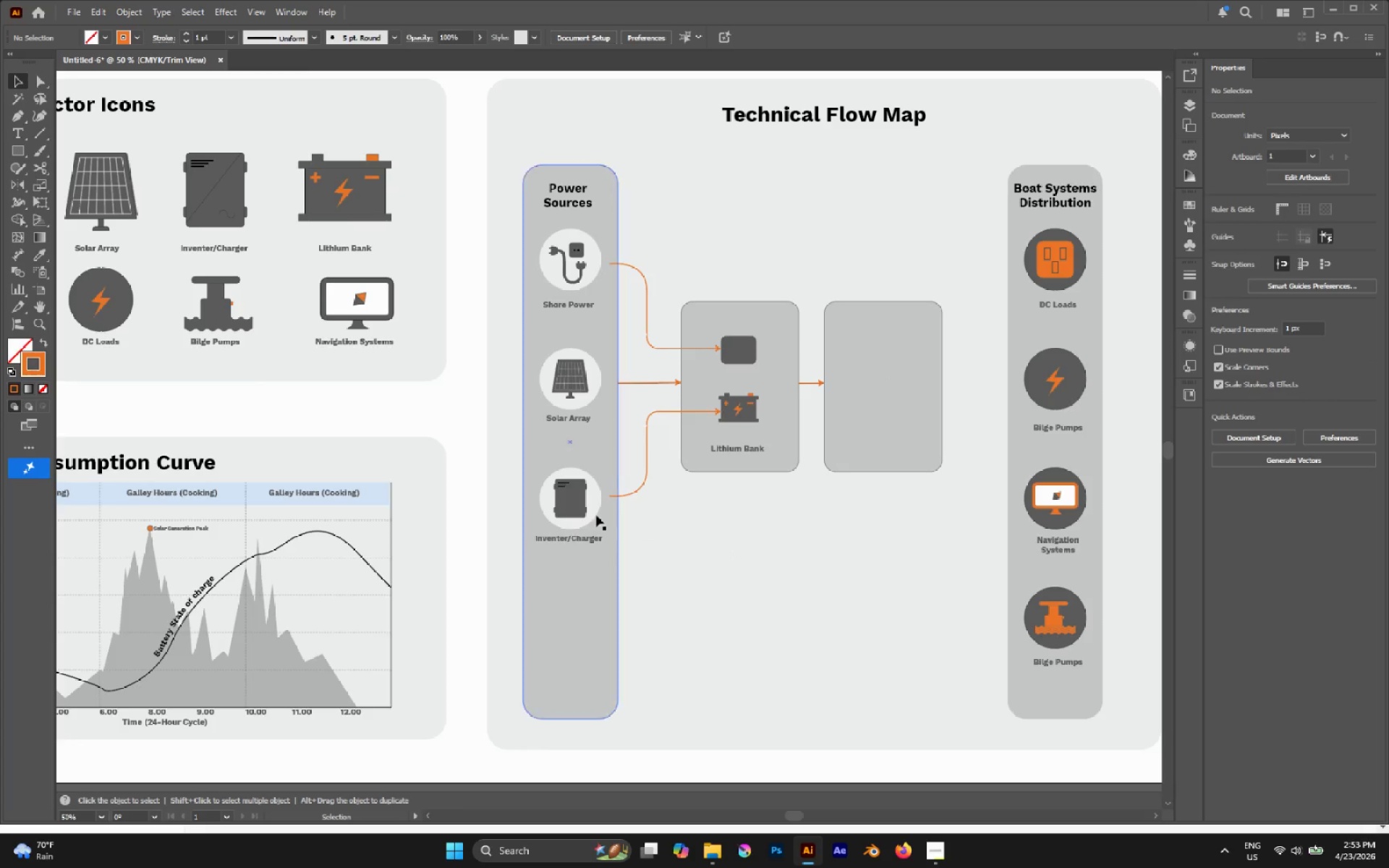 
left_click([583, 507])
 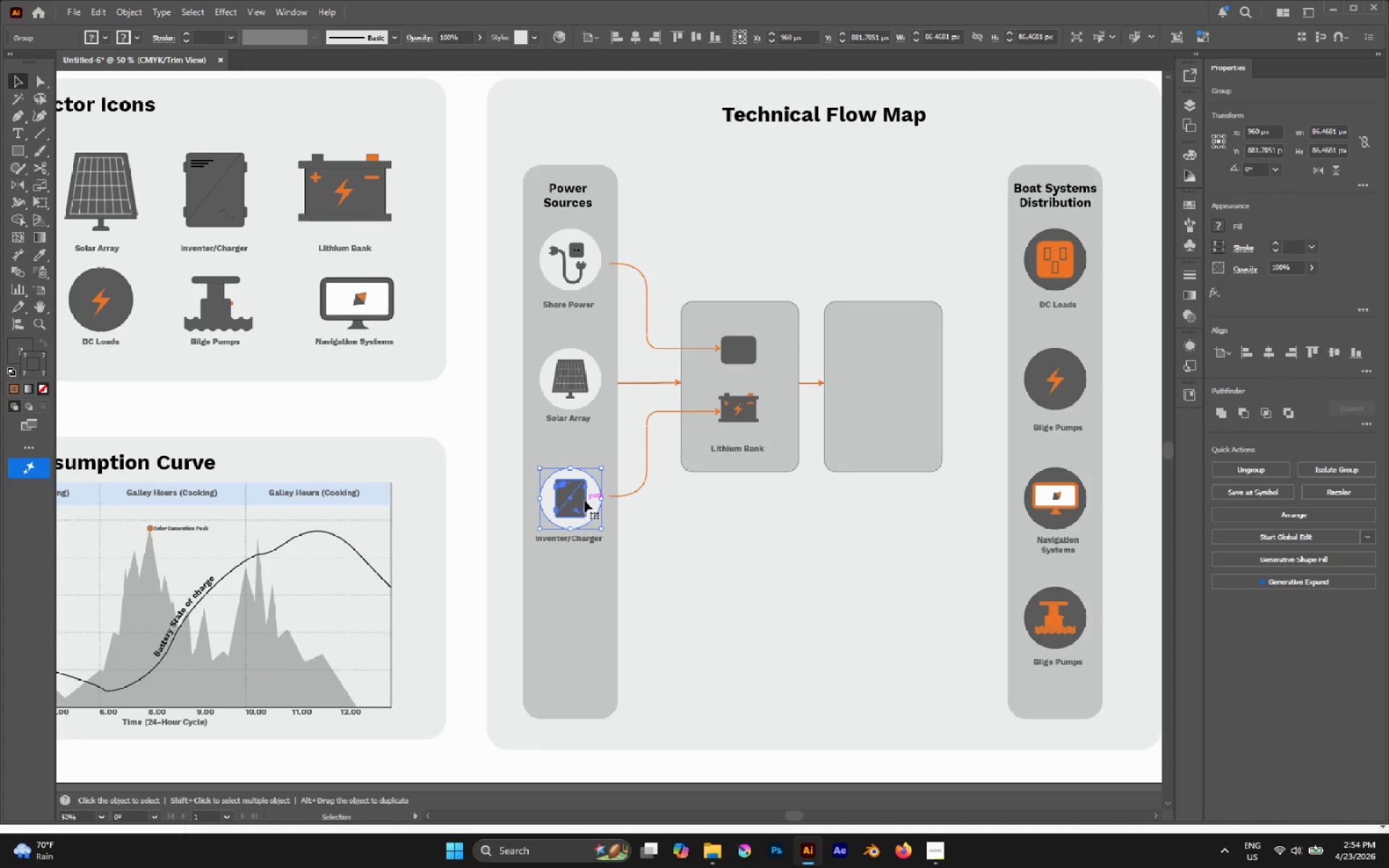 
left_click_drag(start_coordinate=[585, 500], to_coordinate=[901, 404])
 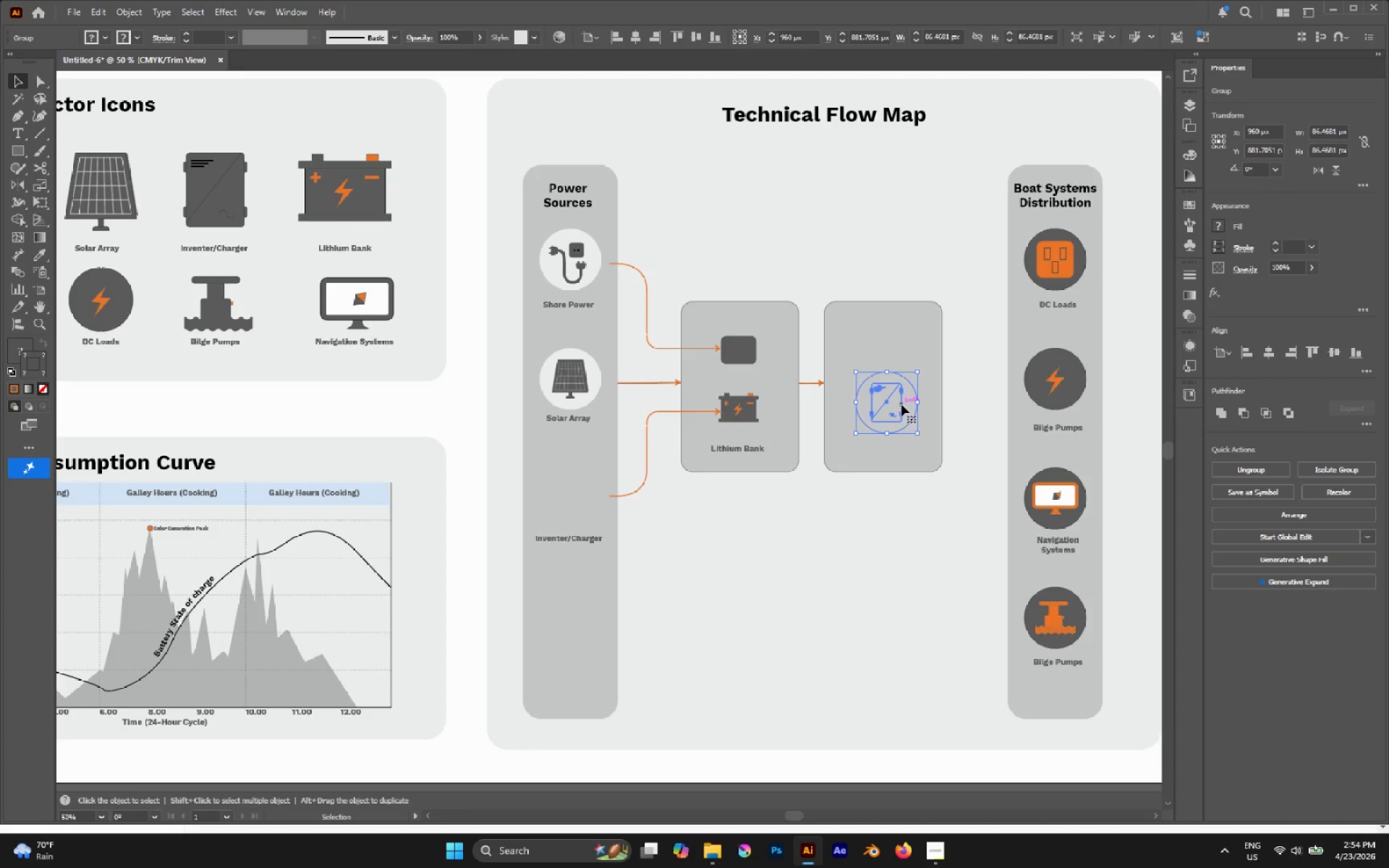 
key(Control+Z)
 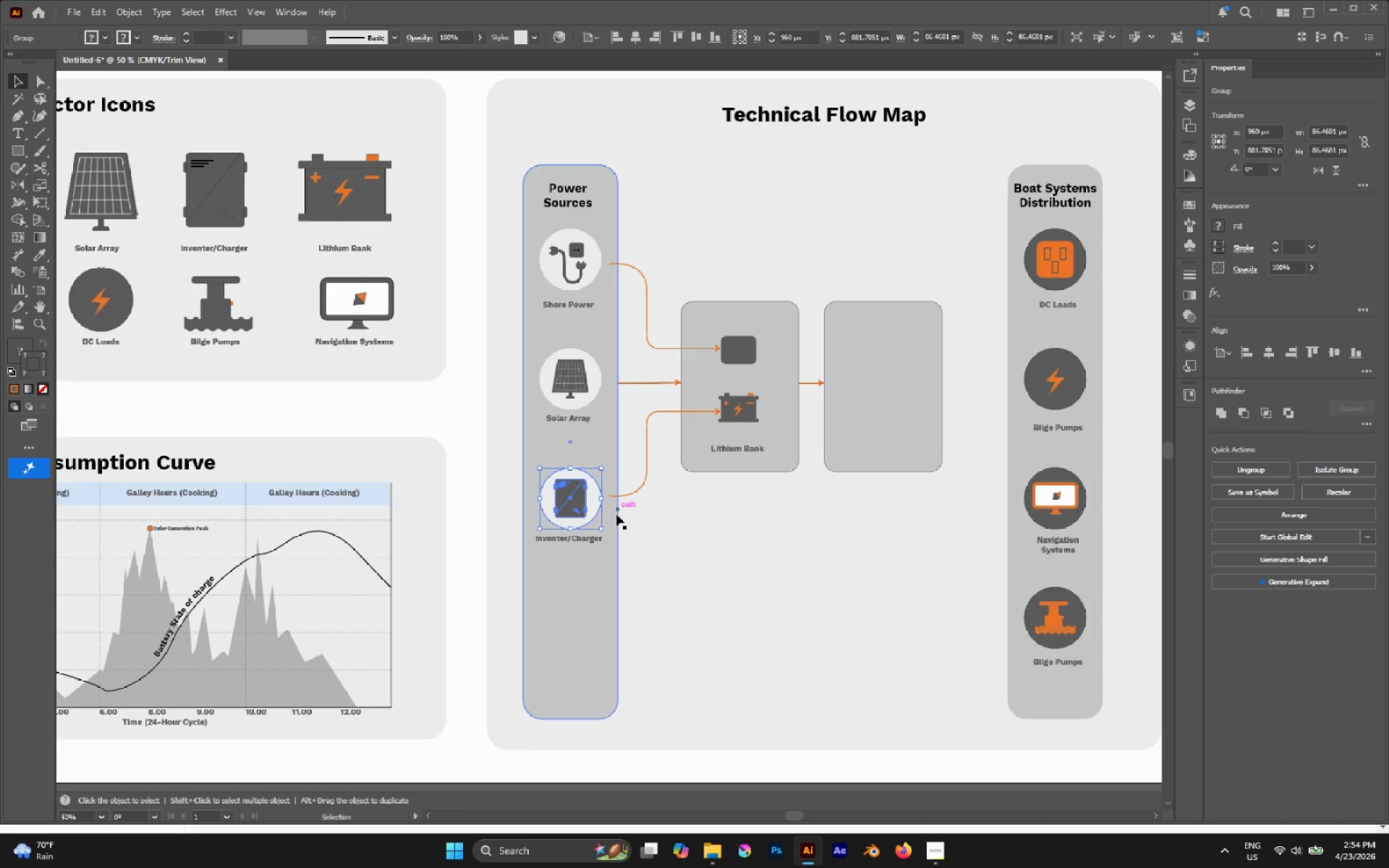 
hold_key(key=ShiftLeft, duration=0.86)
left_click([582, 540])
 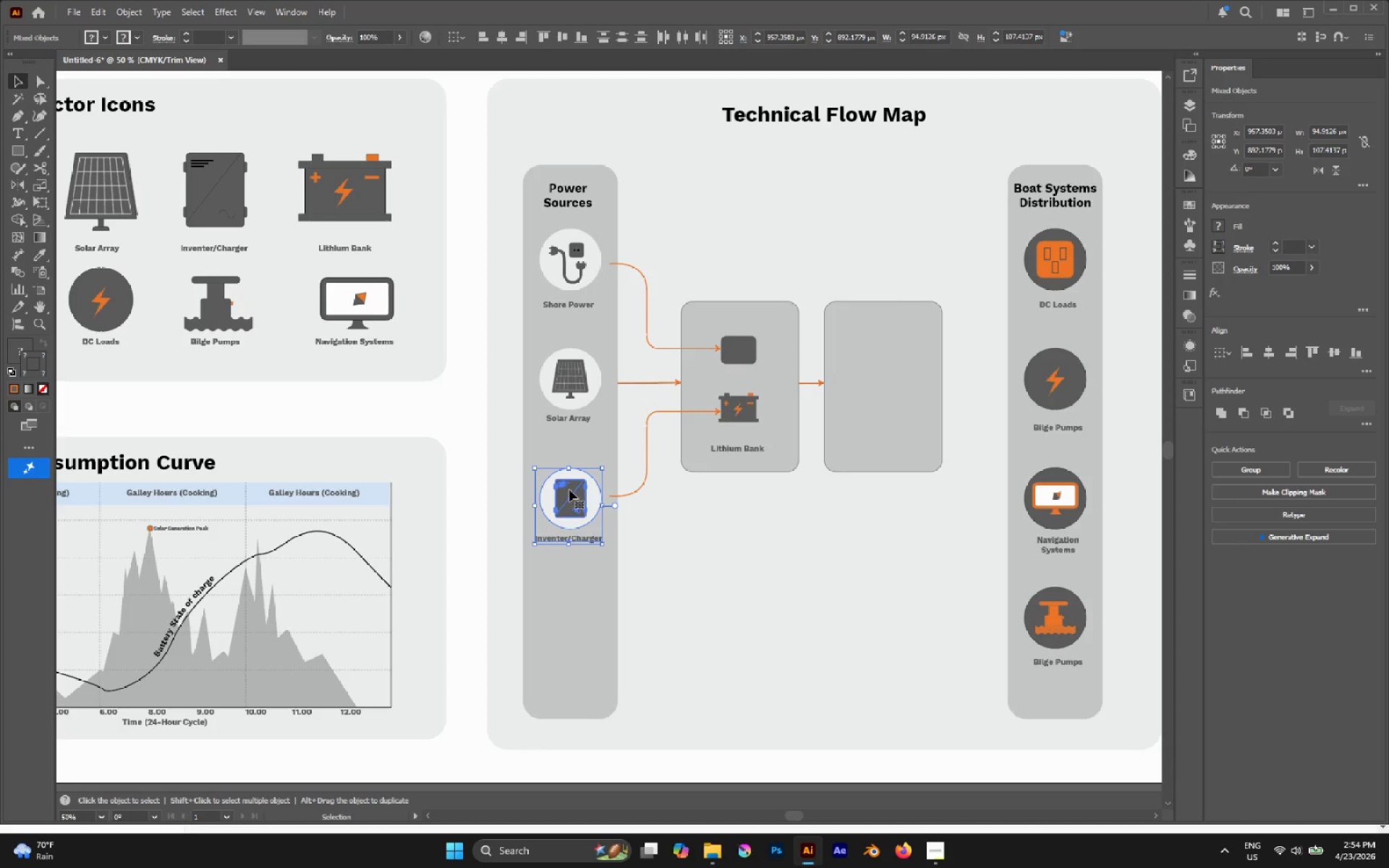 
left_click_drag(start_coordinate=[569, 490], to_coordinate=[881, 385])
 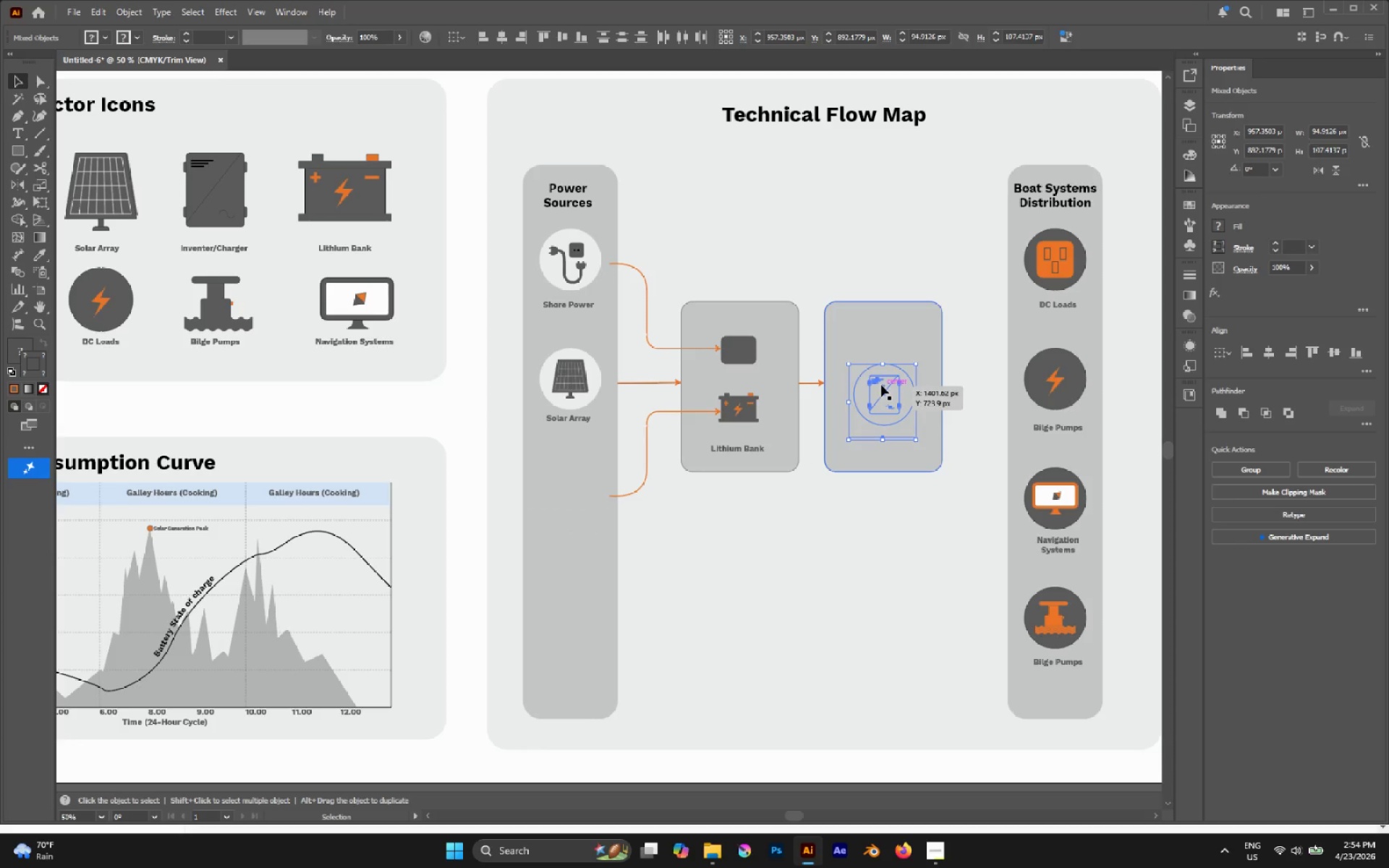 
key(Control+Shift+BracketRight)
 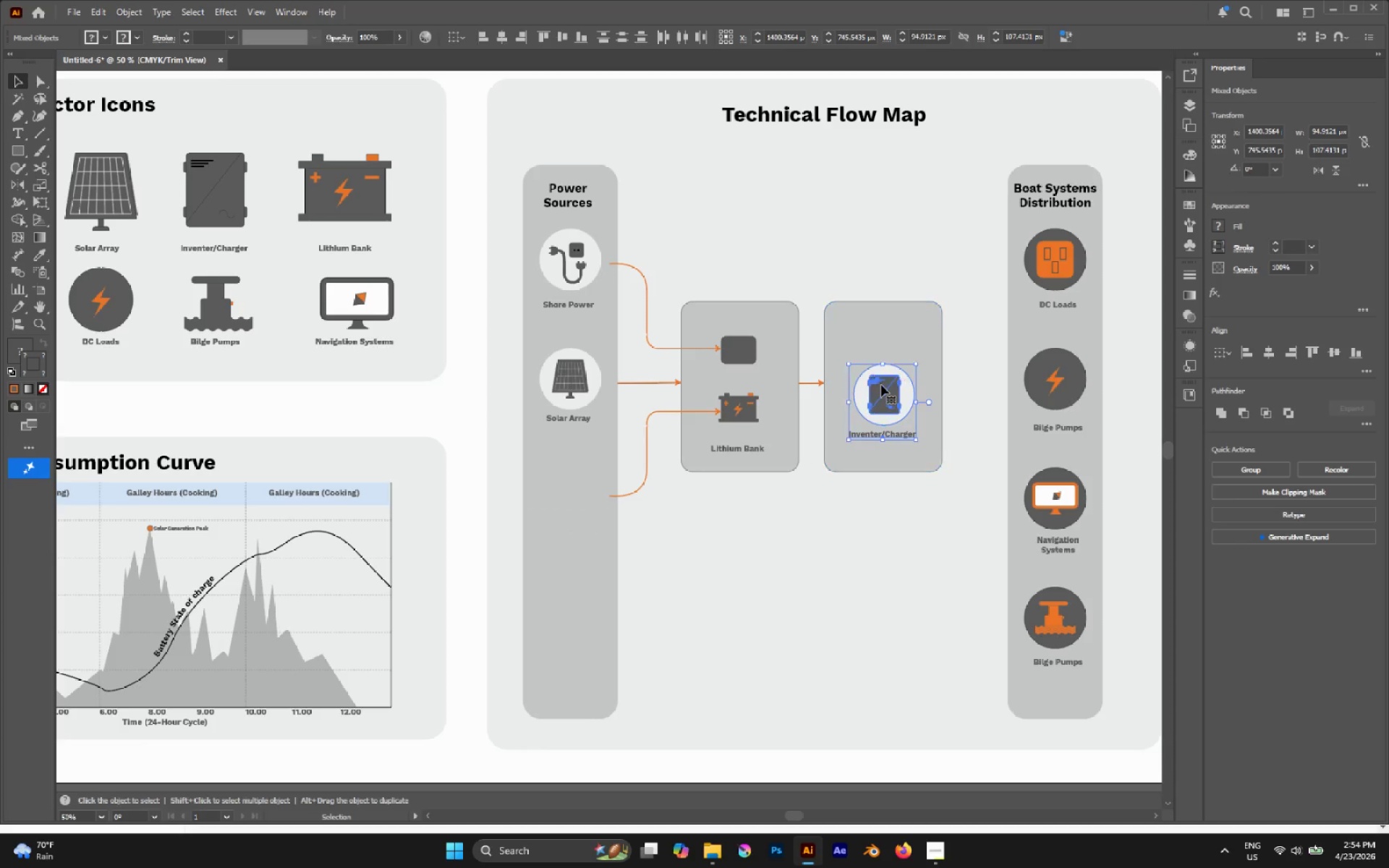 
key(A)
 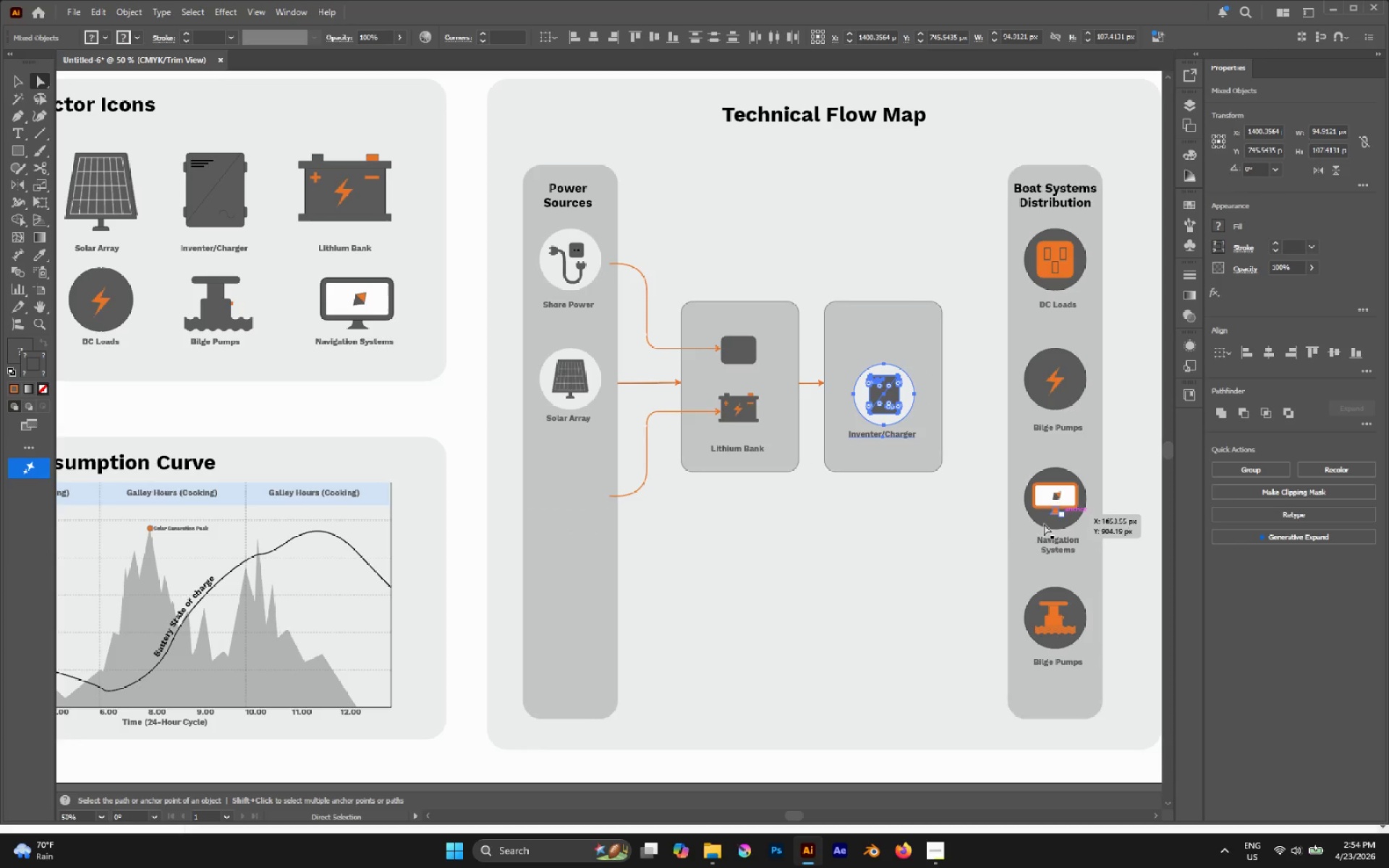 
left_click([967, 523])
 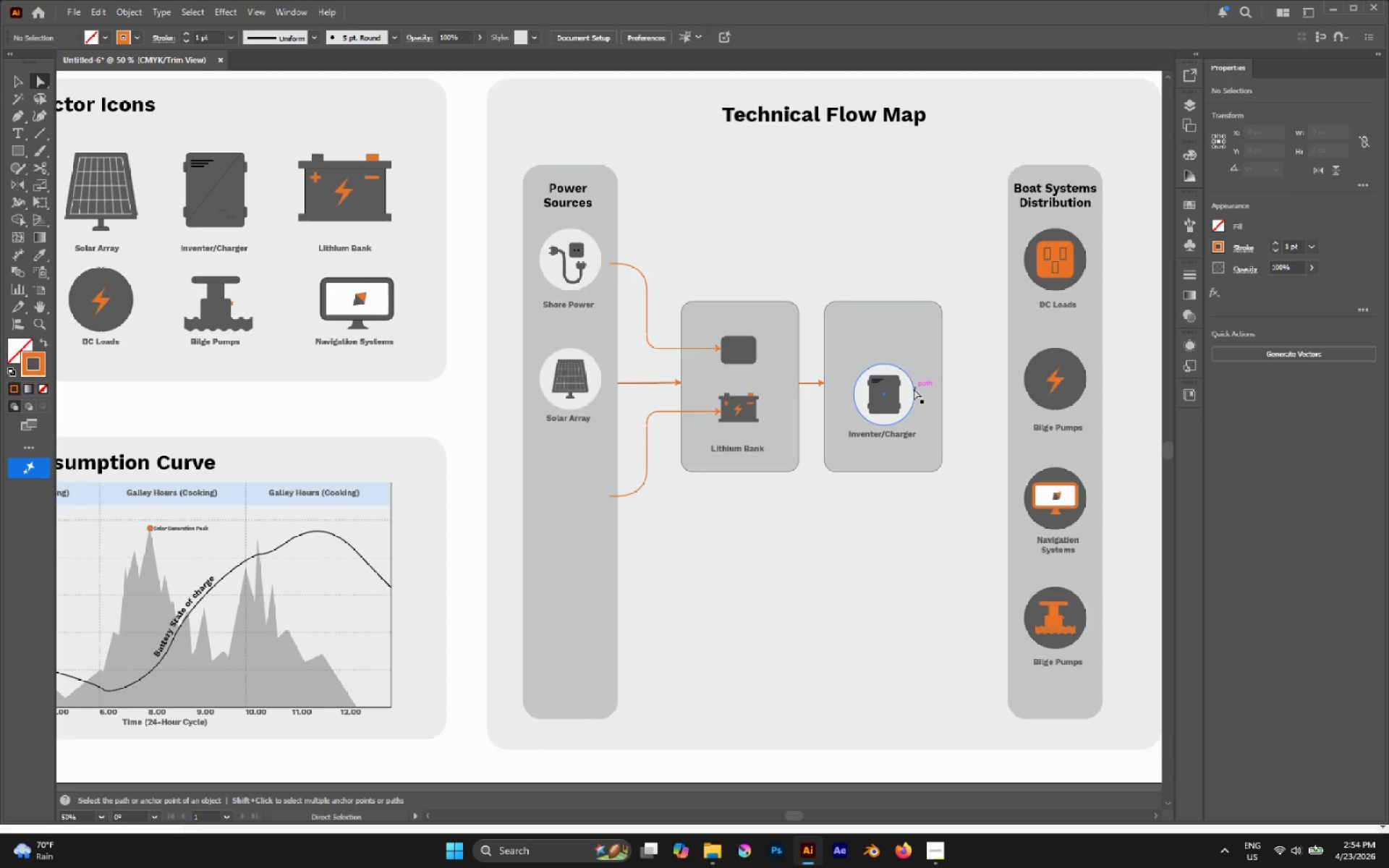 
left_click([912, 388])
 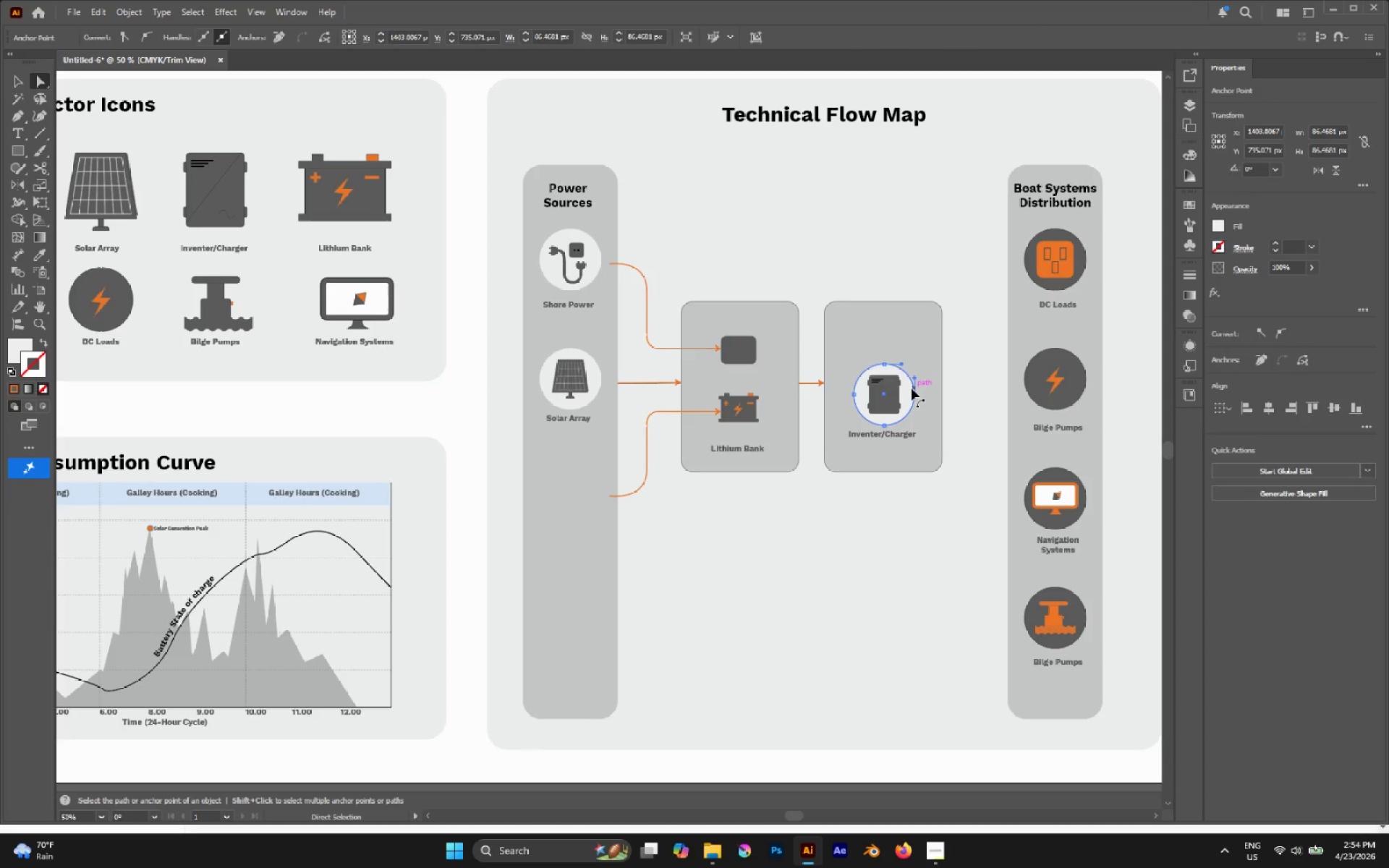 
key(Delete)
 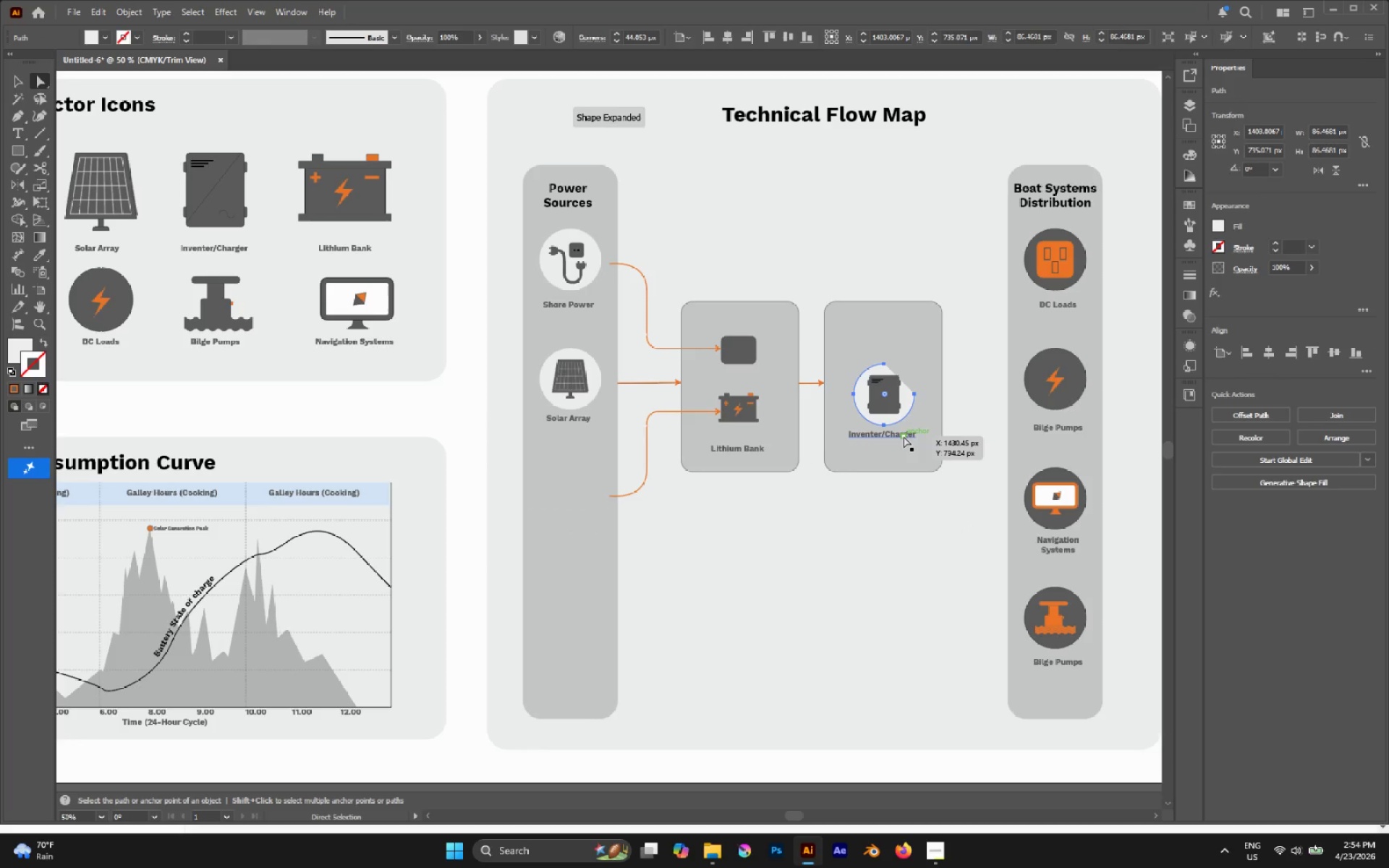 
left_click([904, 436])
 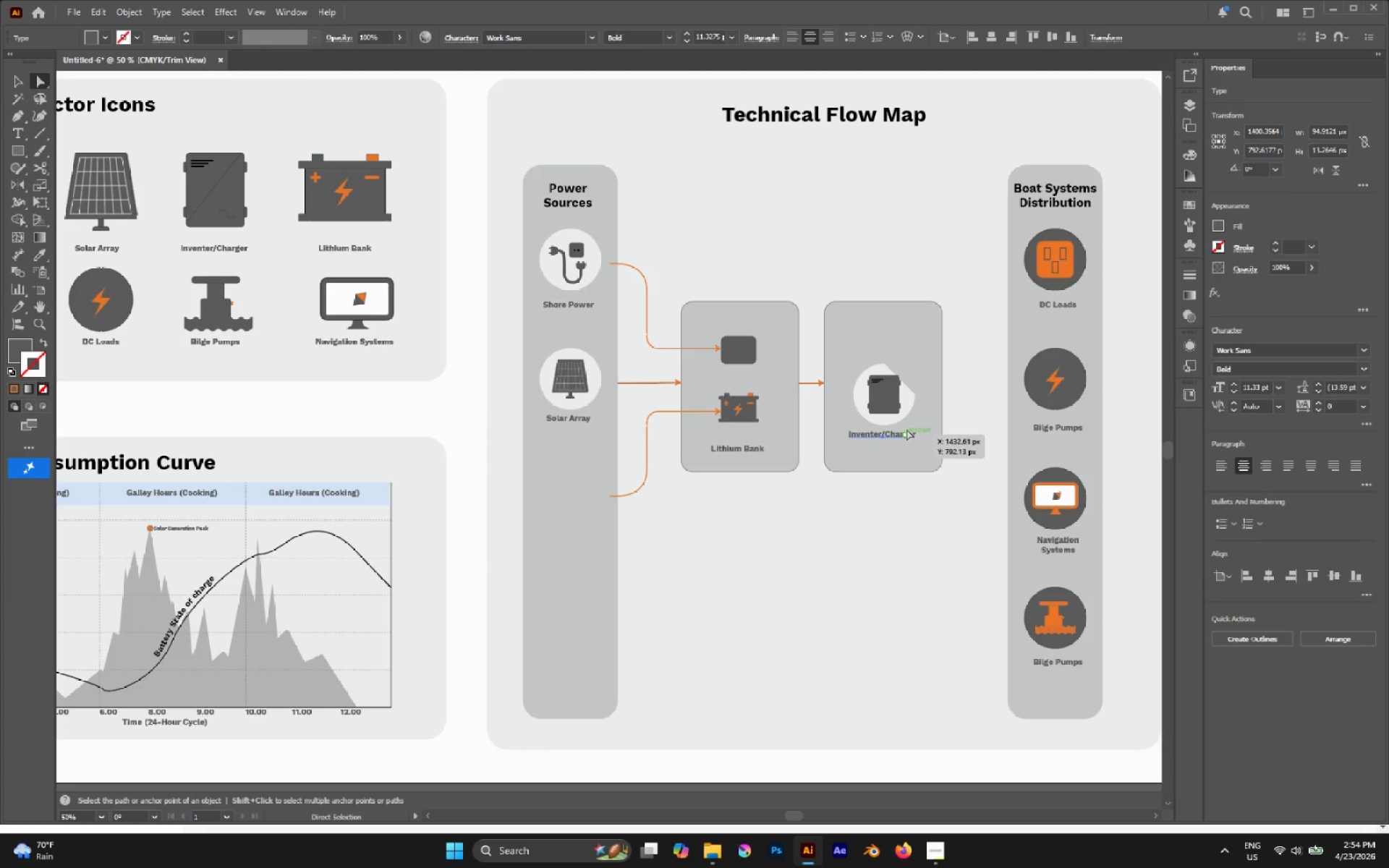 
left_click([907, 404])
 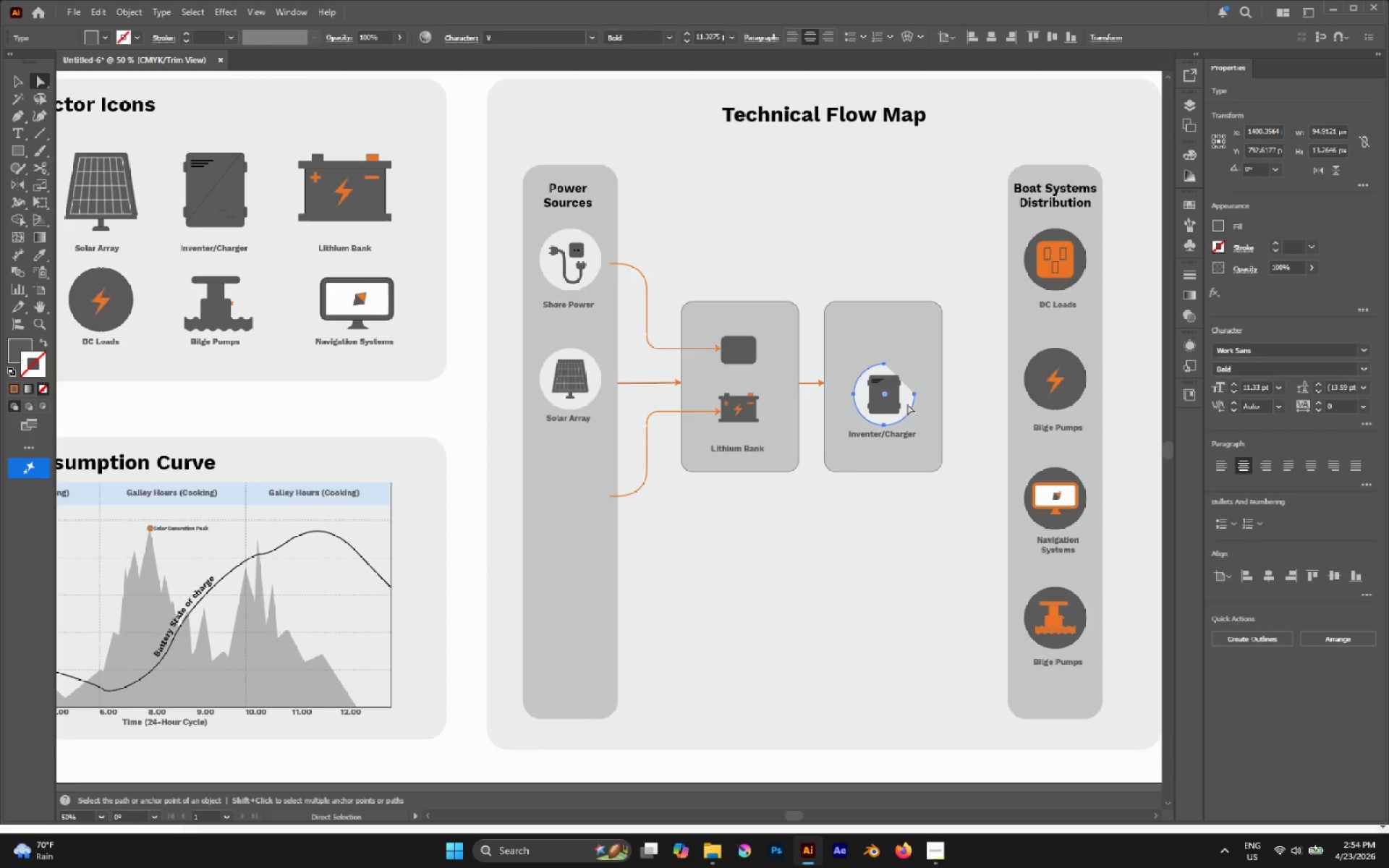 
key(Delete)
 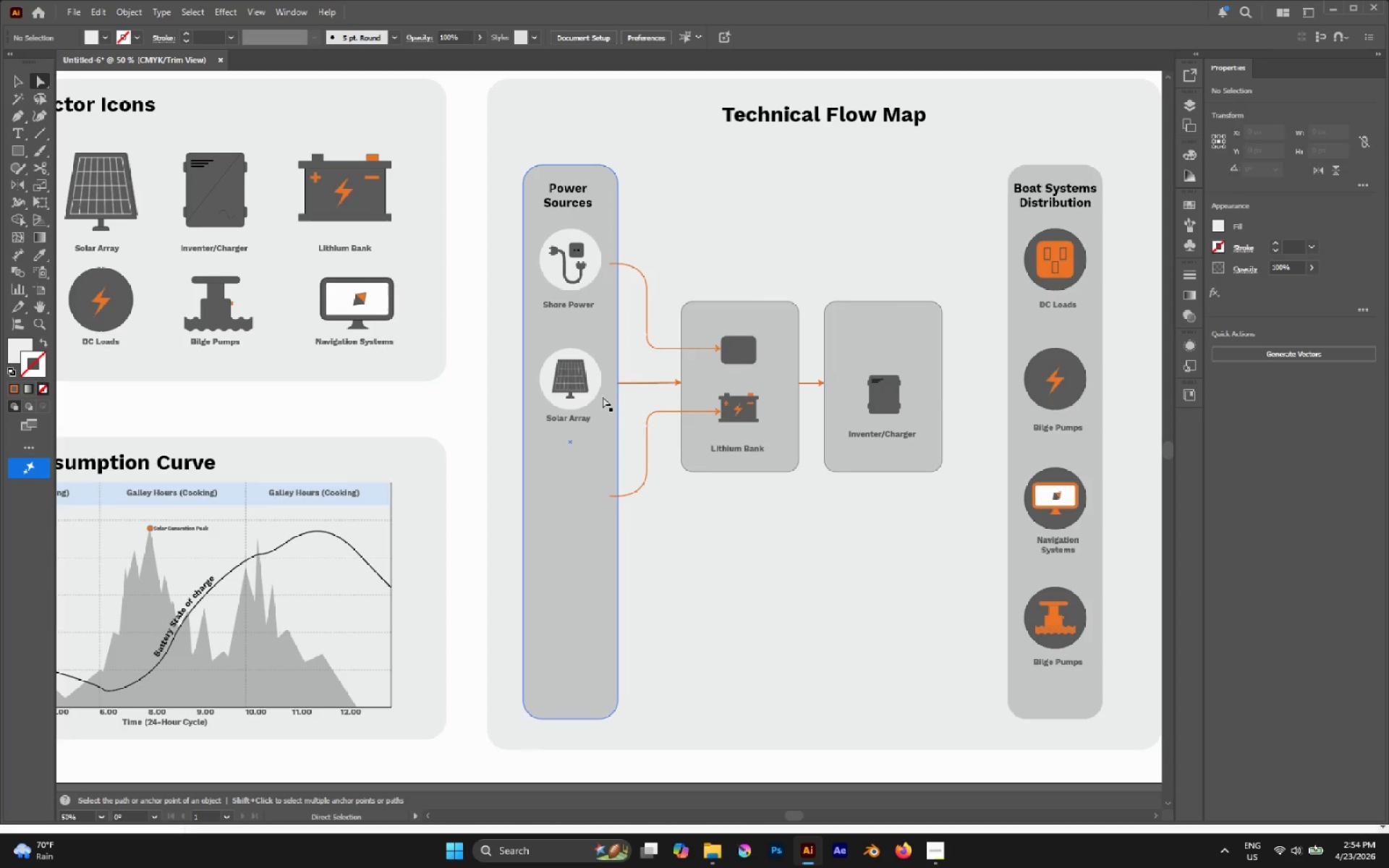 
left_click([597, 379])
 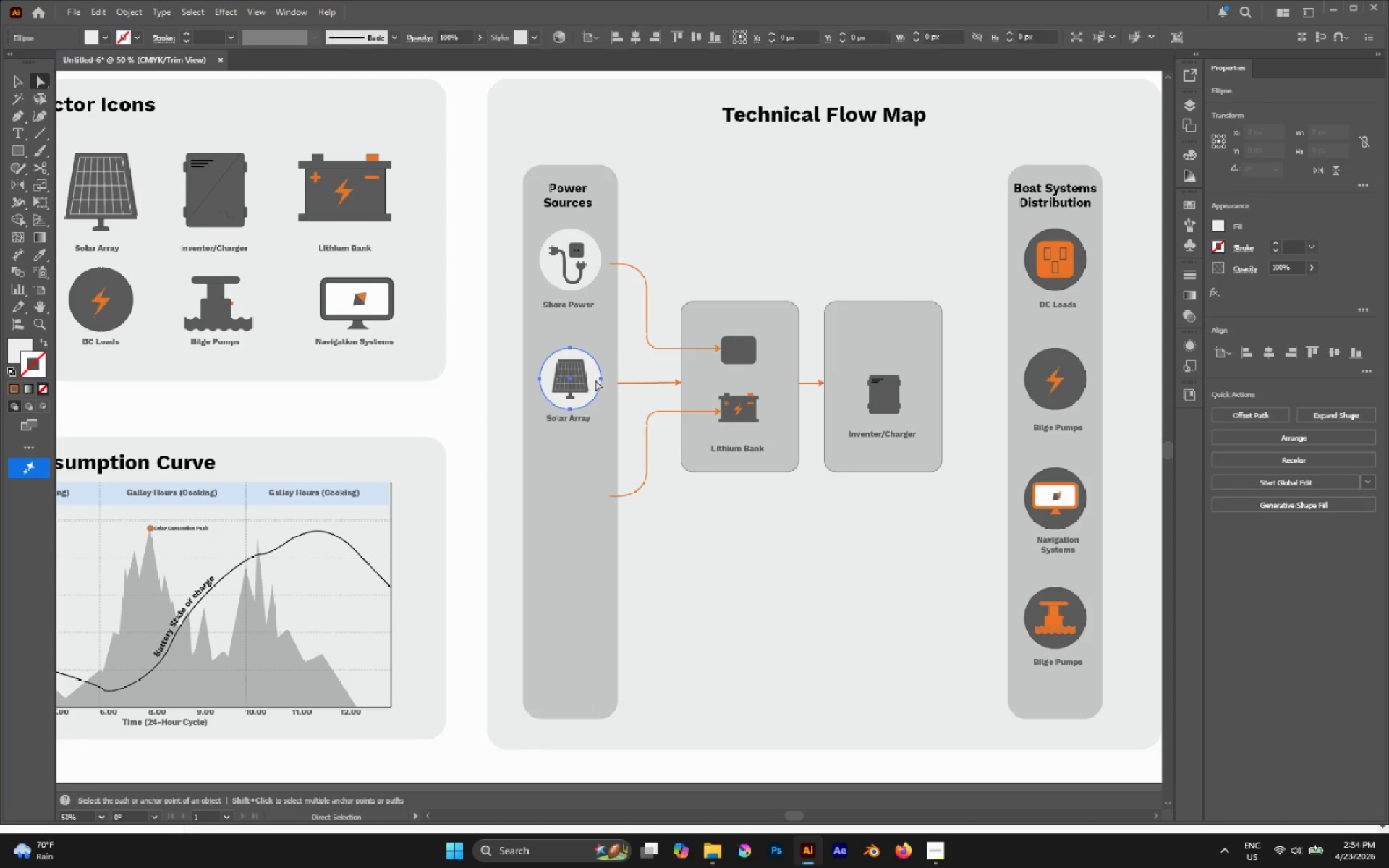 
hold_key(key=ShiftLeft, duration=0.48)
 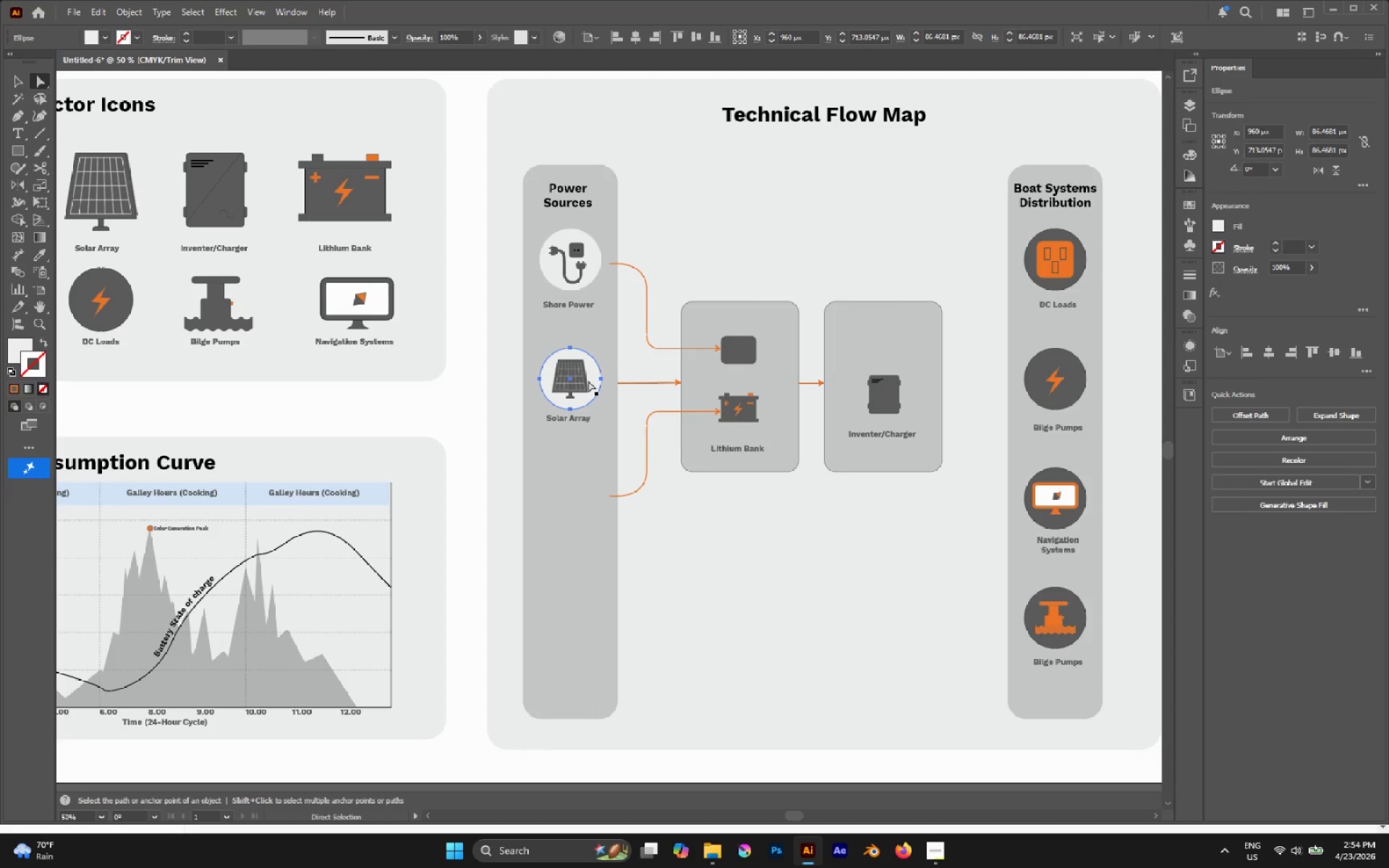 
type(cv)
 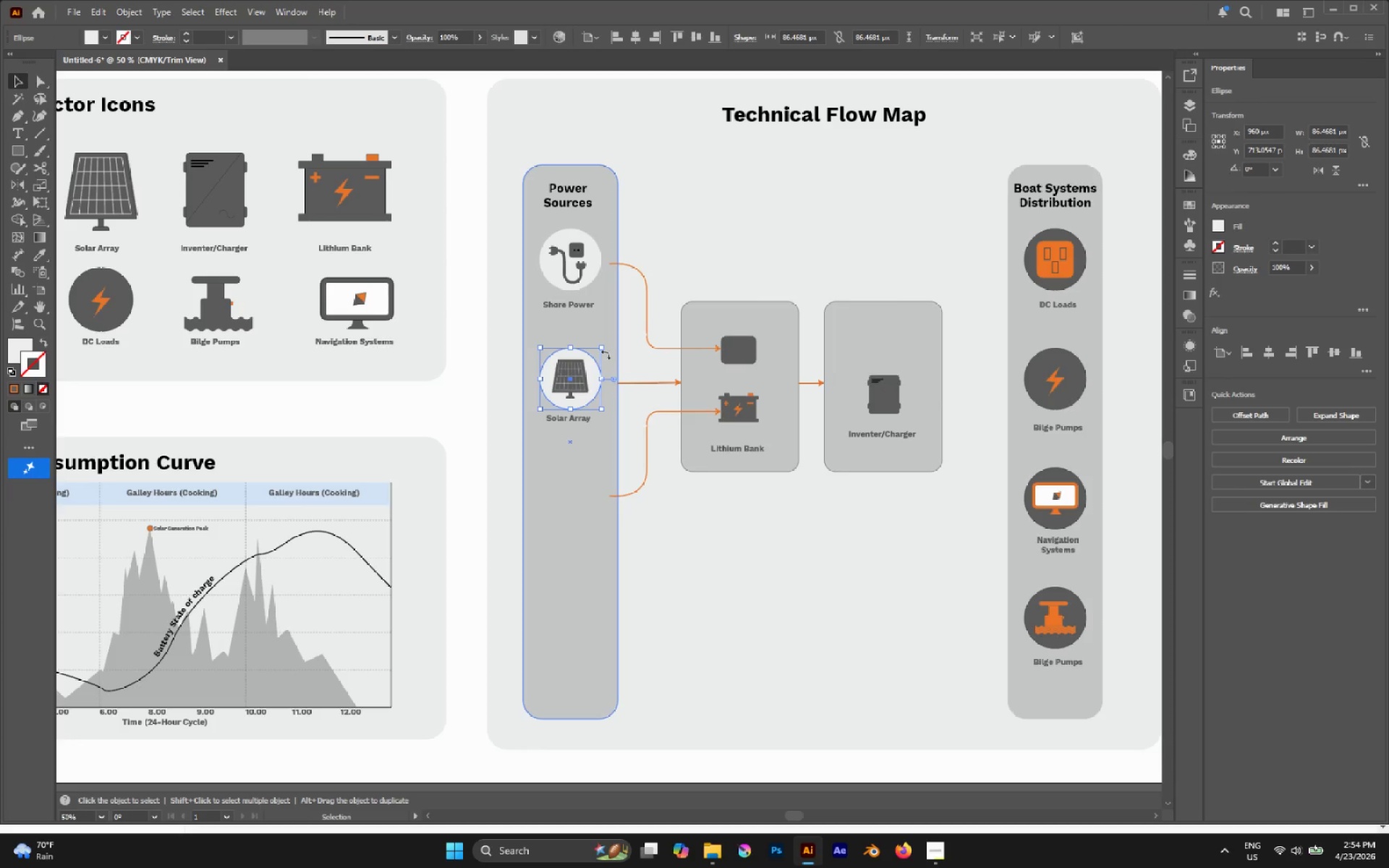 
left_click([603, 333])
 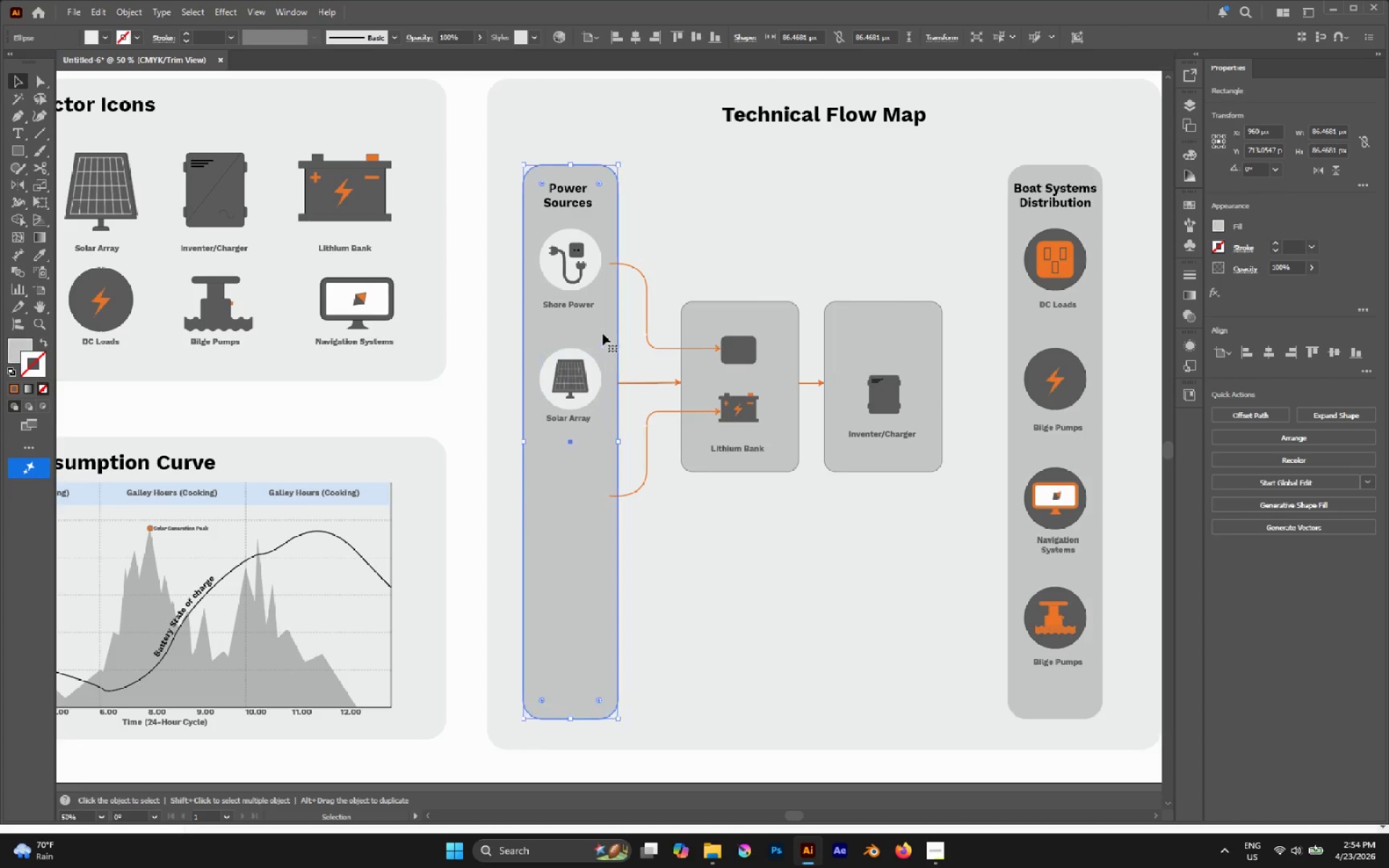 
key(Control+2)
 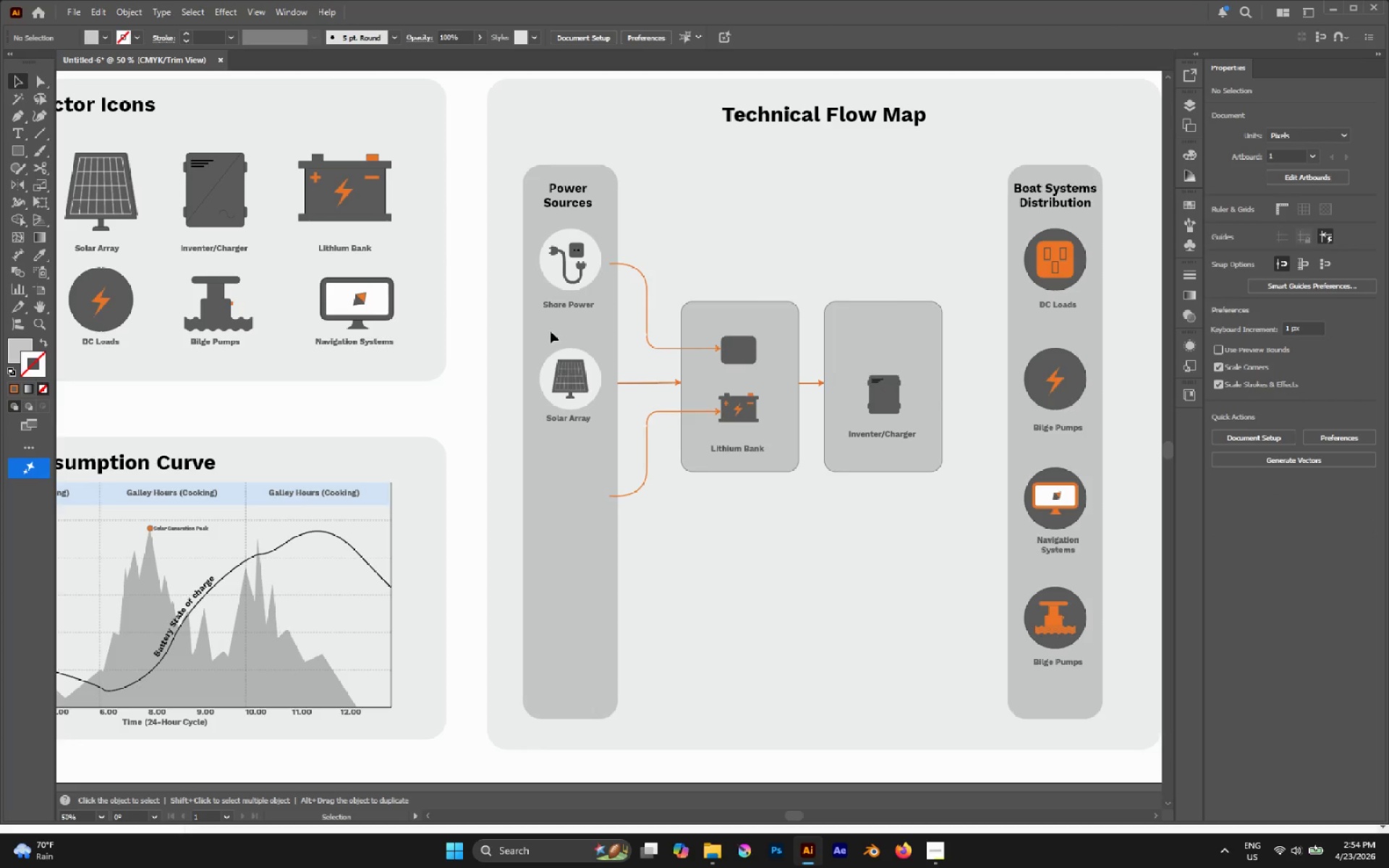 
left_click_drag(start_coordinate=[548, 332], to_coordinate=[595, 421])
 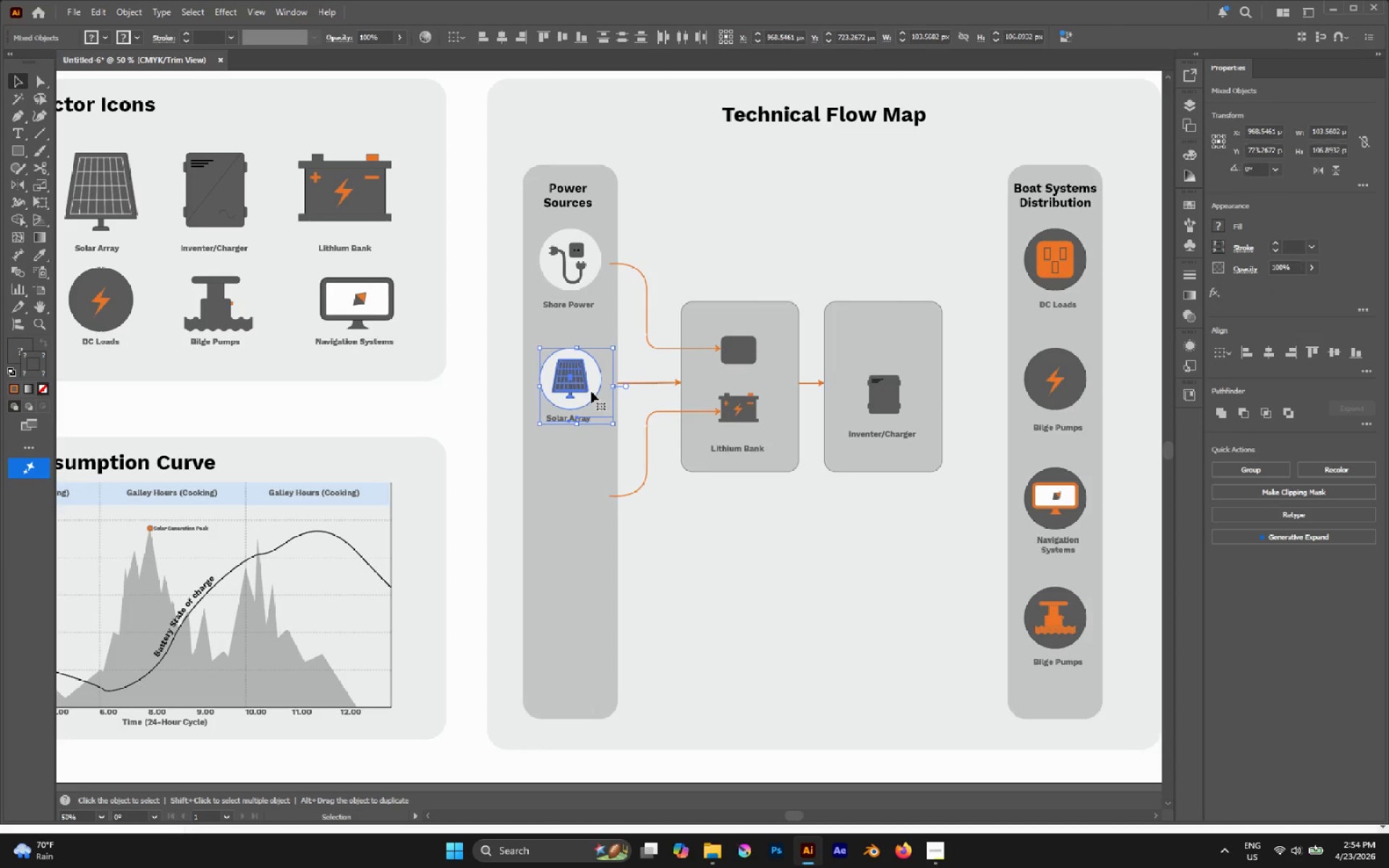 
left_click_drag(start_coordinate=[591, 391], to_coordinate=[608, 503])
 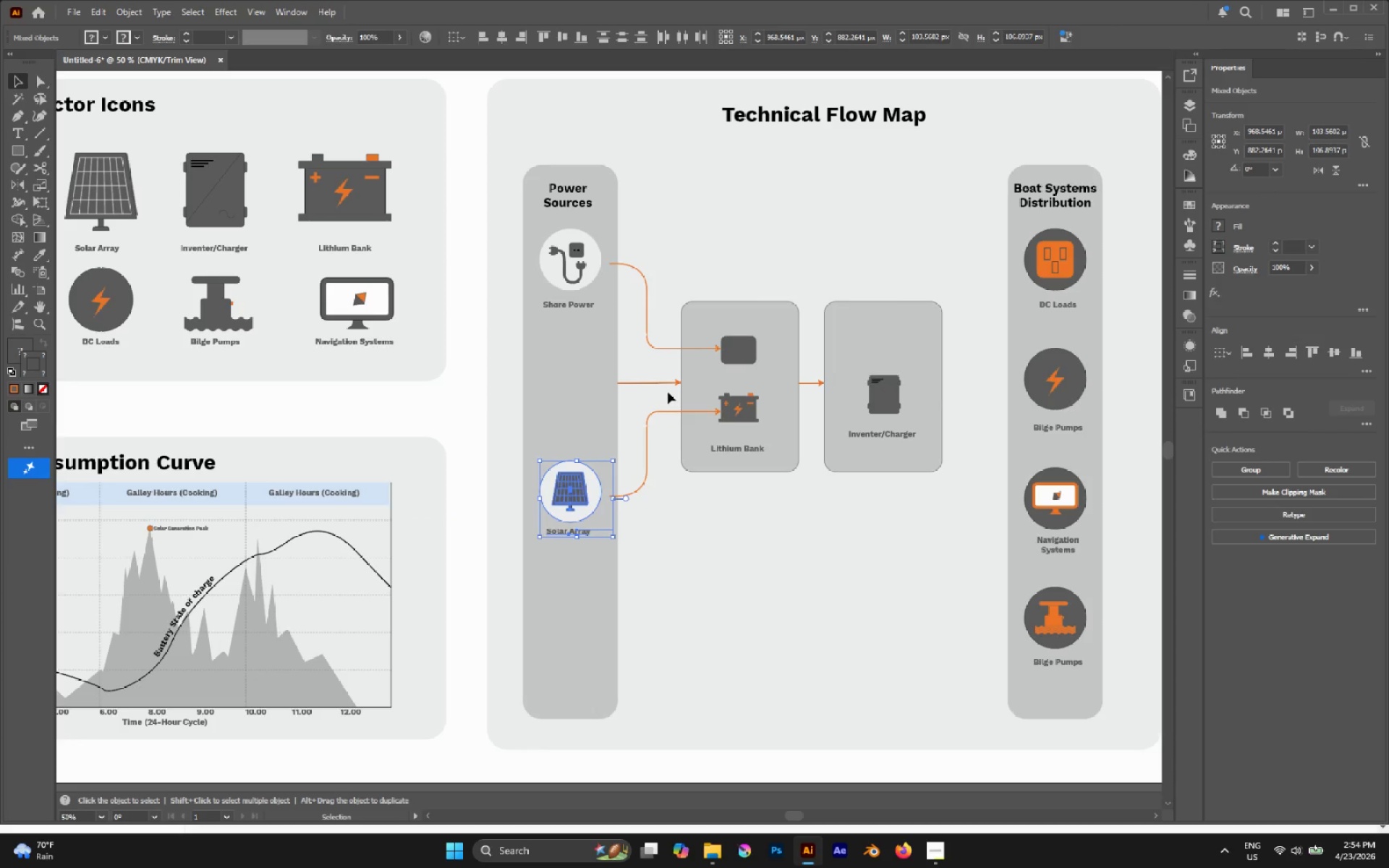 
hold_key(key=ShiftLeft, duration=2.36)
 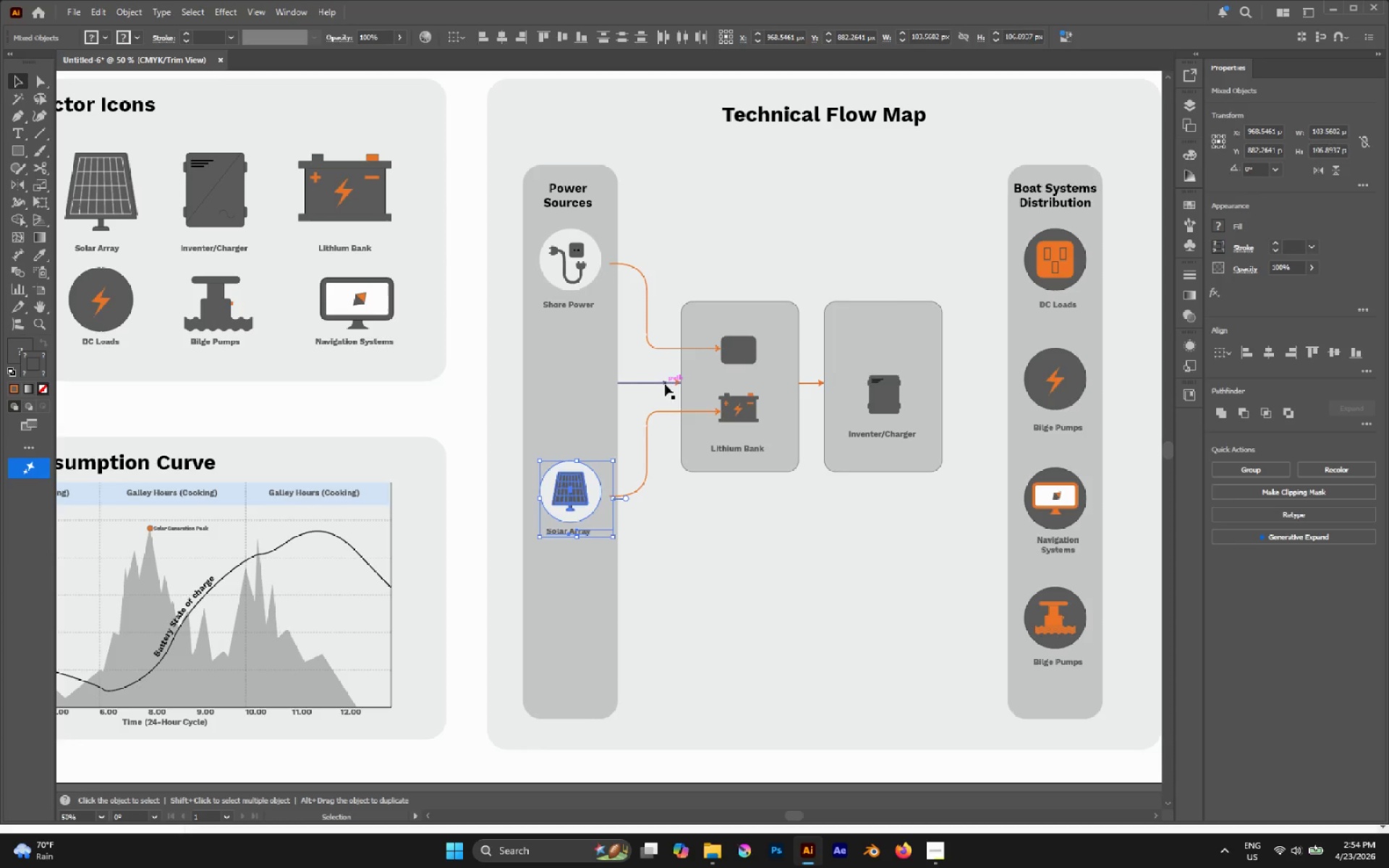 
left_click([665, 383])
 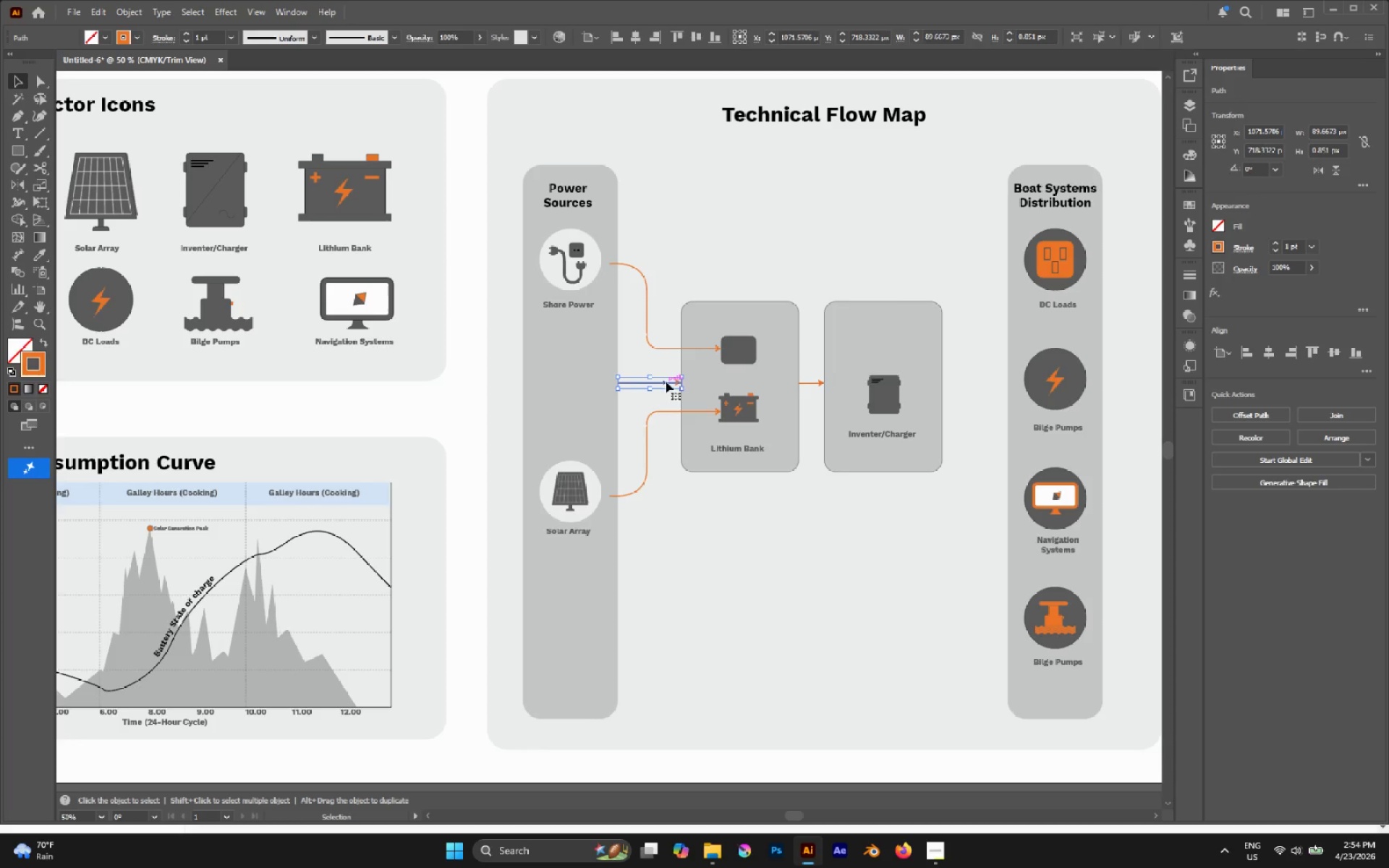 
key(Delete)
 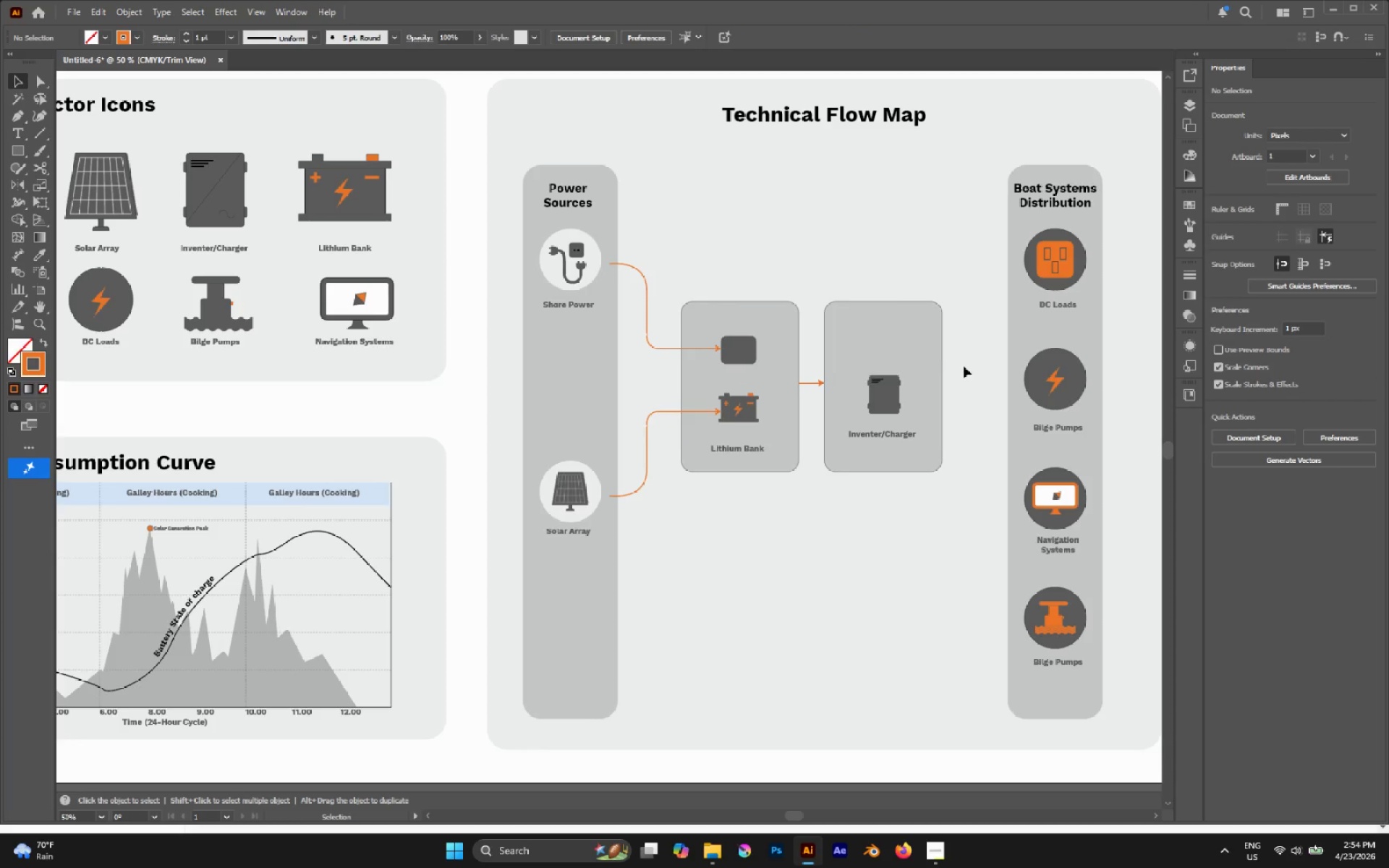 
scroll: coordinate [1000, 349], scroll_direction: up, amount: 2.0
 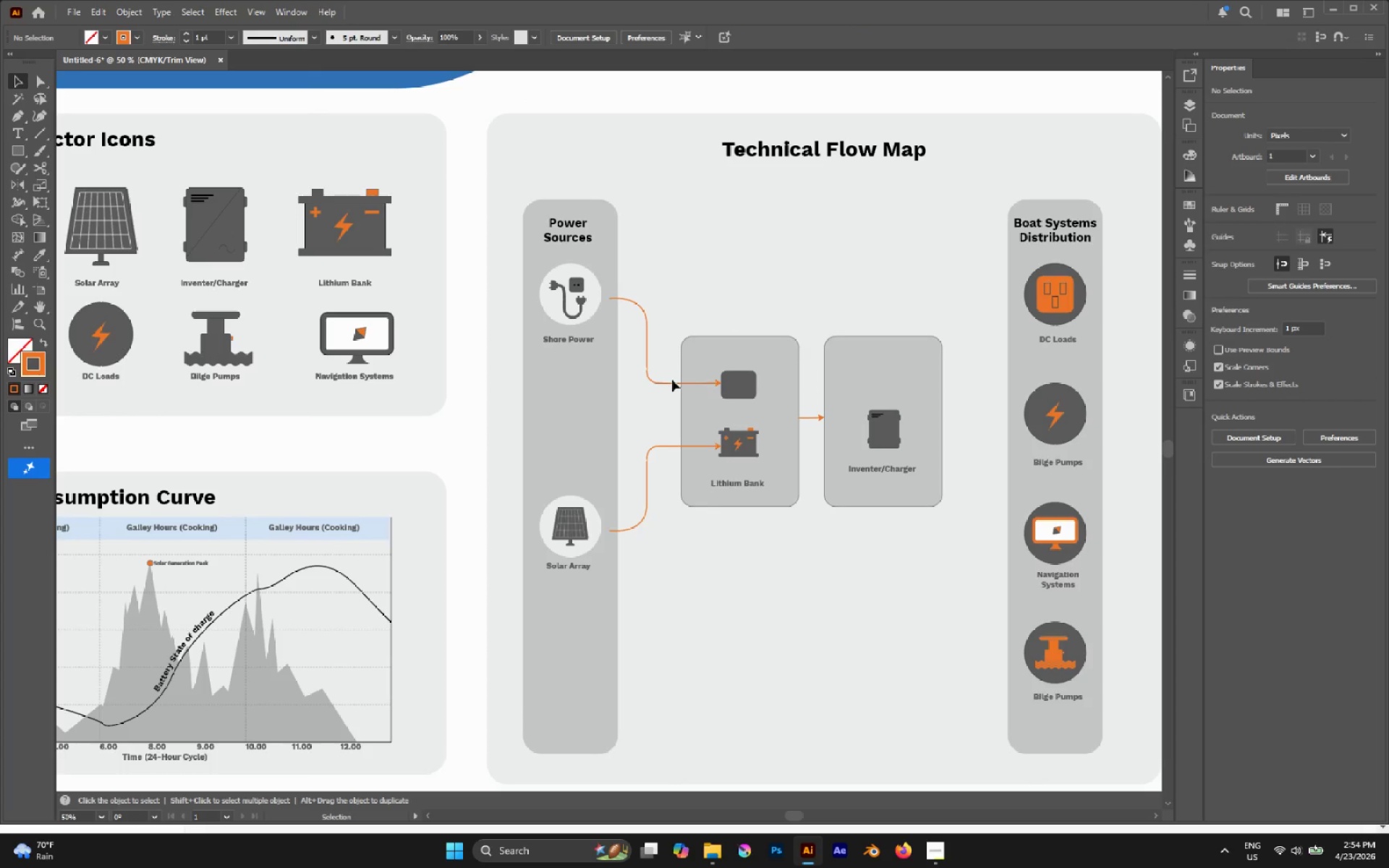 
hold_key(key=AltLeft, duration=3.61)
left_click_drag(start_coordinate=[671, 382], to_coordinate=[989, 536])
 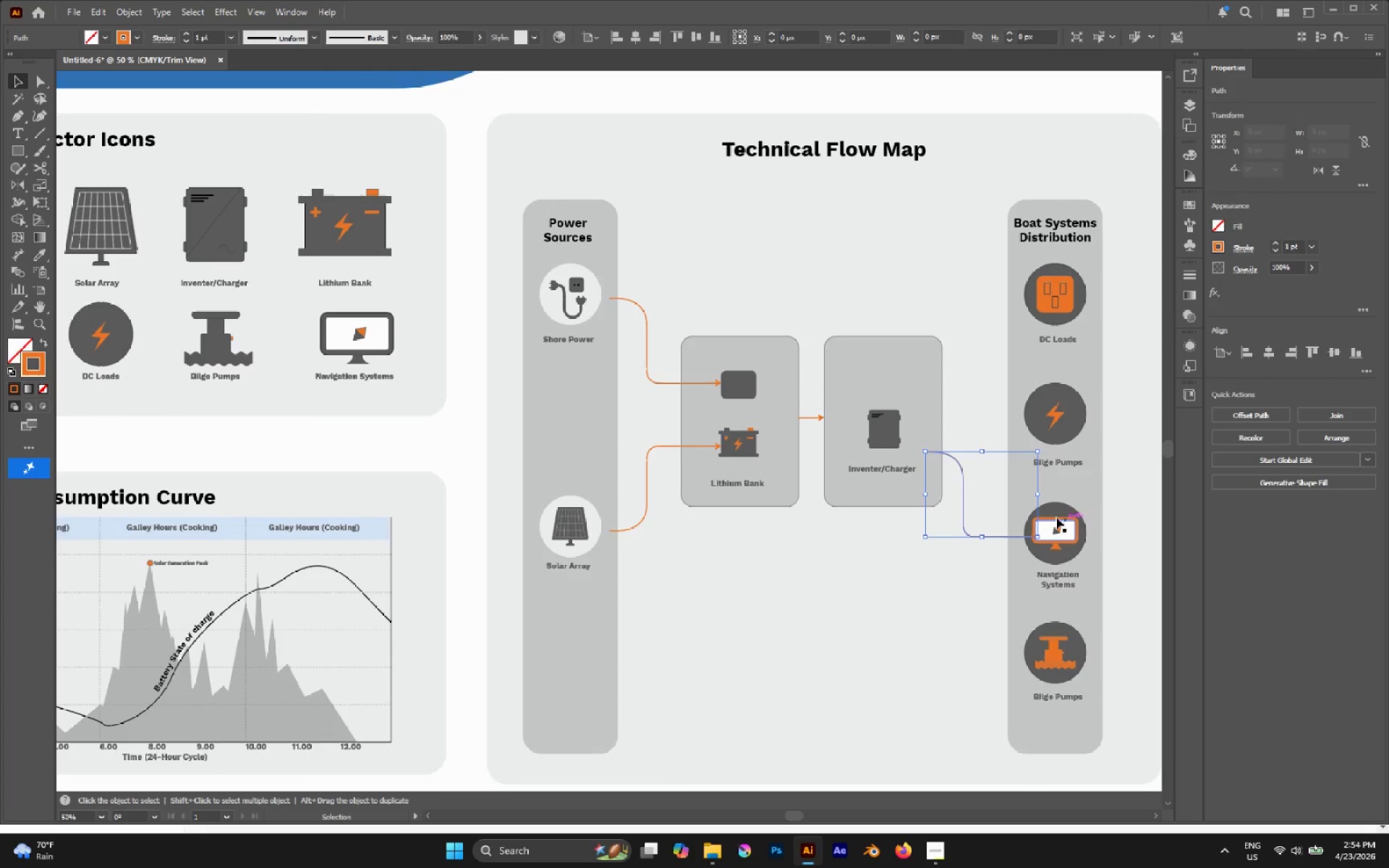 
hold_key(key=AltLeft, duration=0.75)
scroll: coordinate [1018, 534], scroll_direction: up, amount: 5.0
 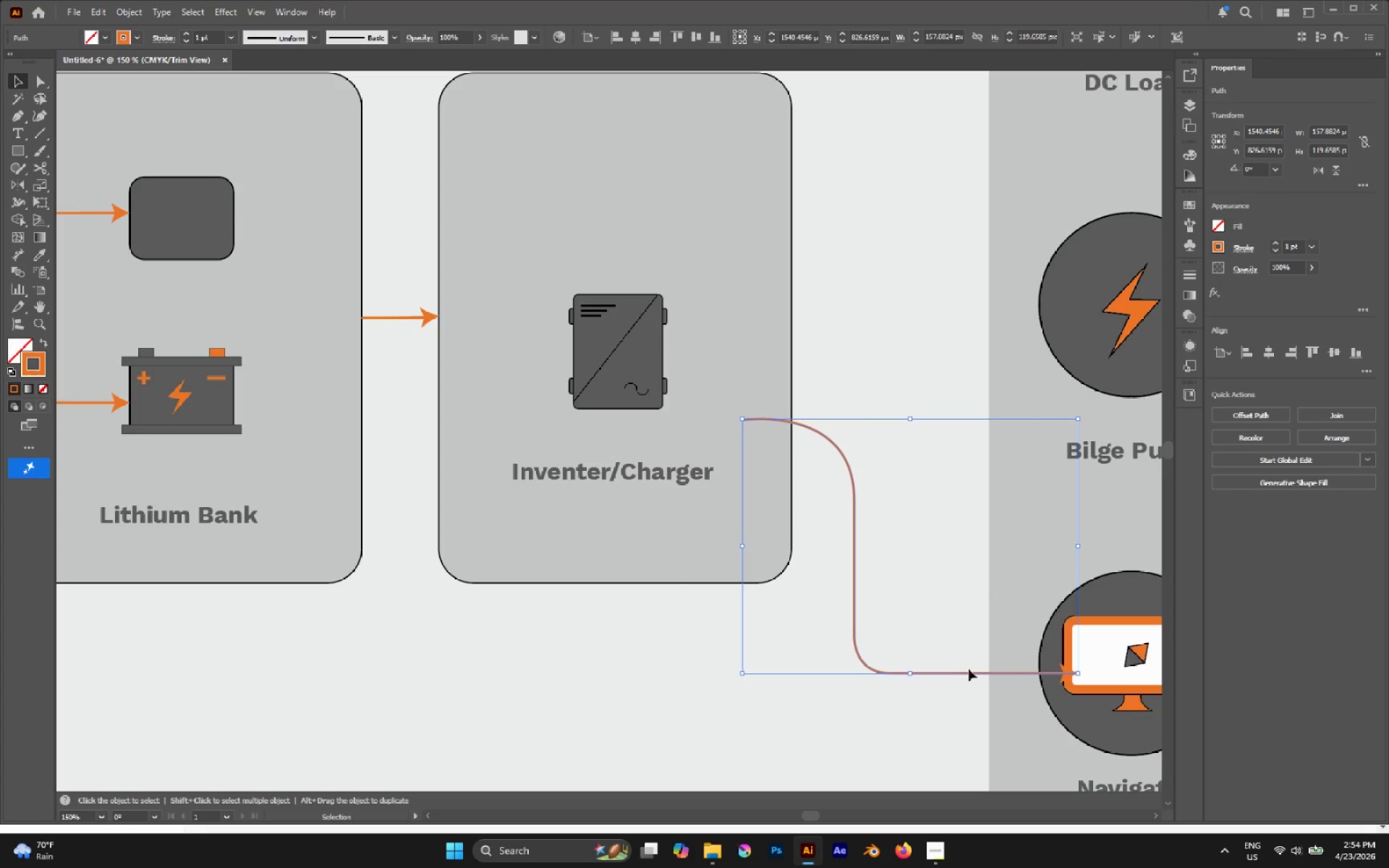 
left_click_drag(start_coordinate=[969, 671], to_coordinate=[882, 663])
 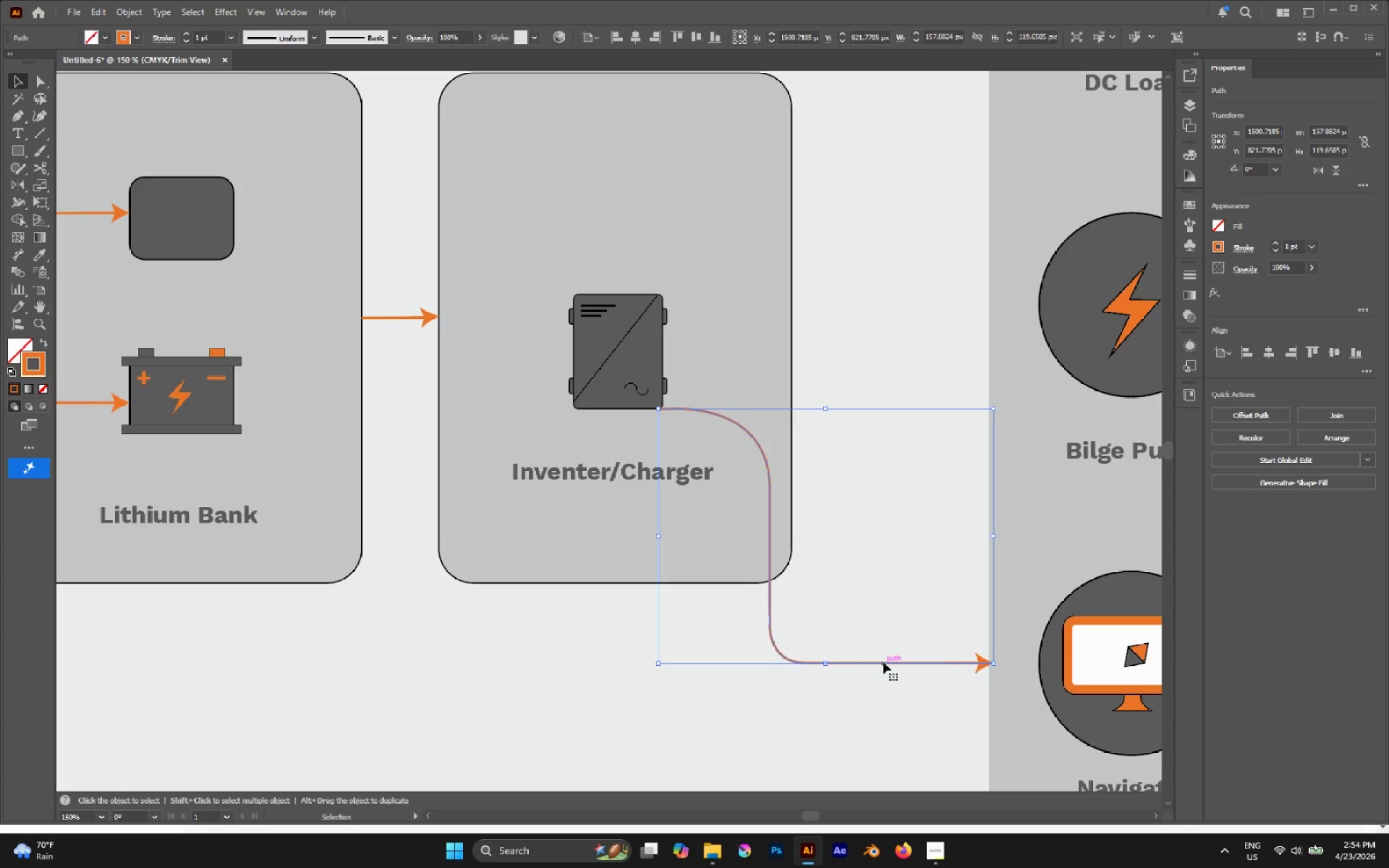 
type(aa)
 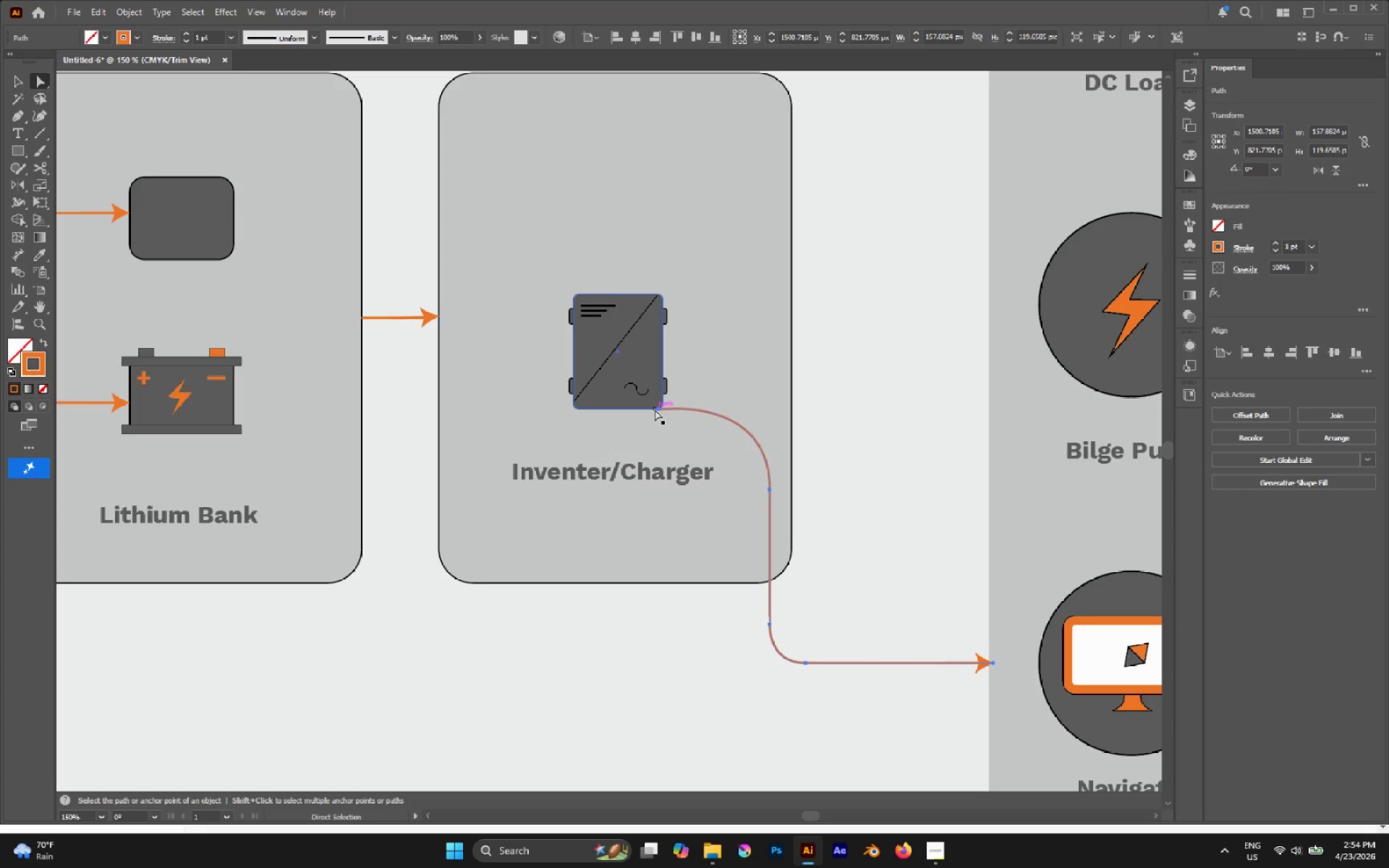 
left_click([660, 414])
 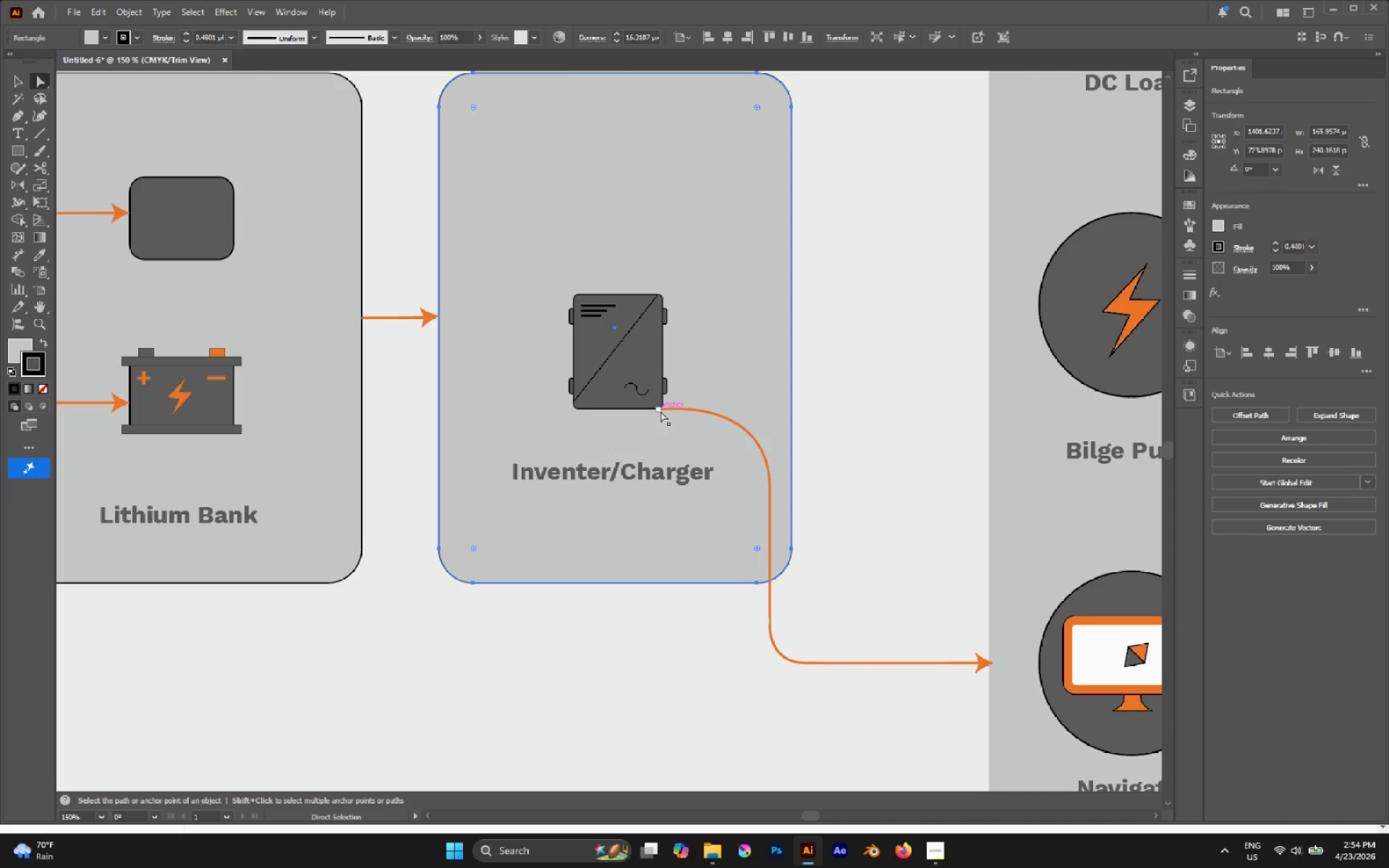 
left_click([660, 411])
 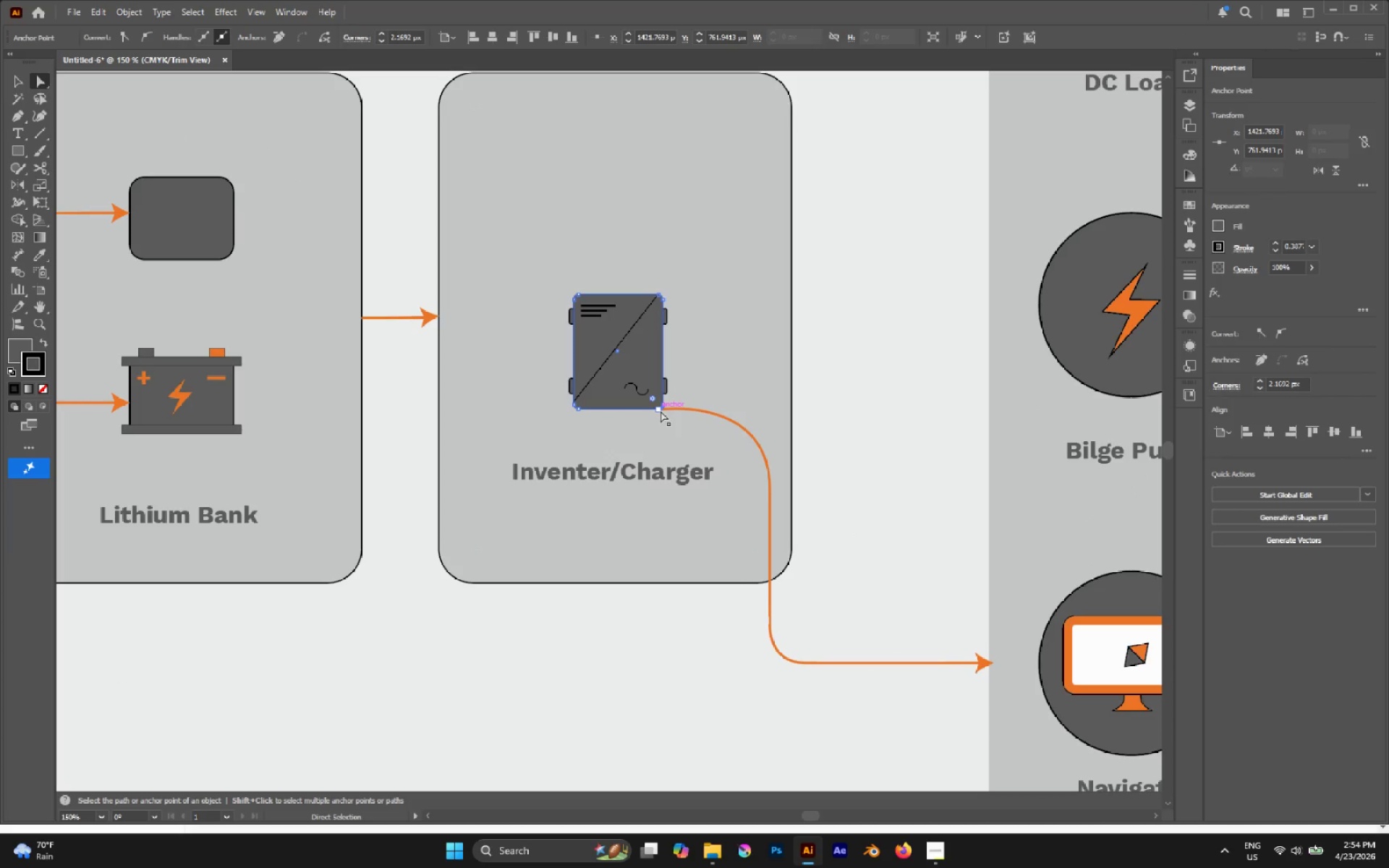 
key(Delete)
 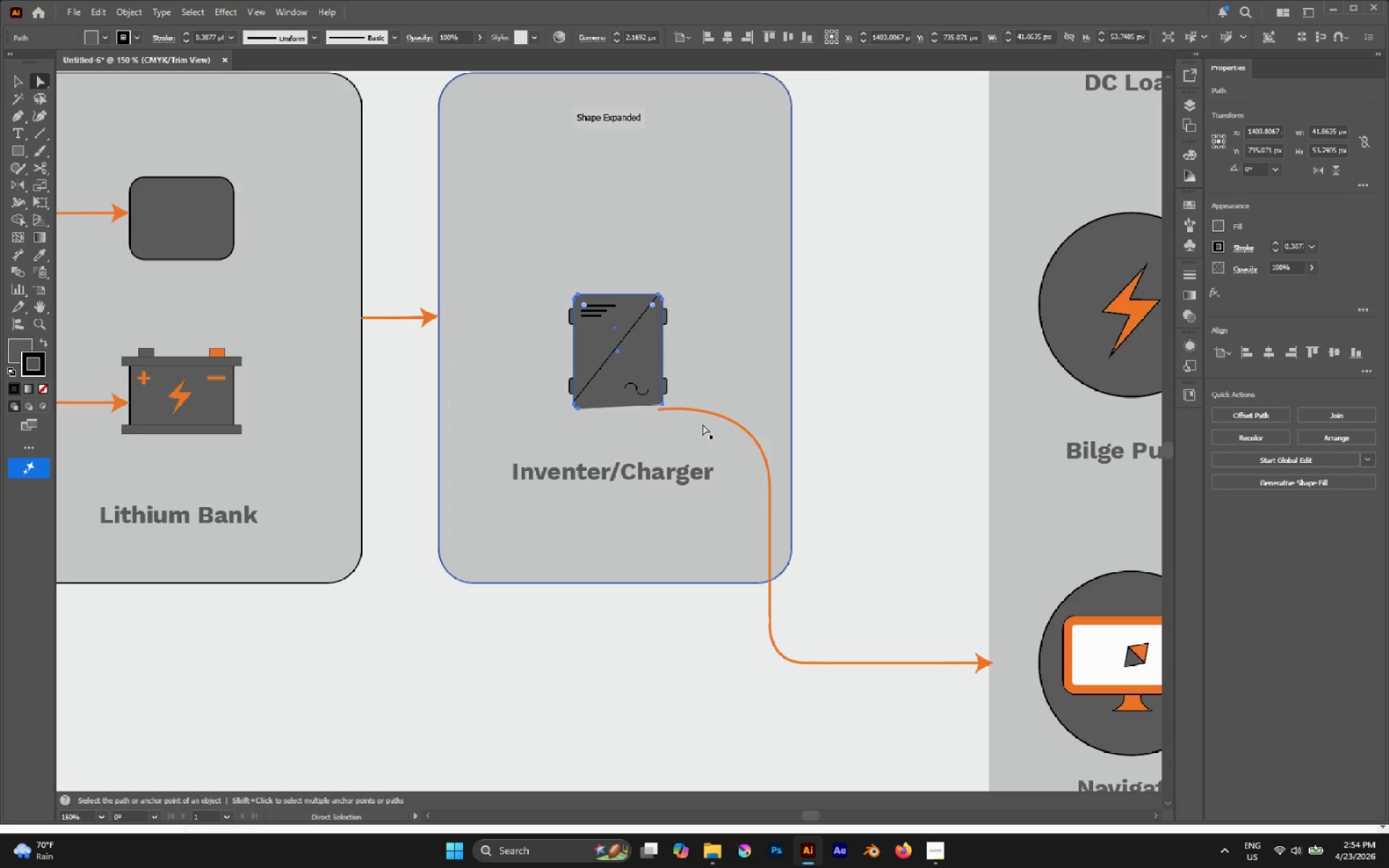 
key(Control+ControlLeft)
 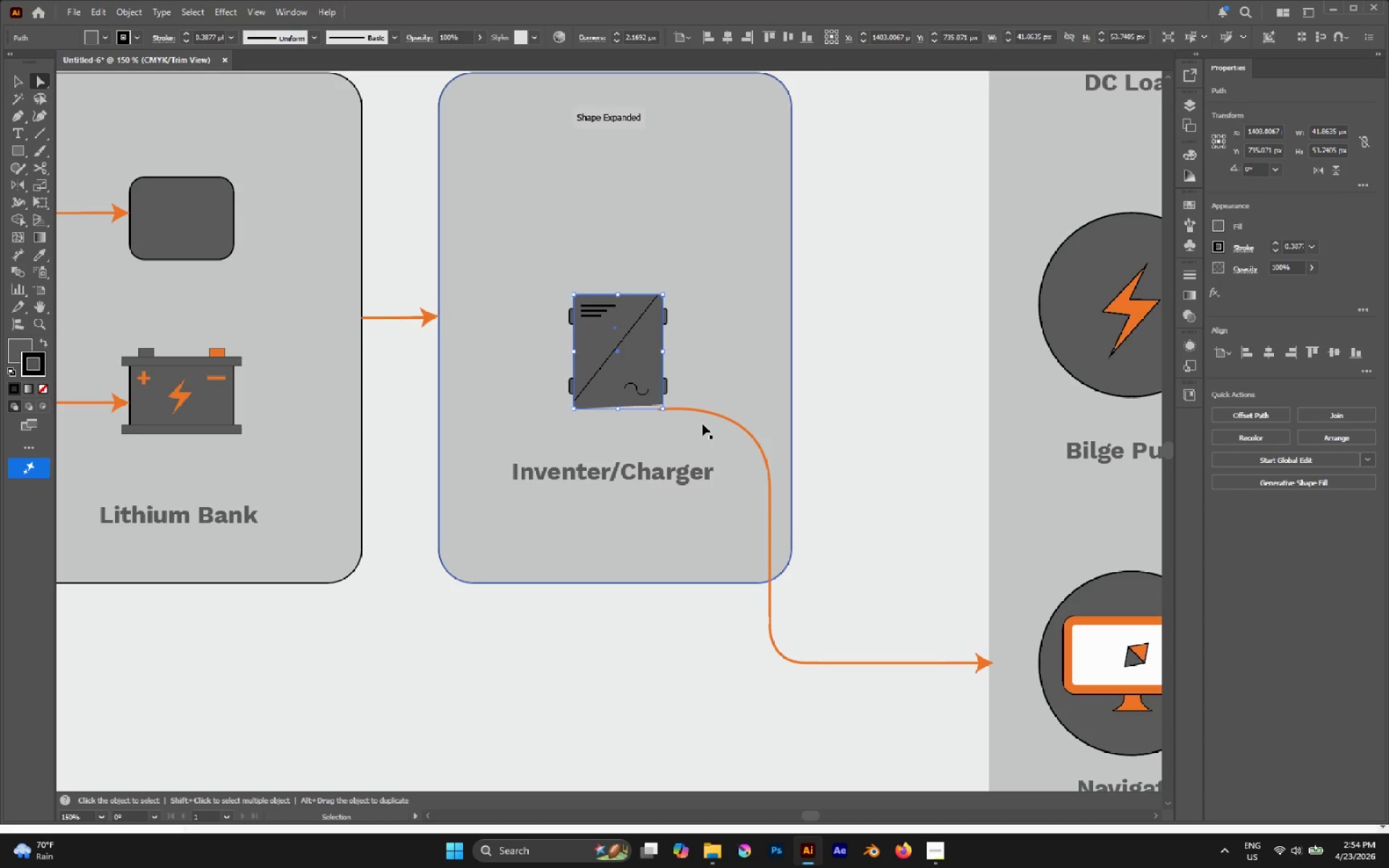 
key(Control+Z)
 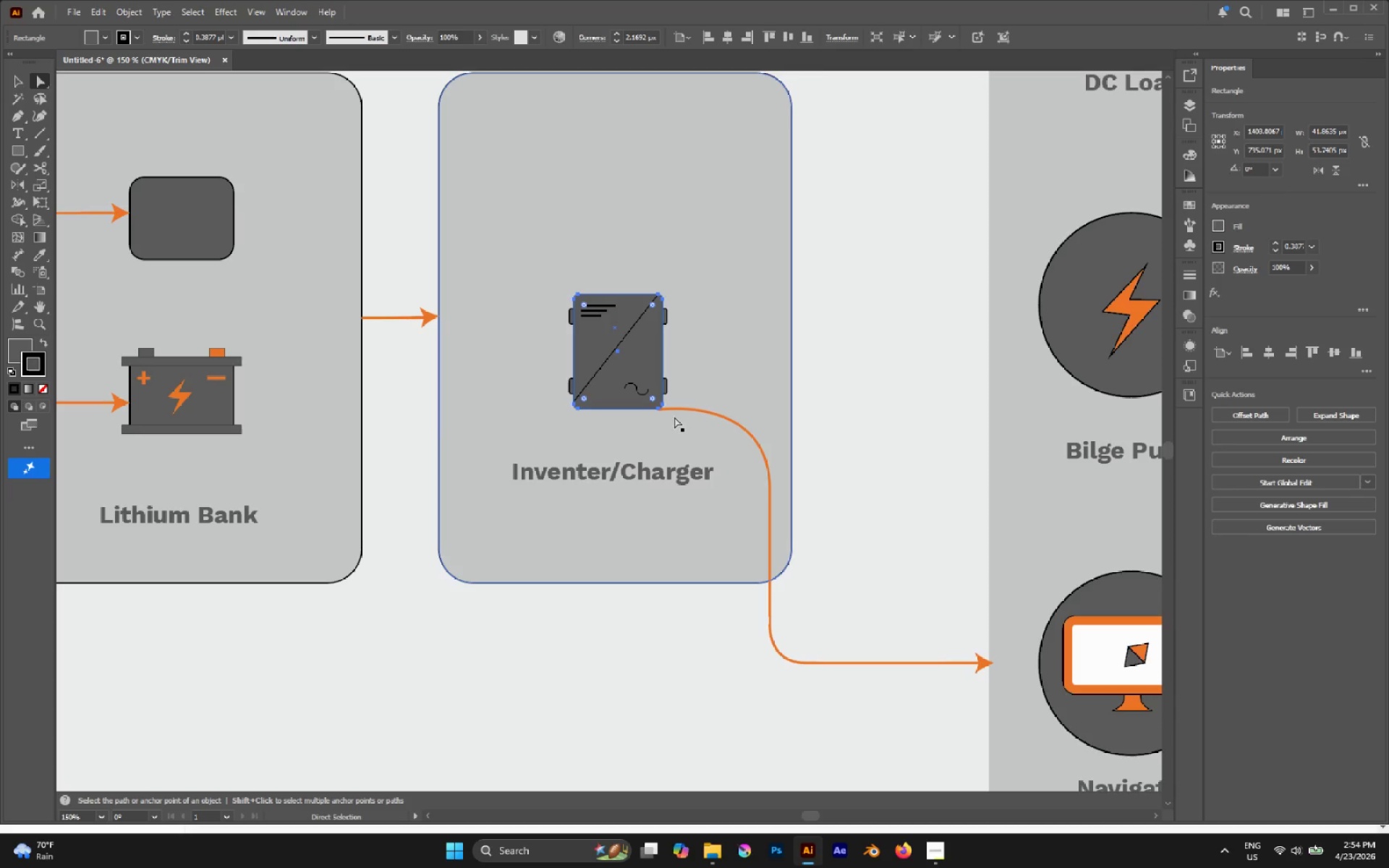 
left_click([674, 410])
 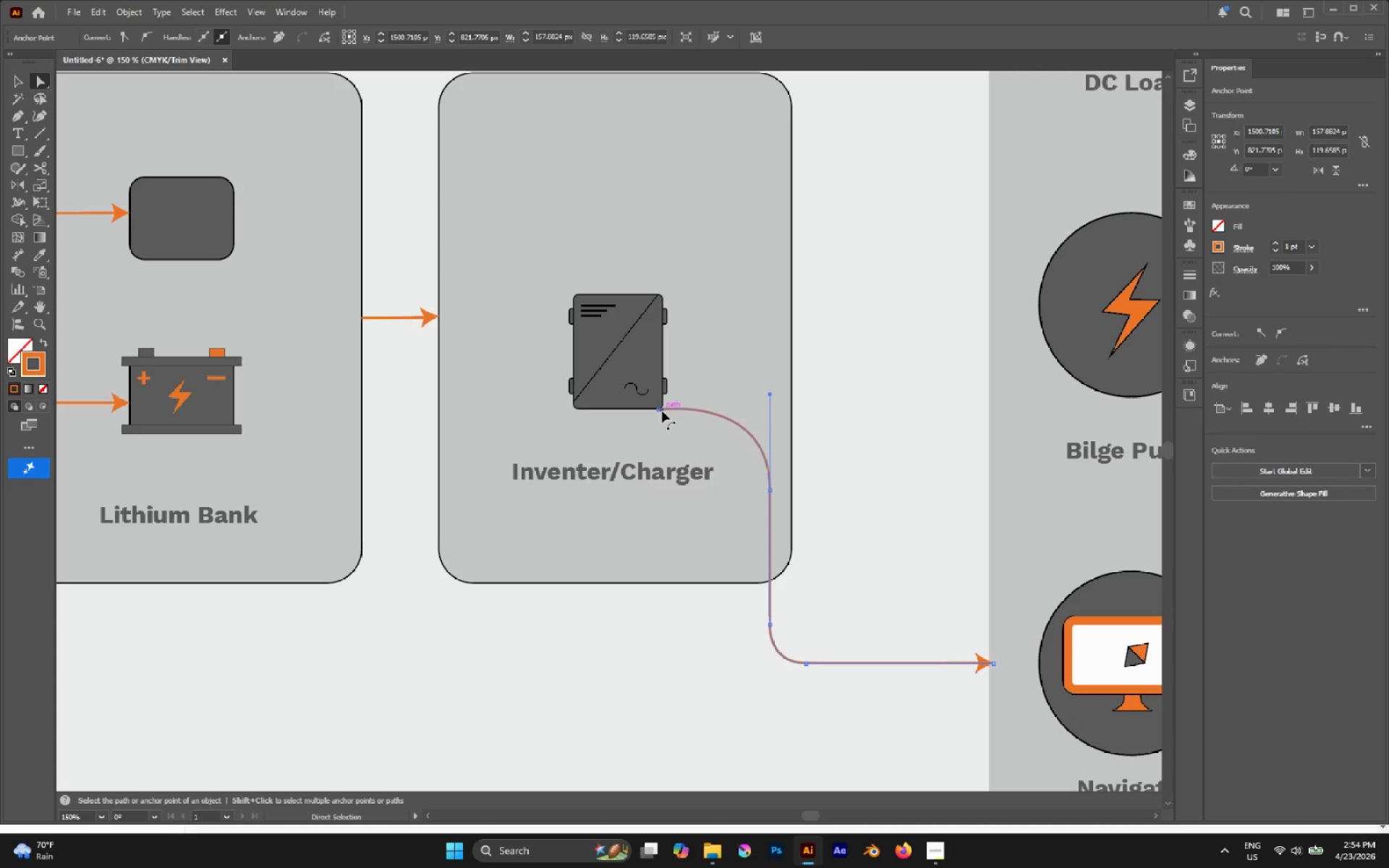 
left_click([660, 412])
 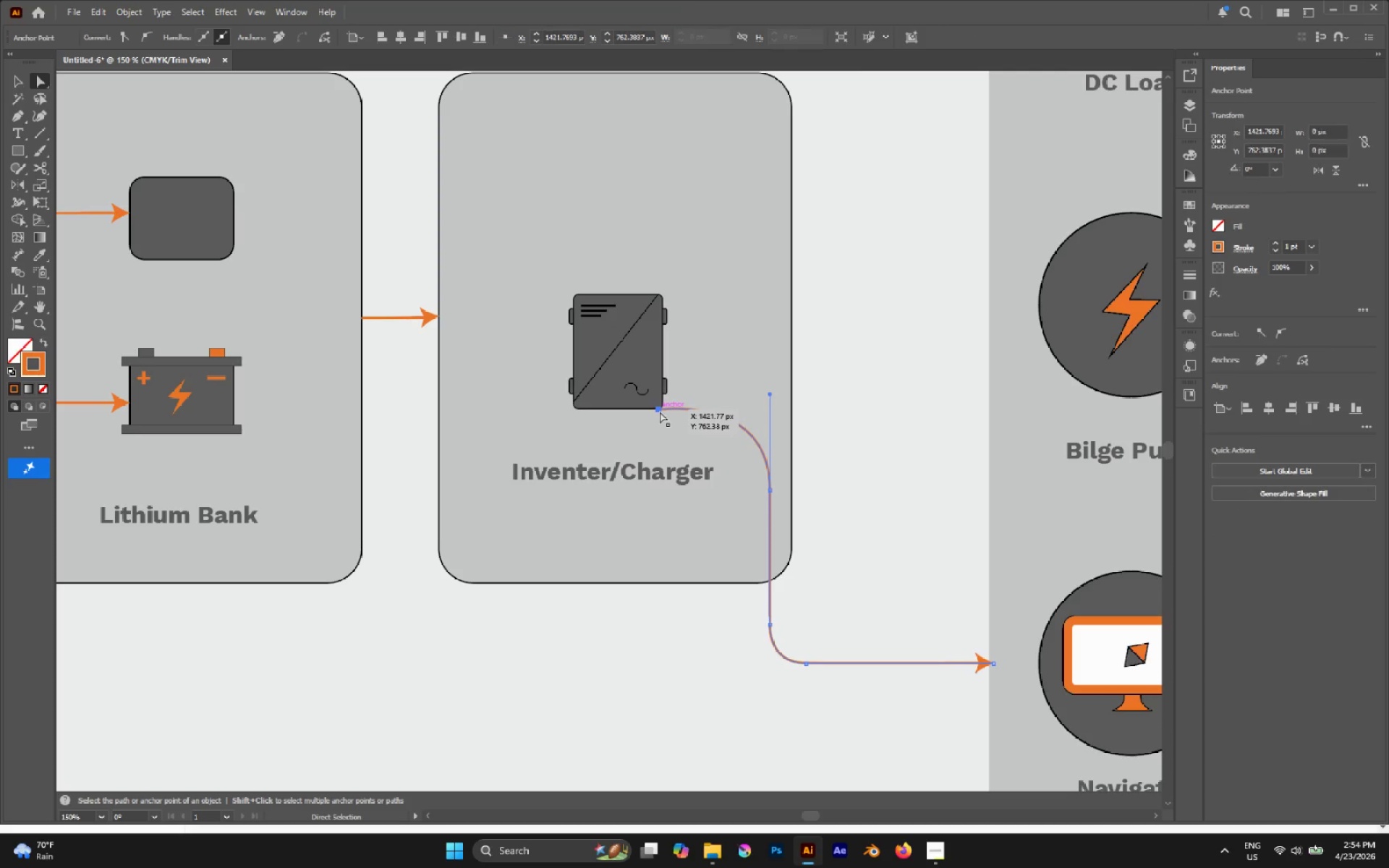 
left_click_drag(start_coordinate=[660, 412], to_coordinate=[670, 440])
 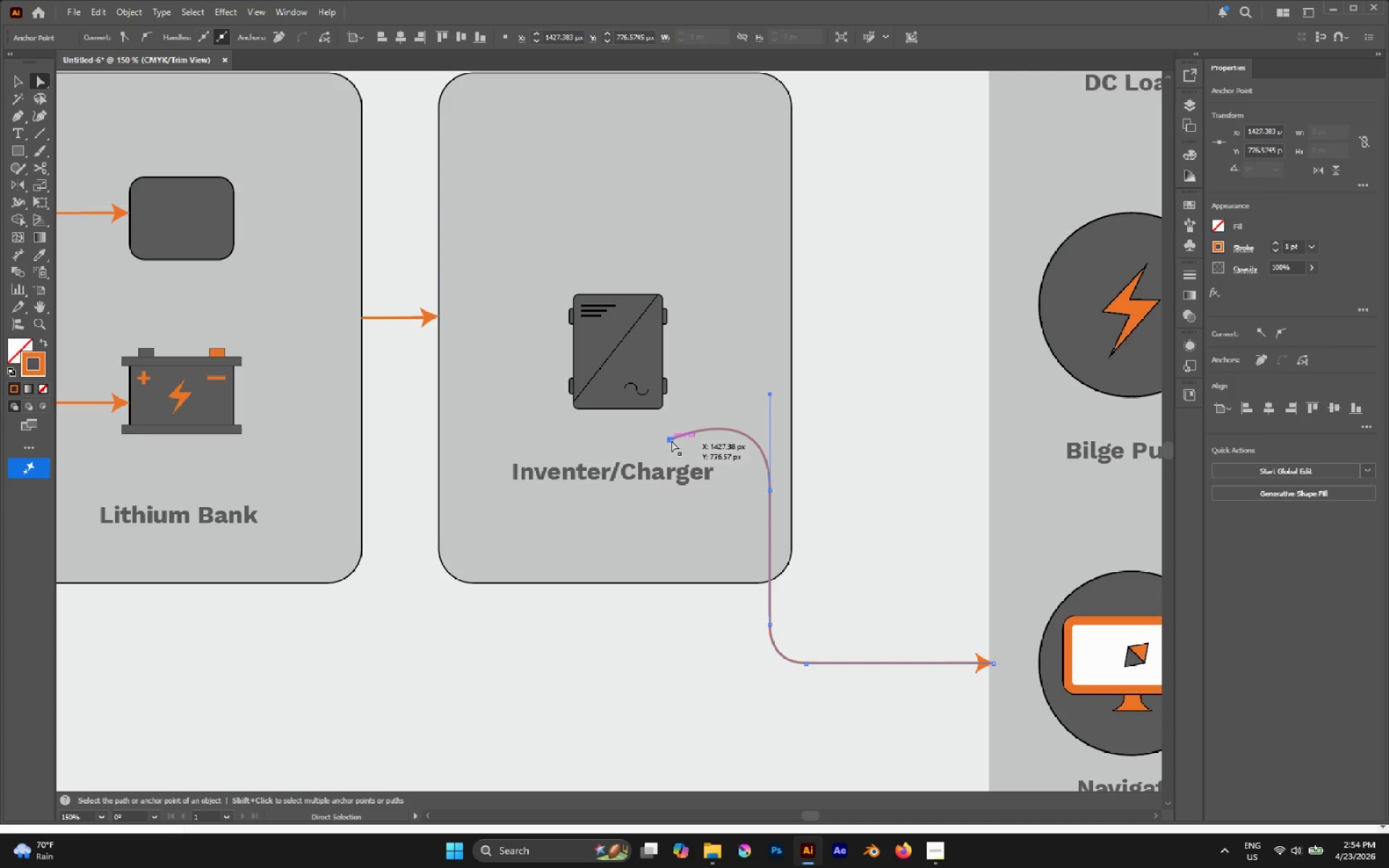 
key(Delete)
 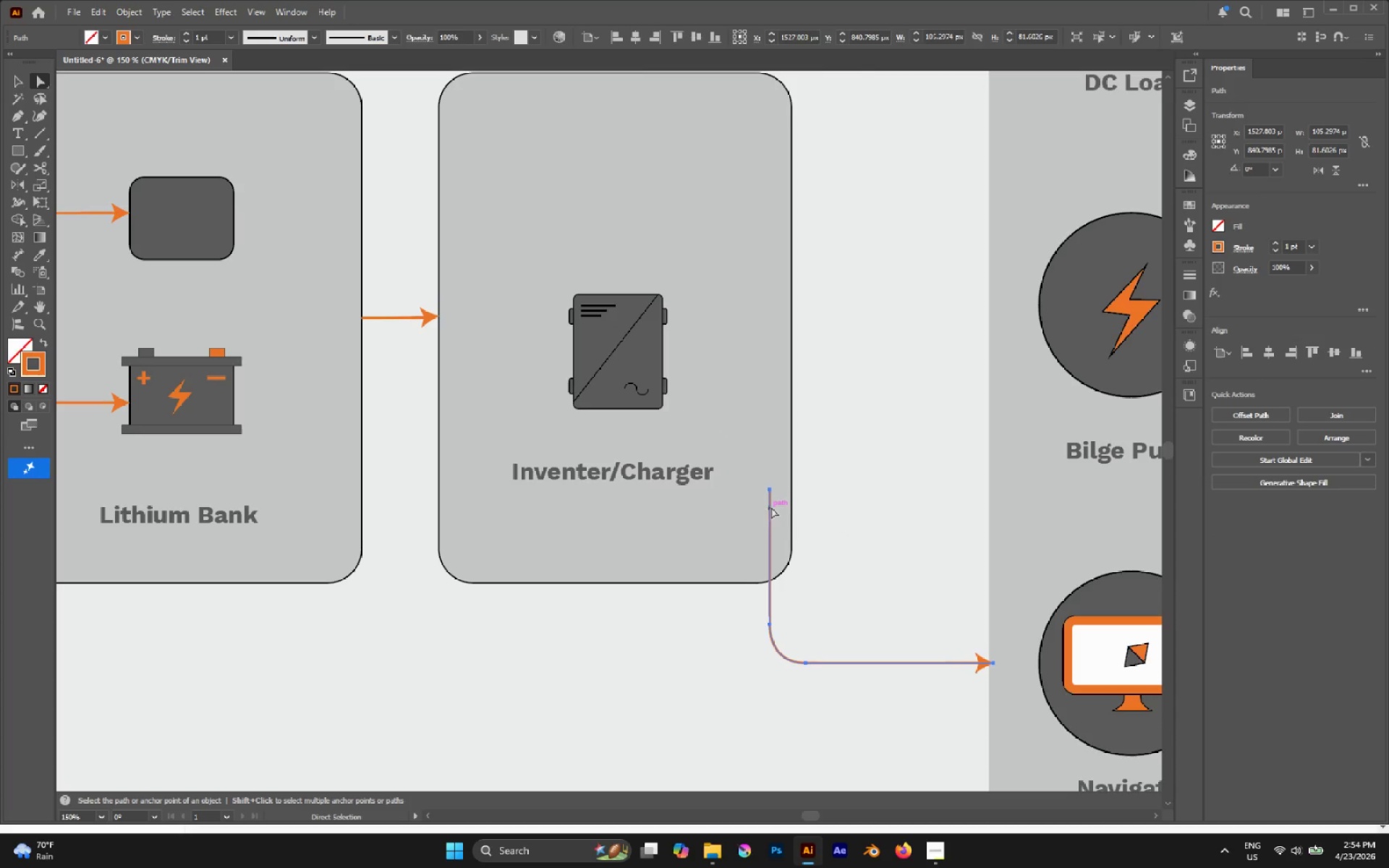 
left_click([771, 490])
 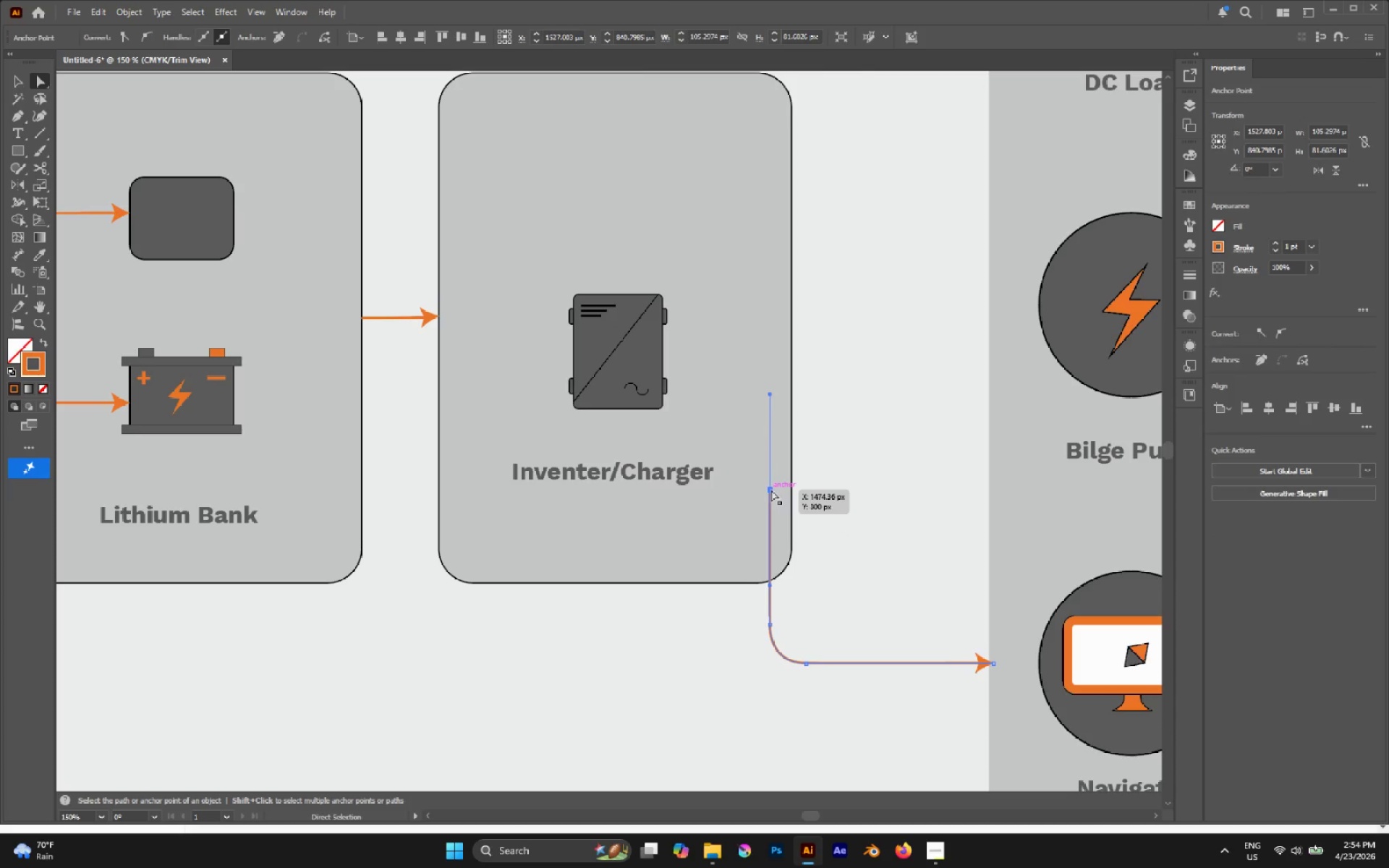 
left_click_drag(start_coordinate=[771, 490], to_coordinate=[771, 580])
 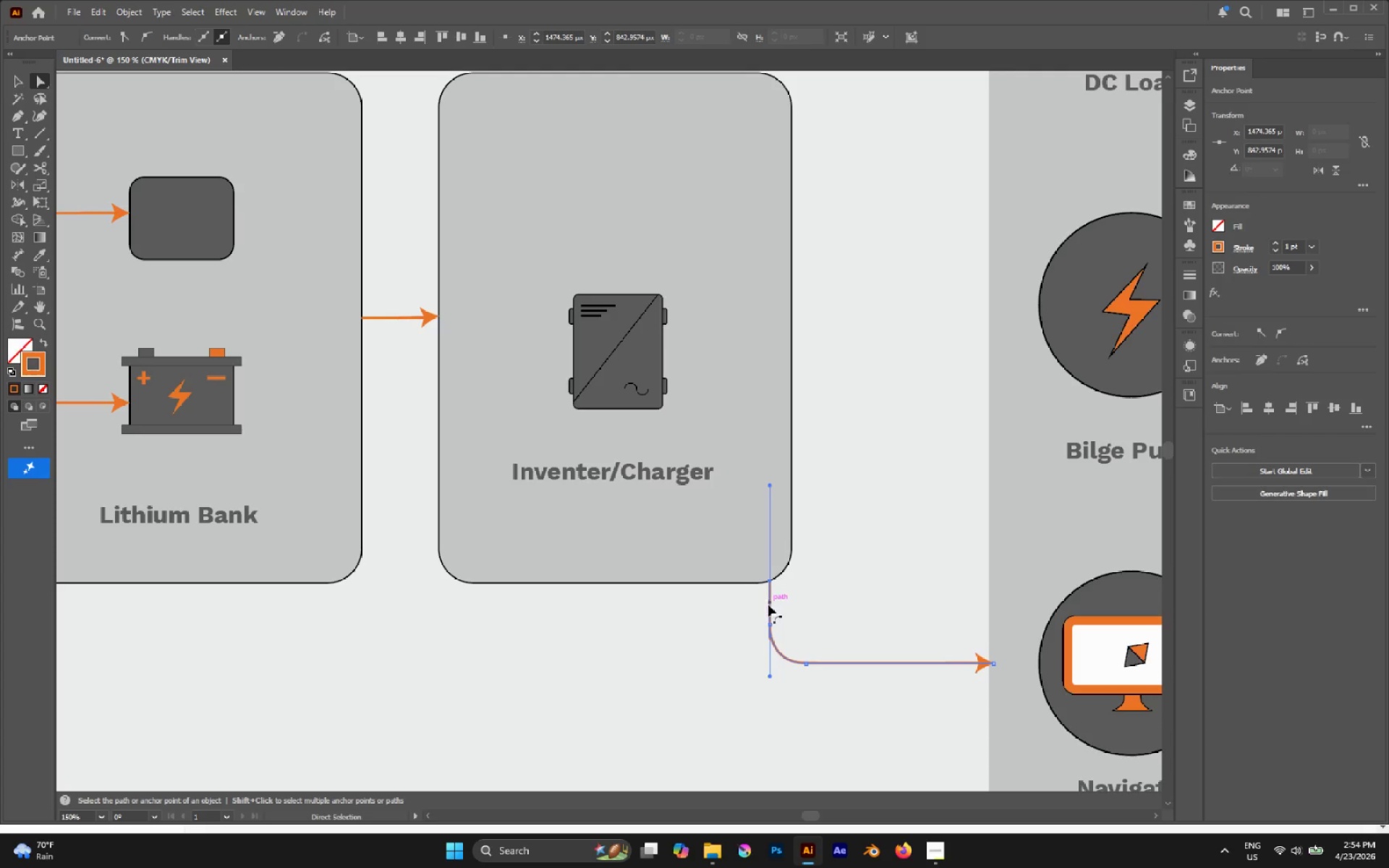 
hold_key(key=ShiftLeft, duration=3.14)
 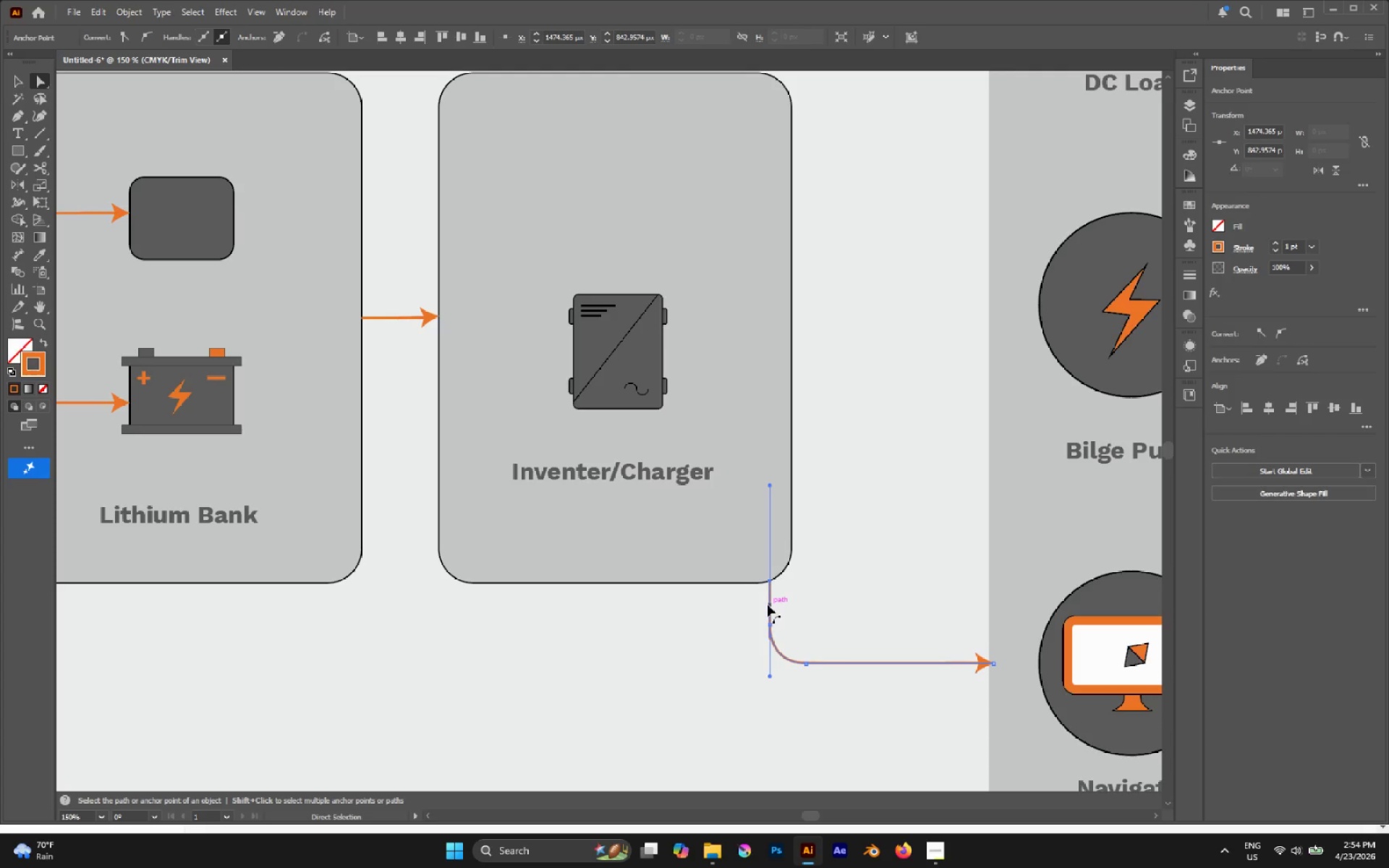 
key(Delete)
 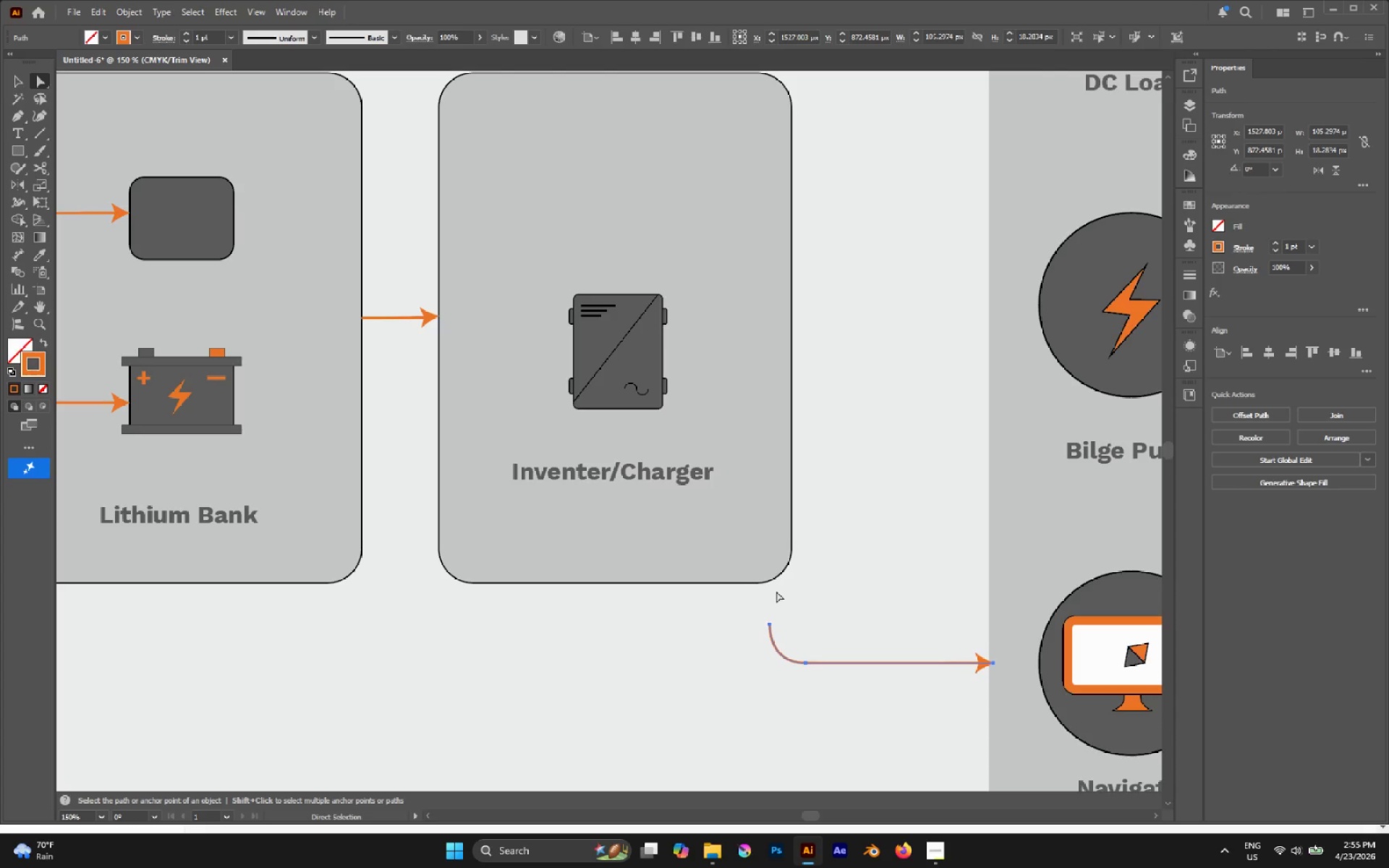 
key(P)
 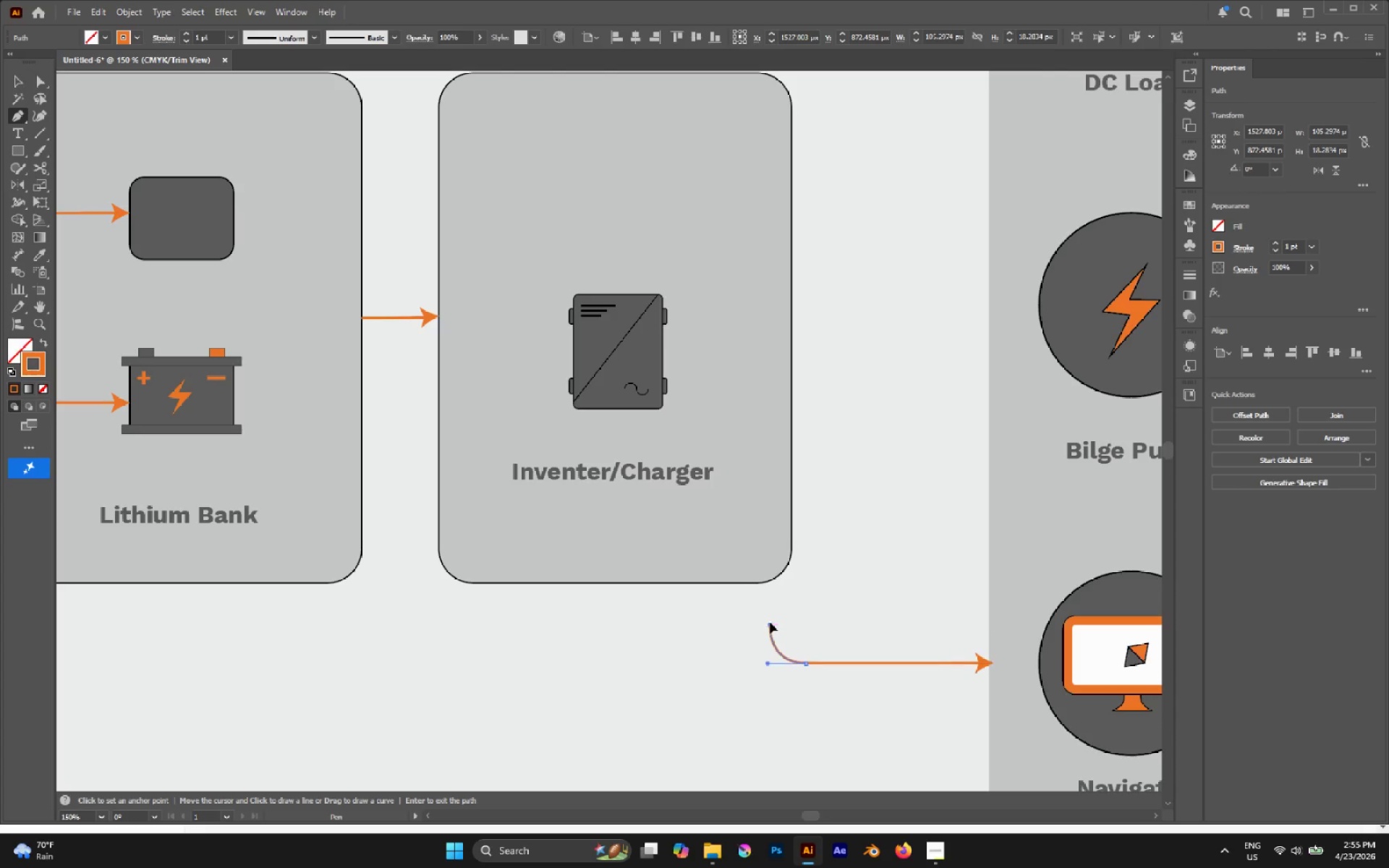 
hold_key(key=ShiftLeft, duration=2.5)
left_click([770, 578])
 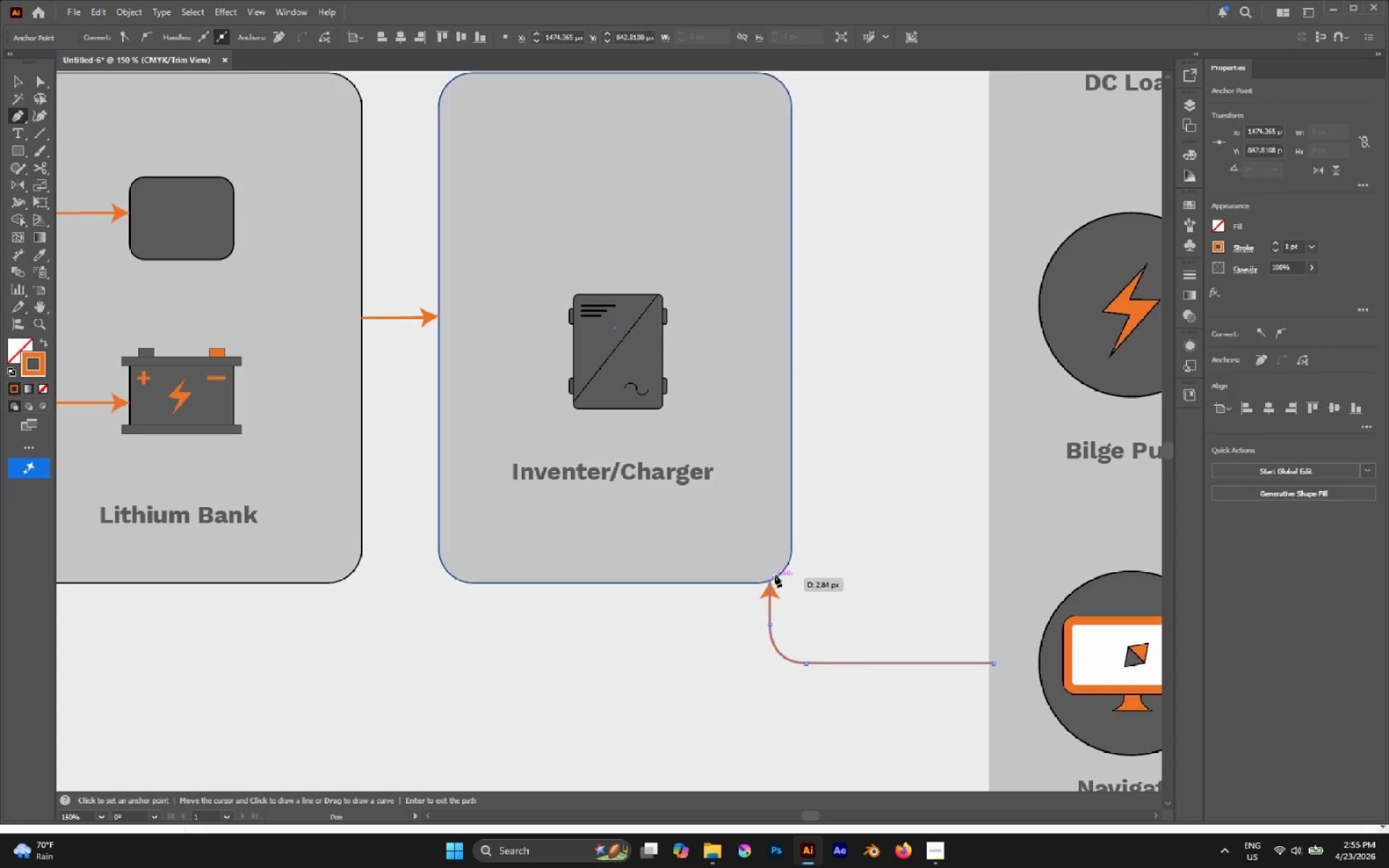 
key(A)
 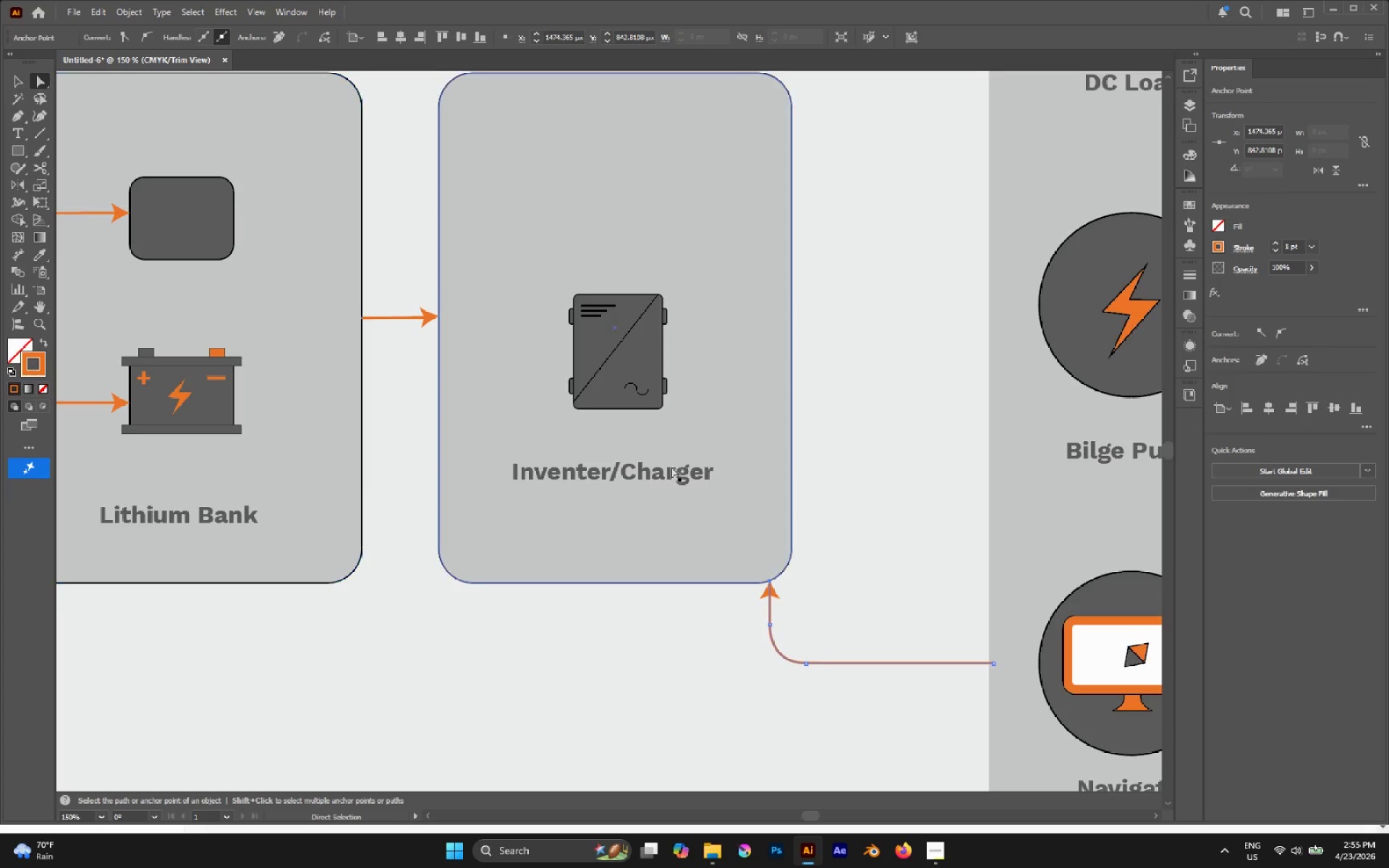 
left_click([823, 606])
 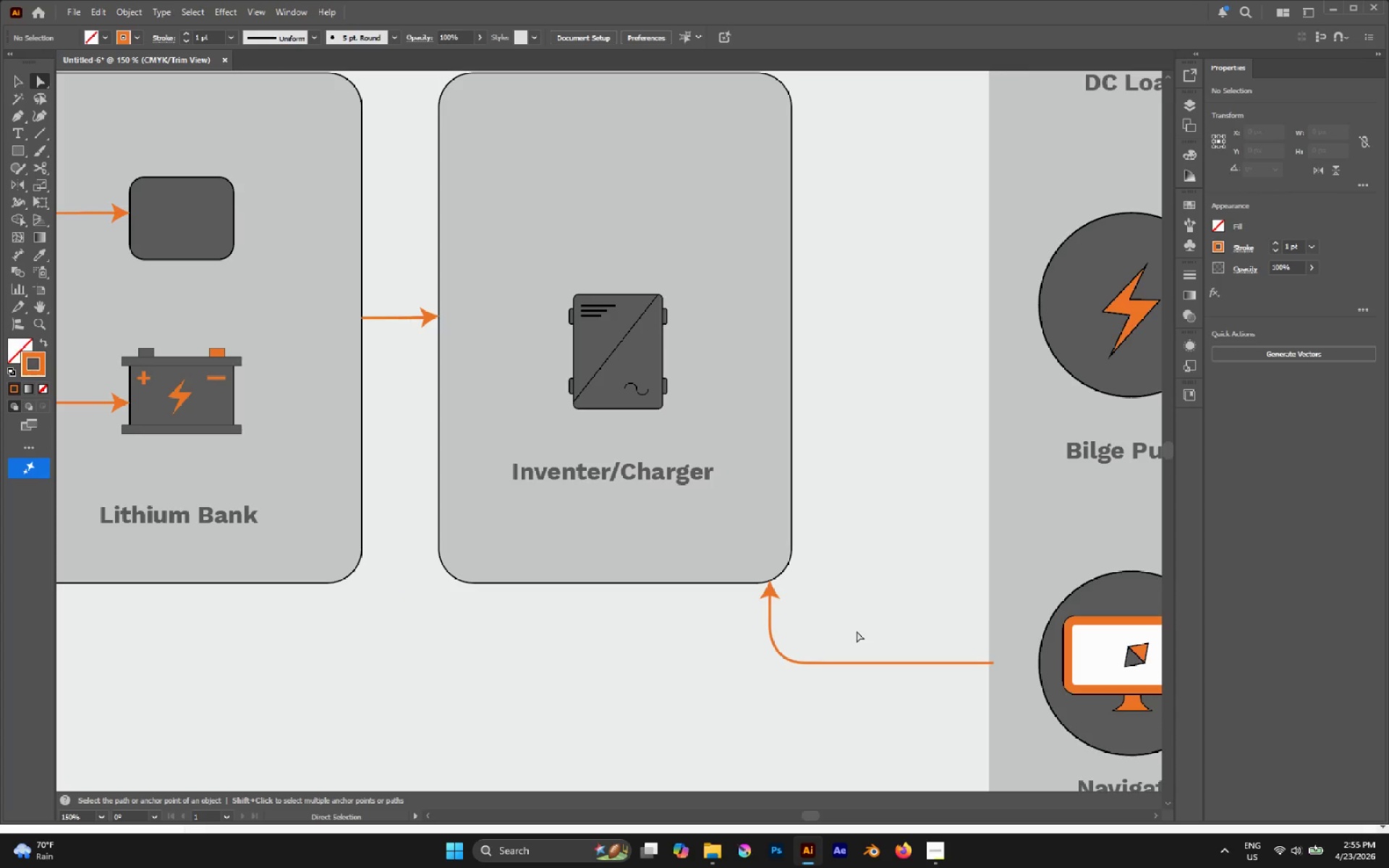 
hold_key(key=AltLeft, duration=0.62)
left_click_drag(start_coordinate=[857, 633], to_coordinate=[867, 688])
 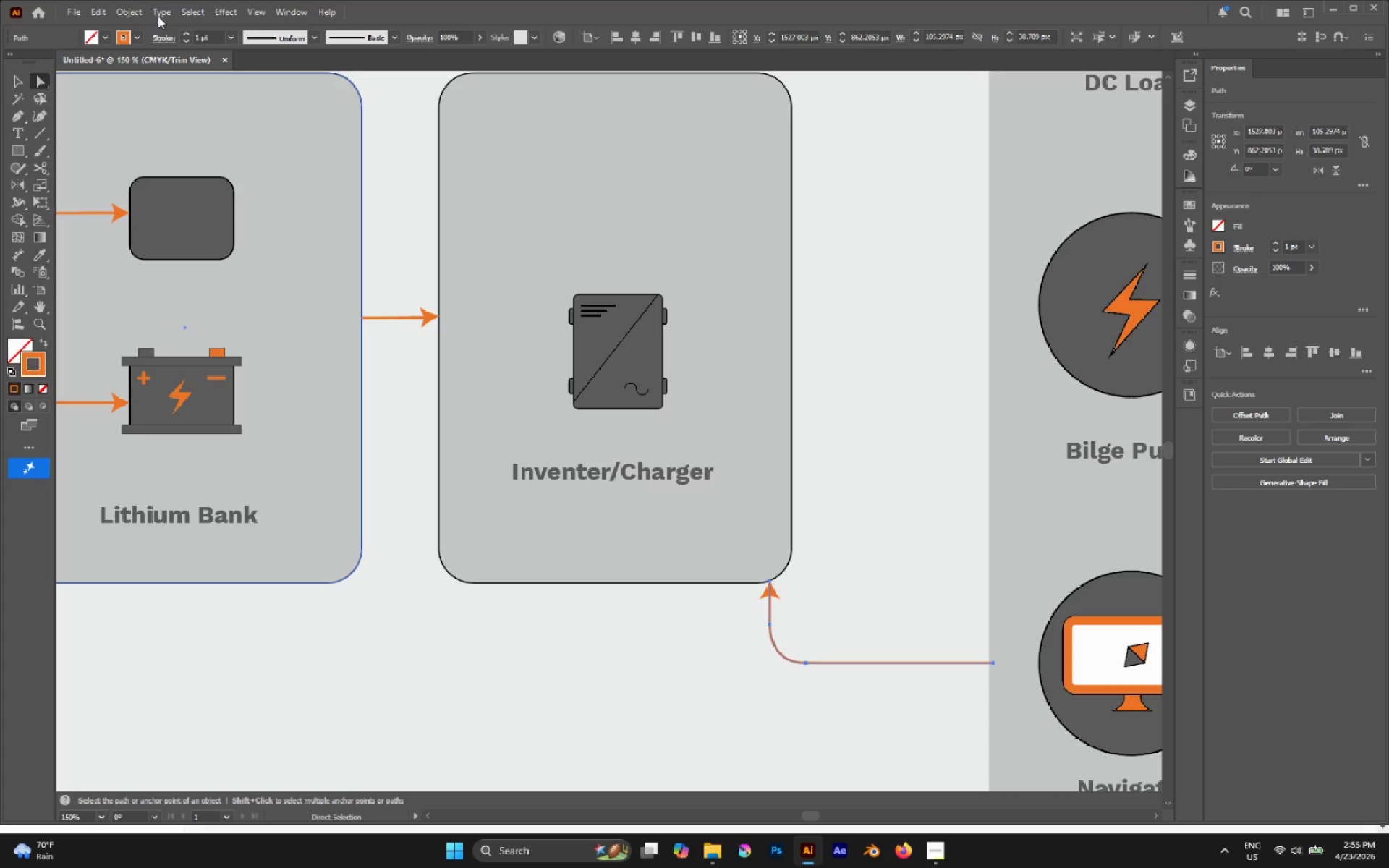 
left_click([109, 6])
 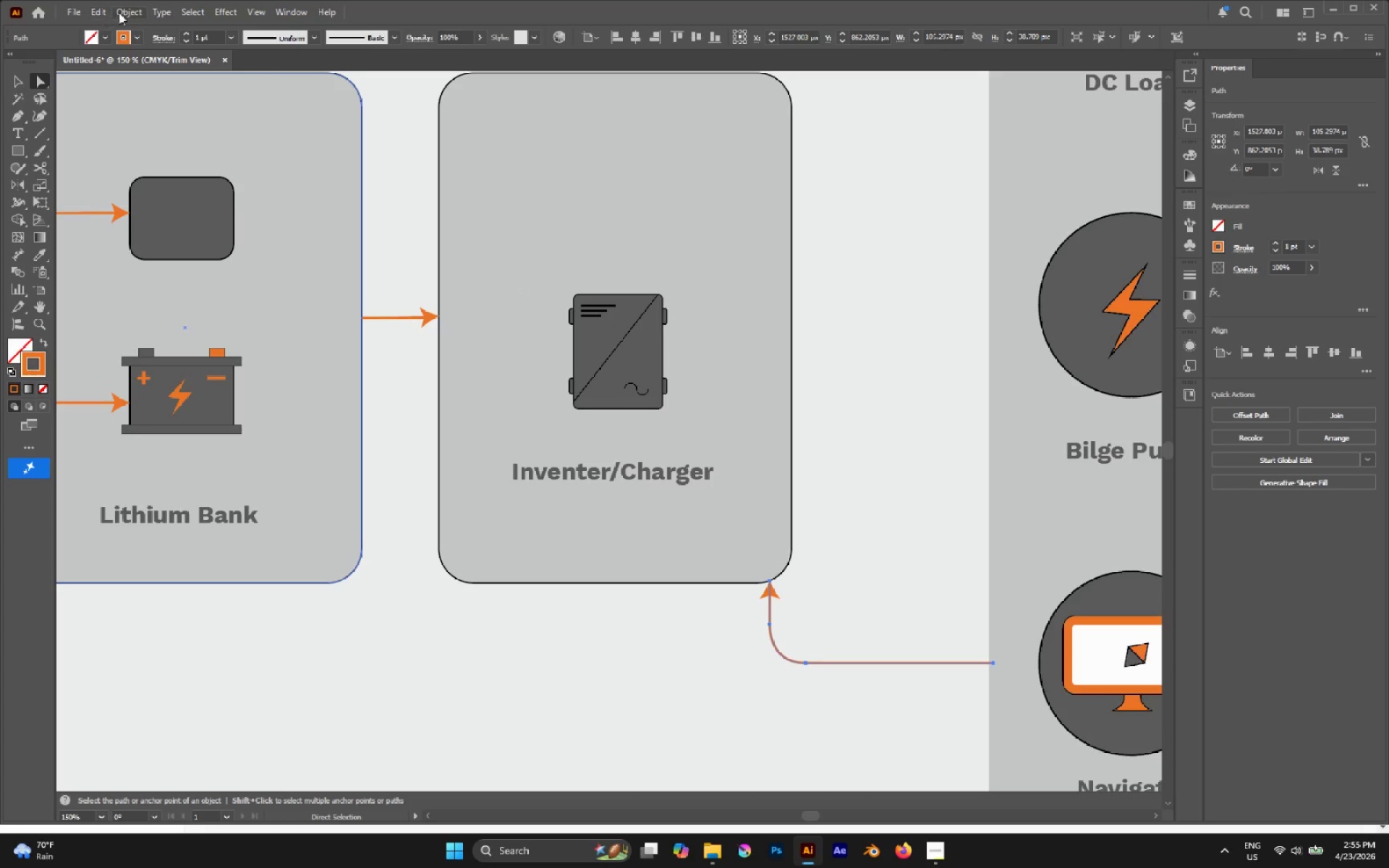 
left_click([124, 9])
 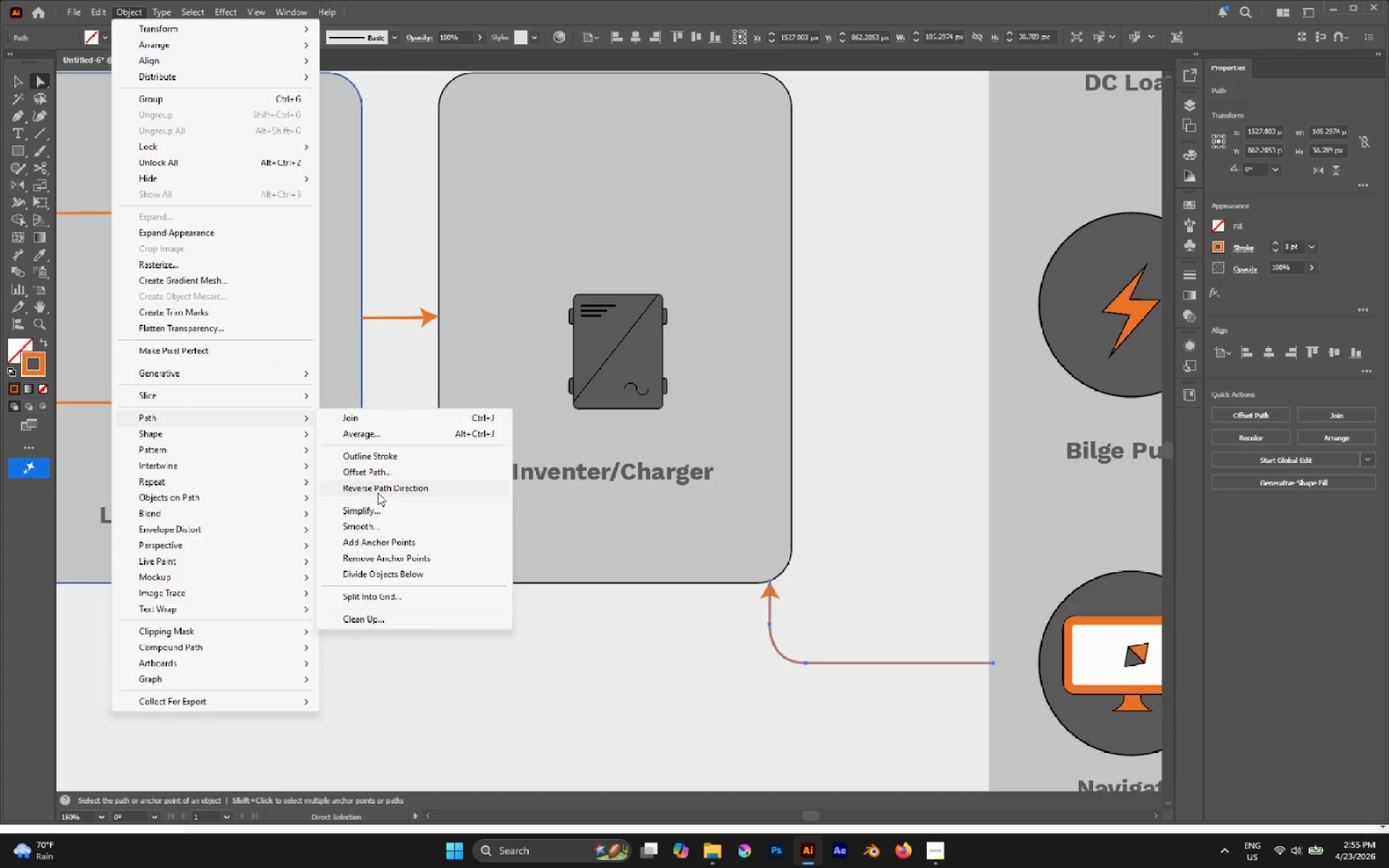 
double_click([575, 658])
 